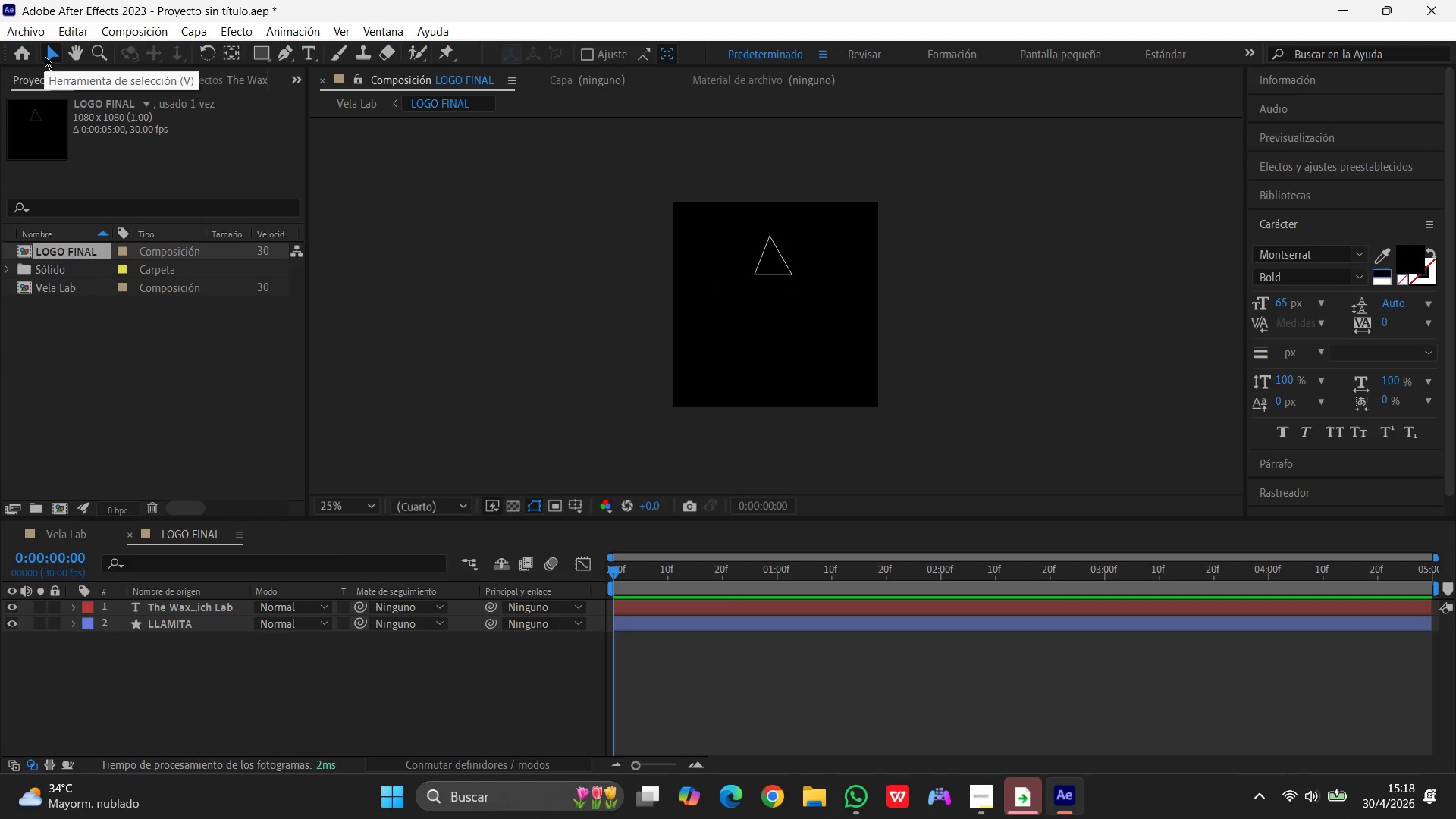 
left_click([49, 53])
 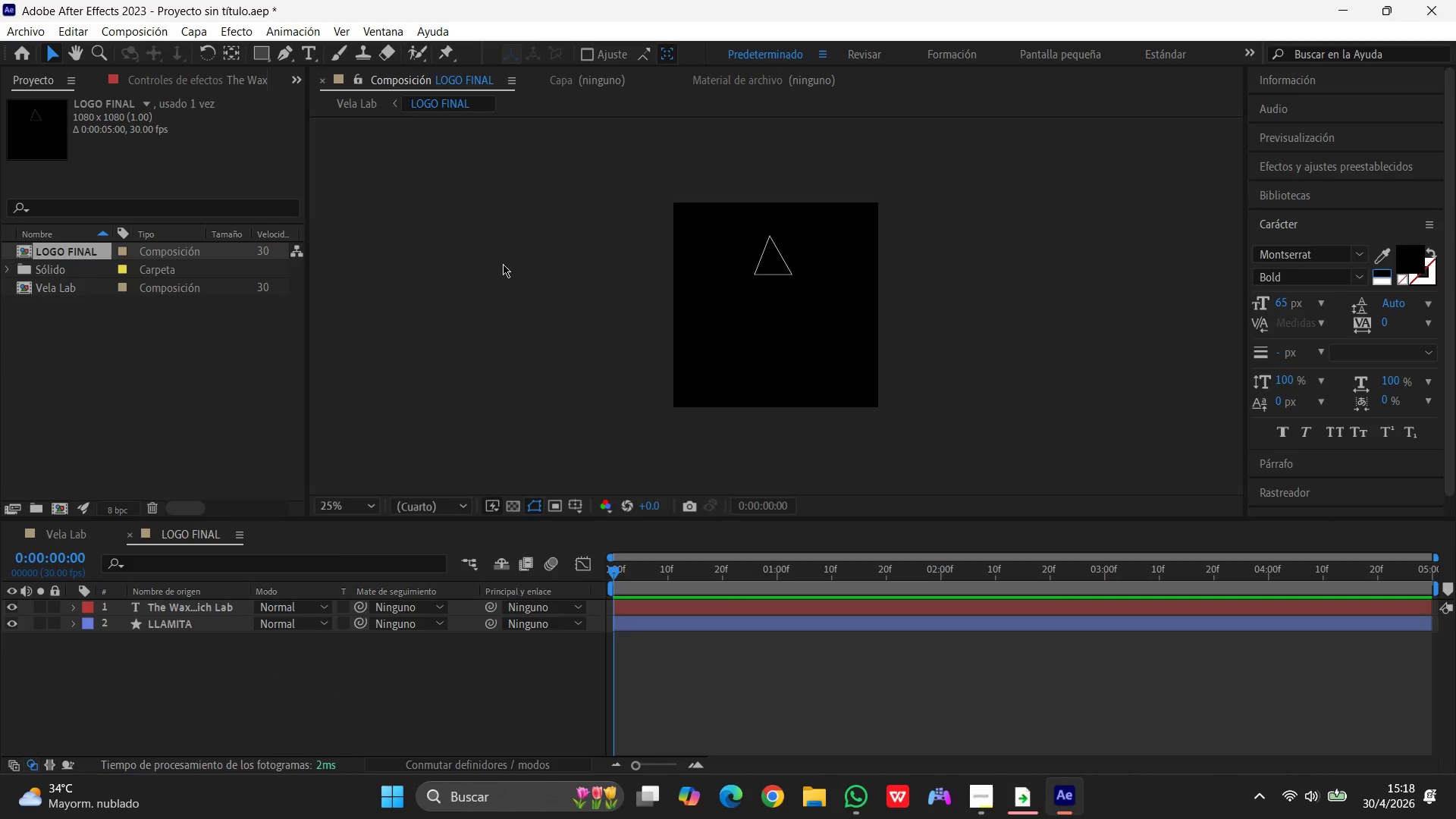 
left_click([503, 264])
 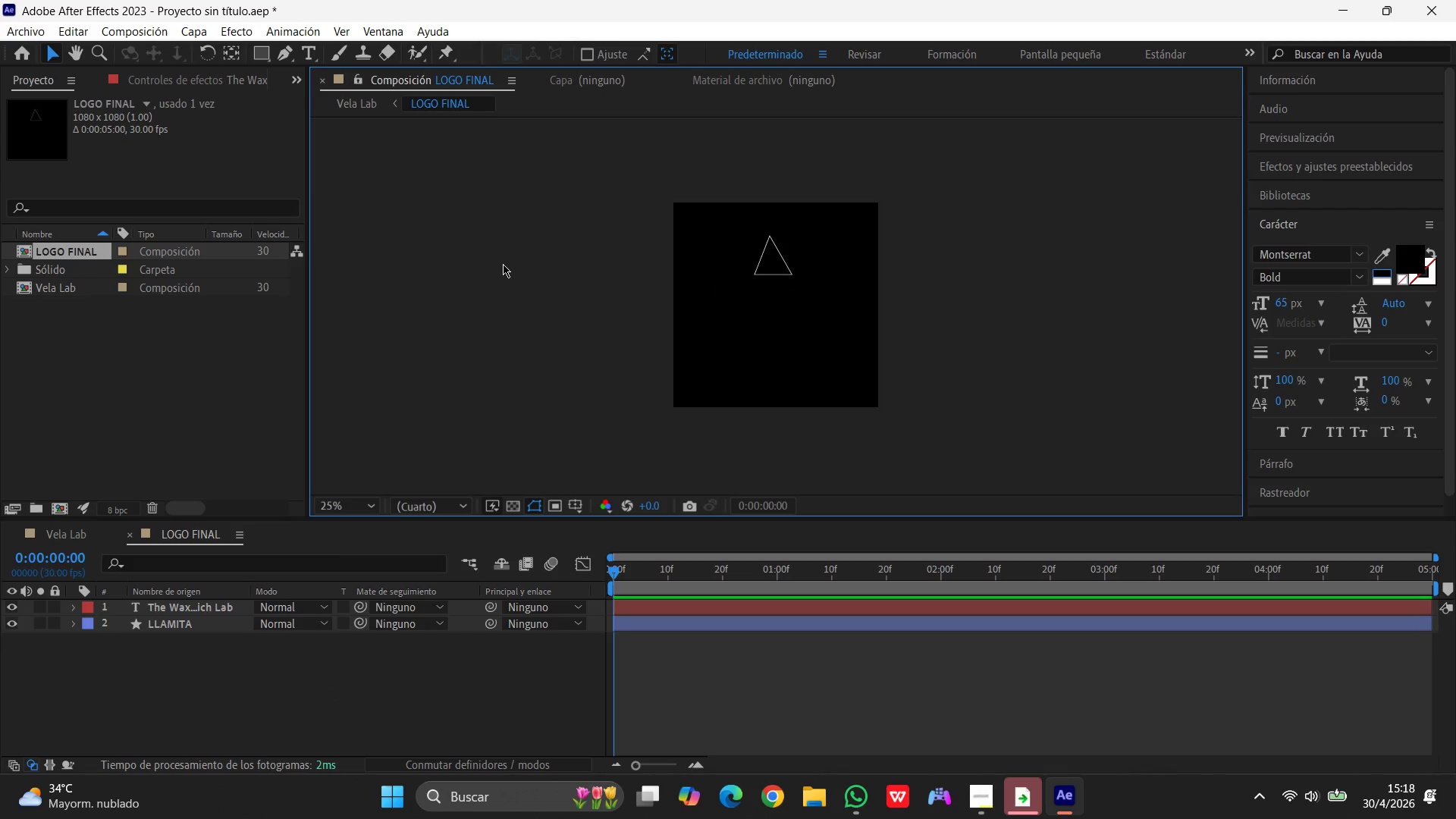 
key(Control+Z)
 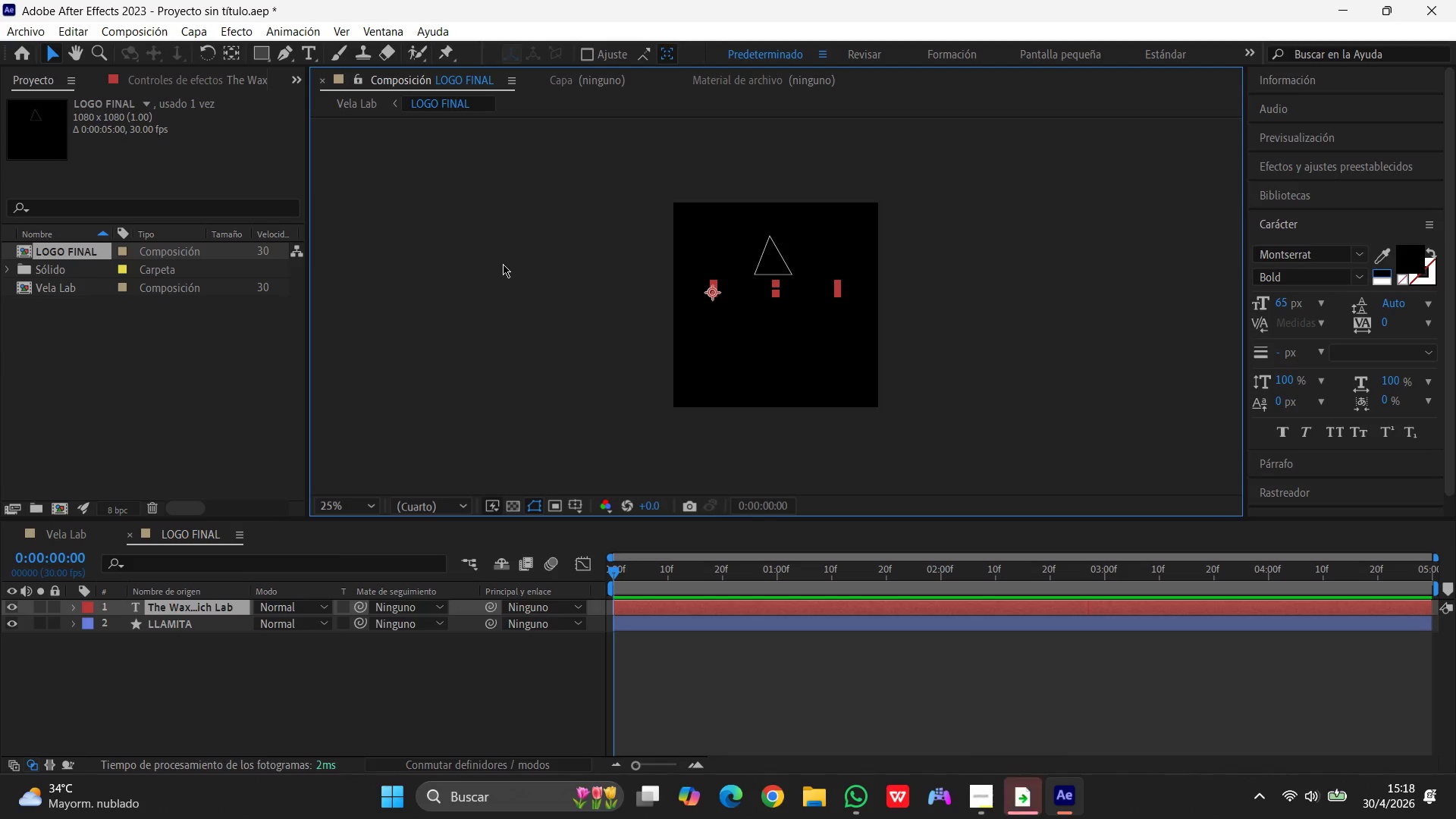 
key(Control+Z)
 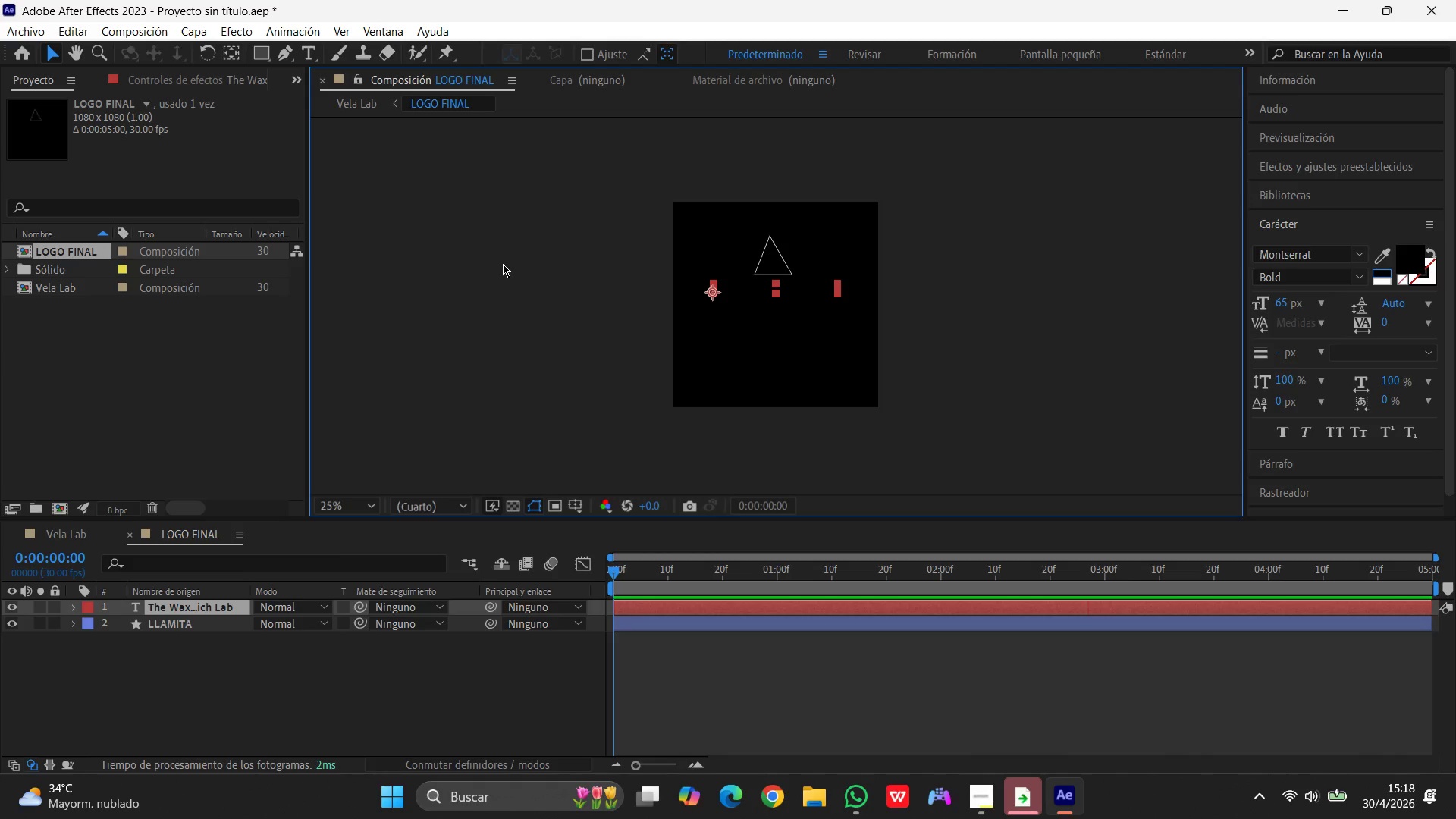 
key(Control+Z)
 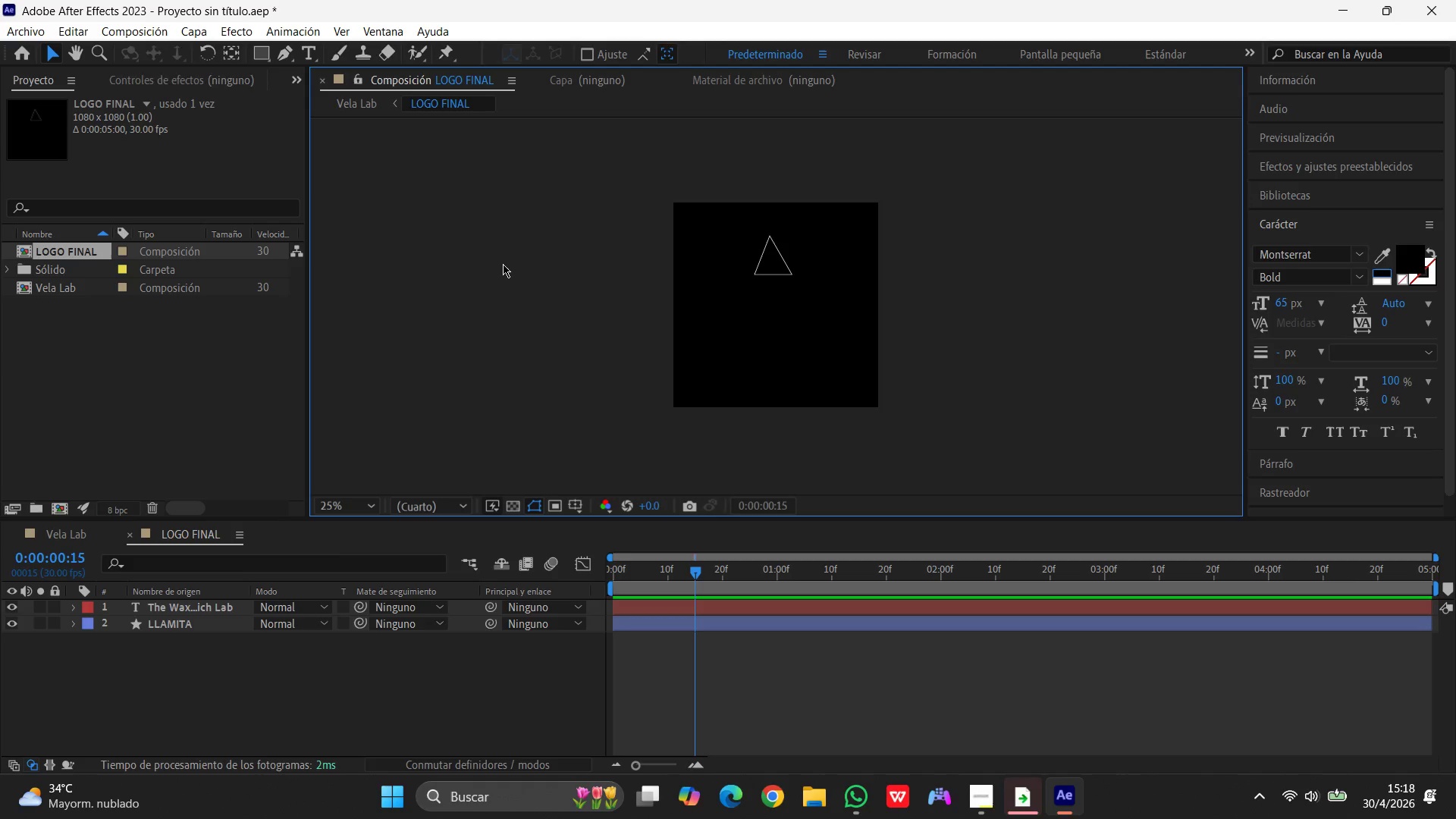 
key(Control+Z)
 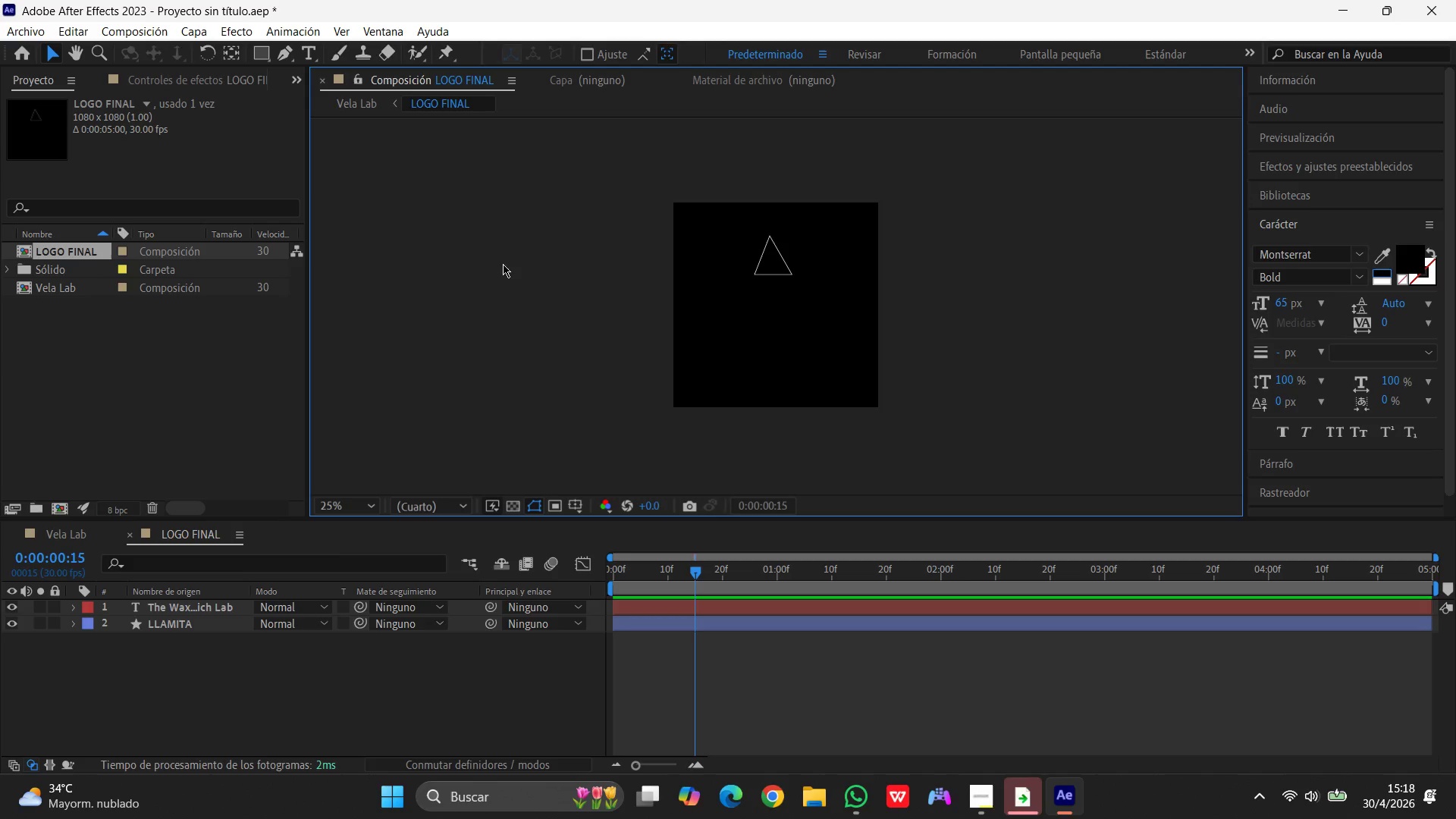 
key(Z)
 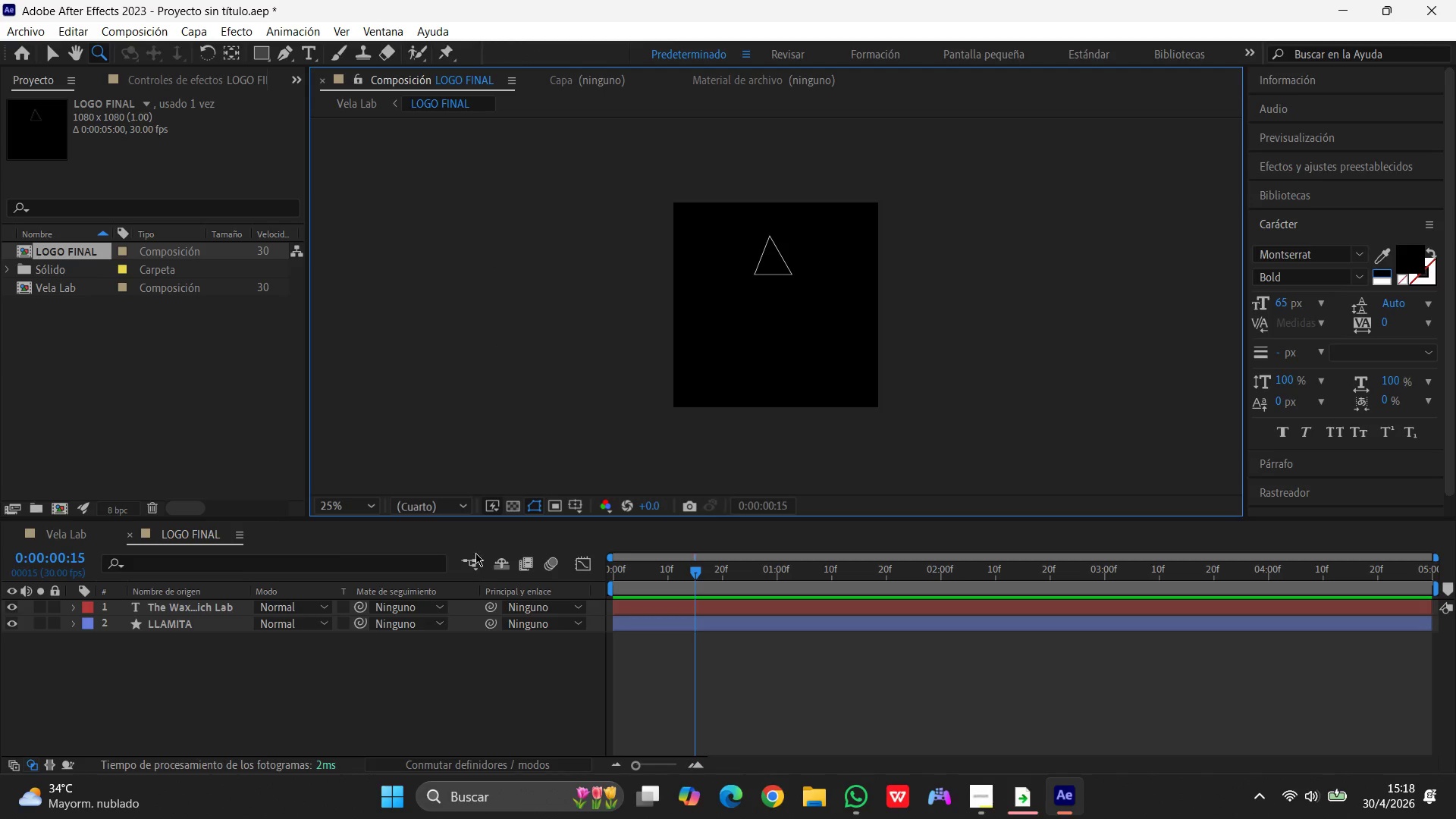 
left_click([243, 657])
 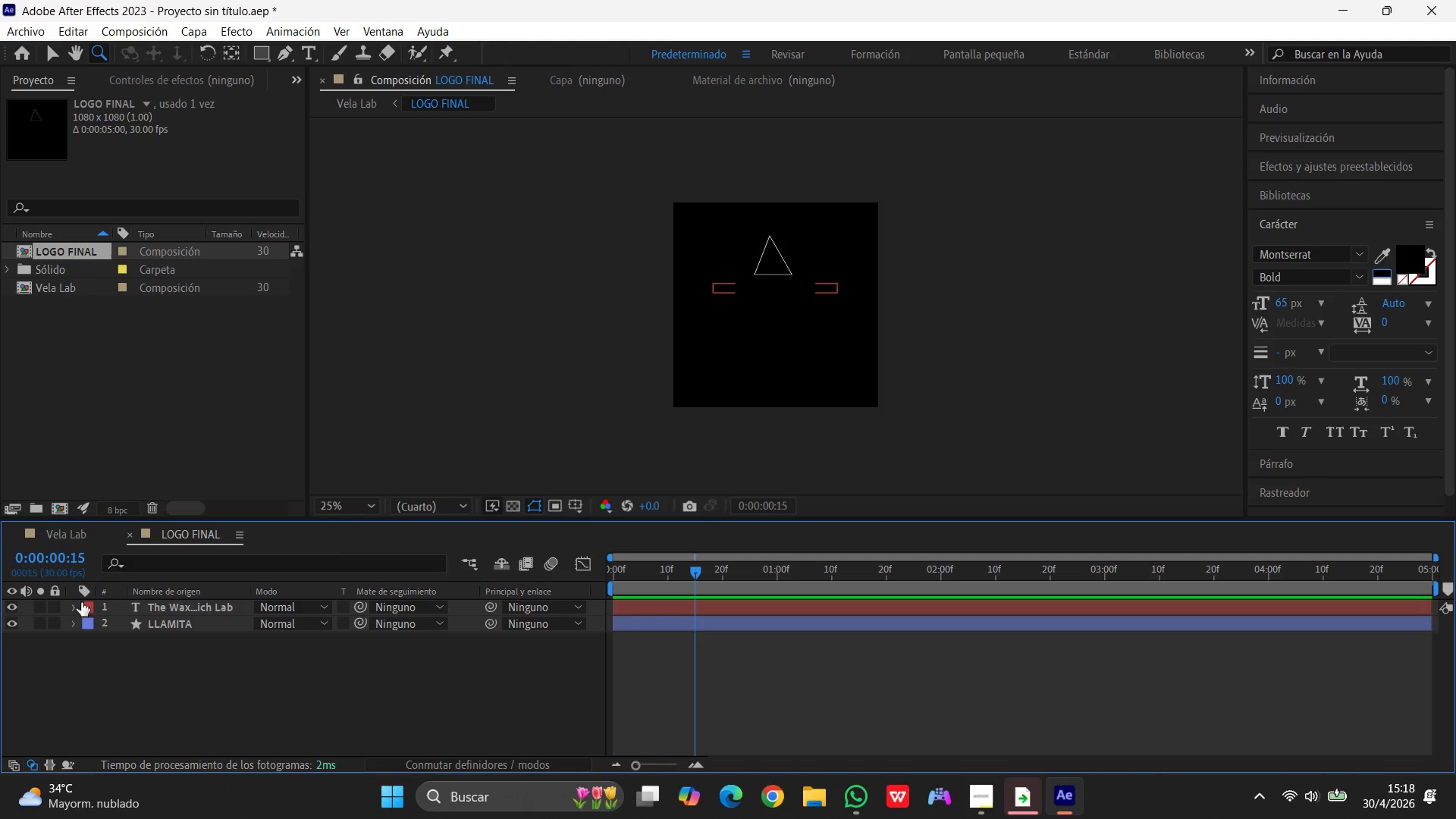 
left_click([71, 601])
 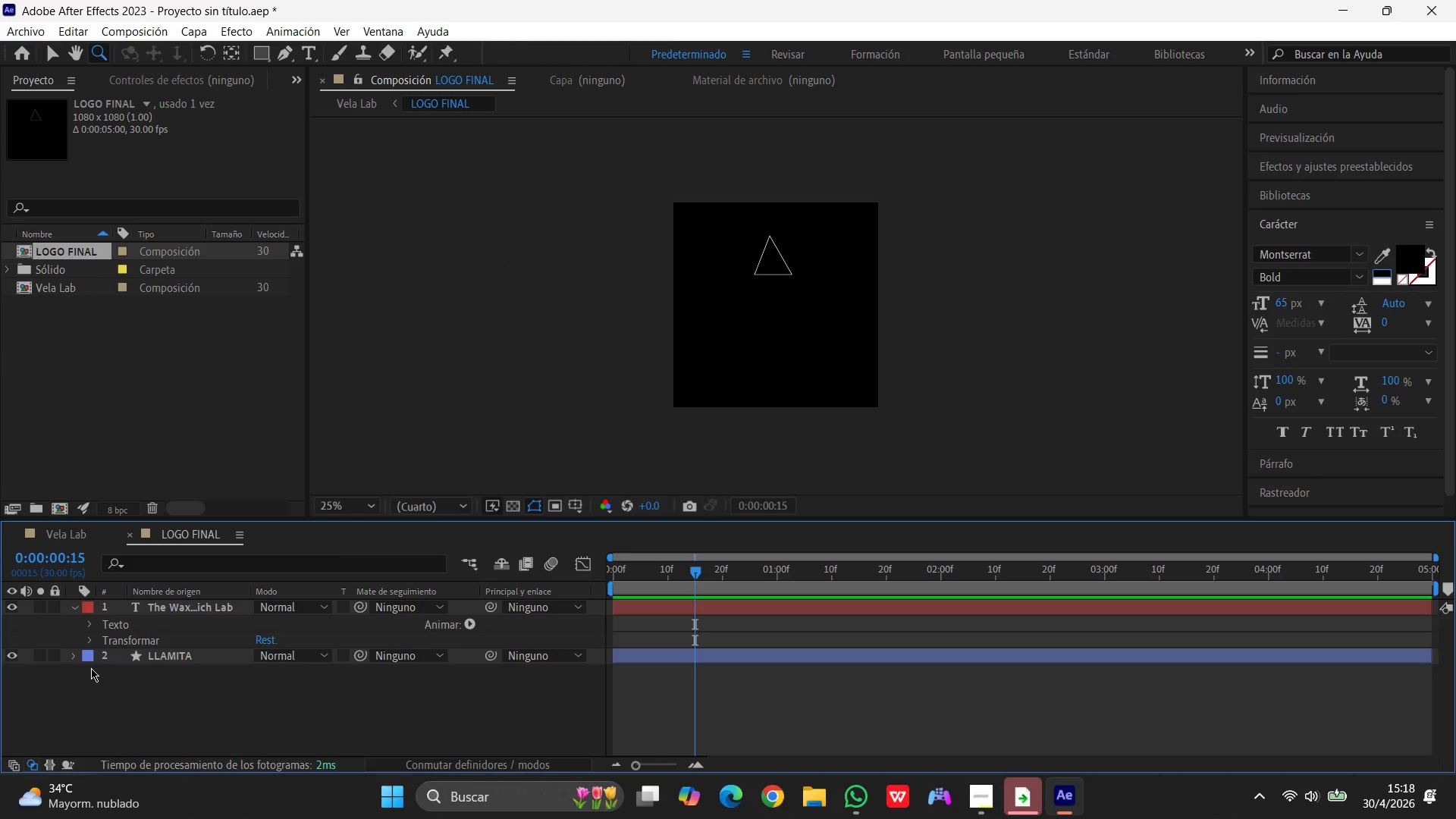 
left_click([72, 655])
 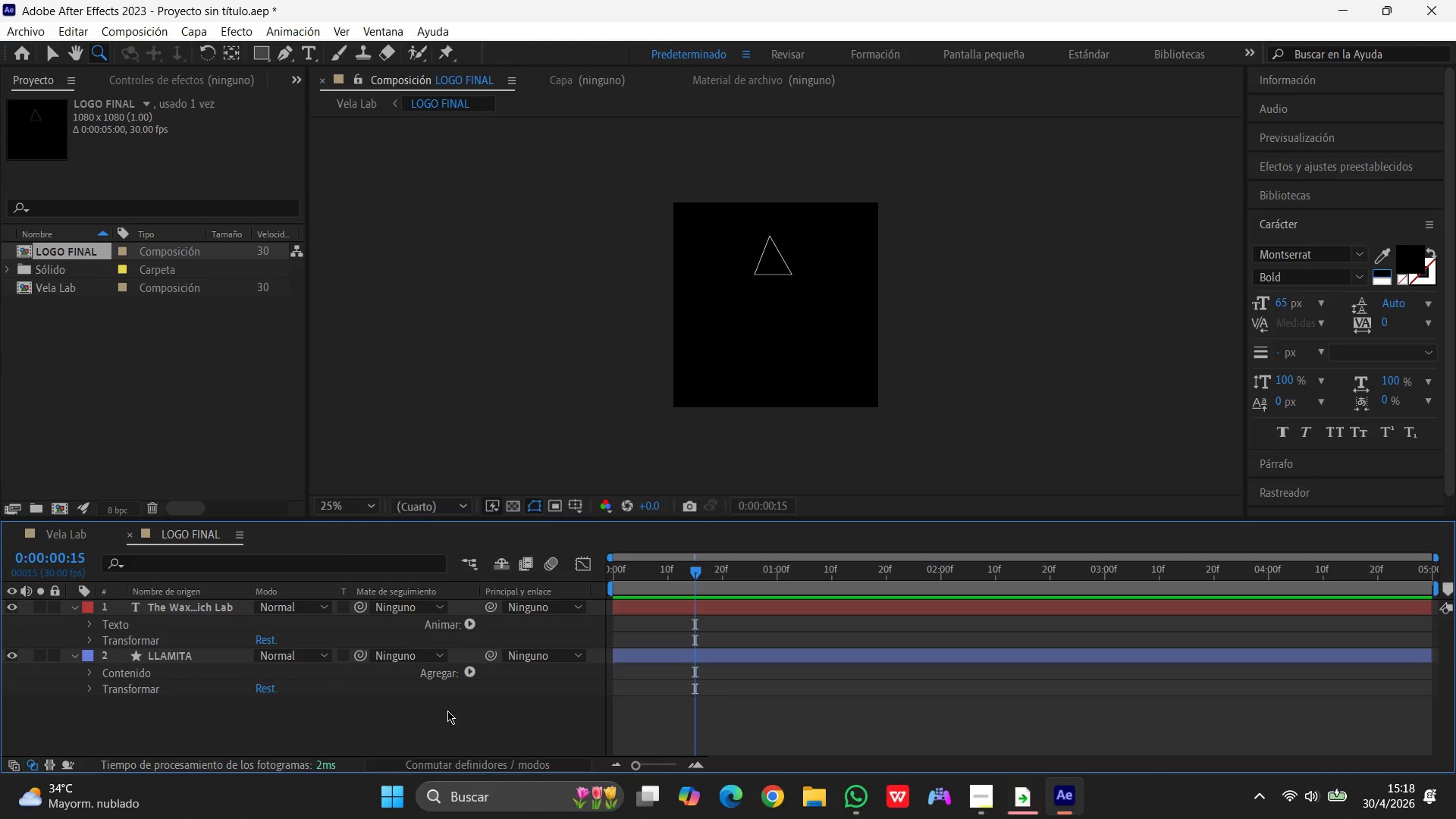 
scroll: coordinate [291, 717], scroll_direction: up, amount: 1.0
 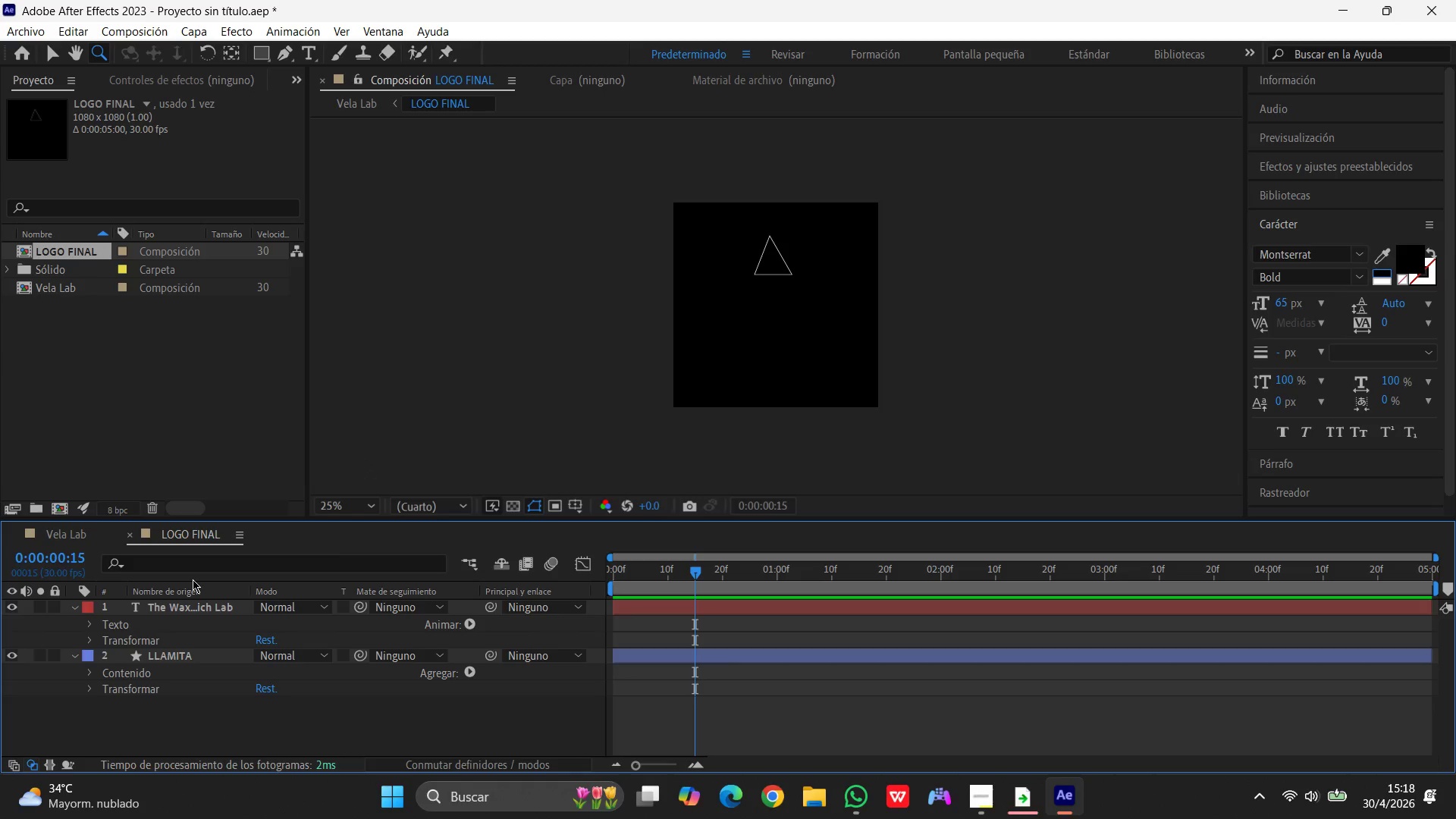 
left_click([193, 602])
 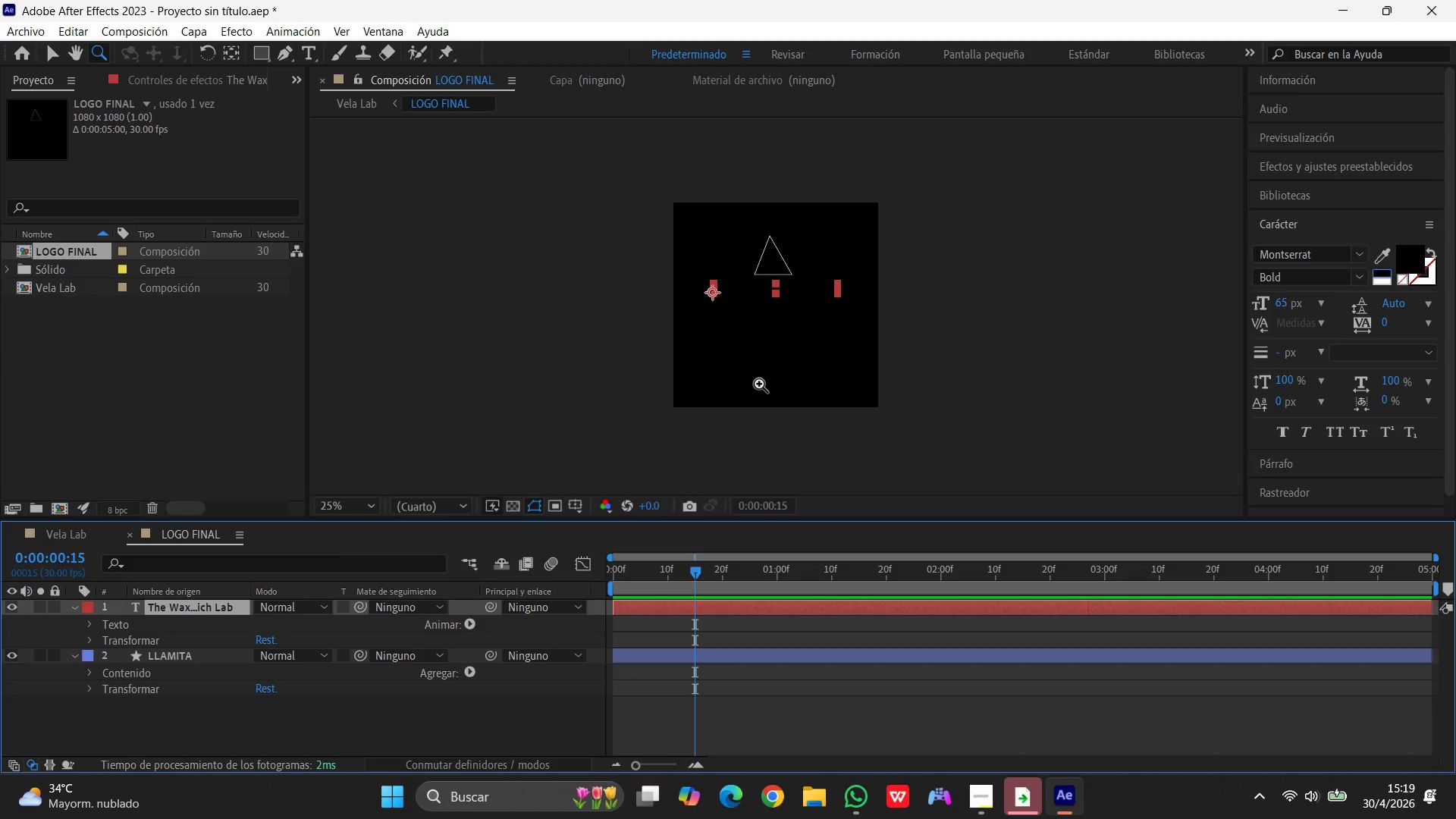 
wait(30.46)
 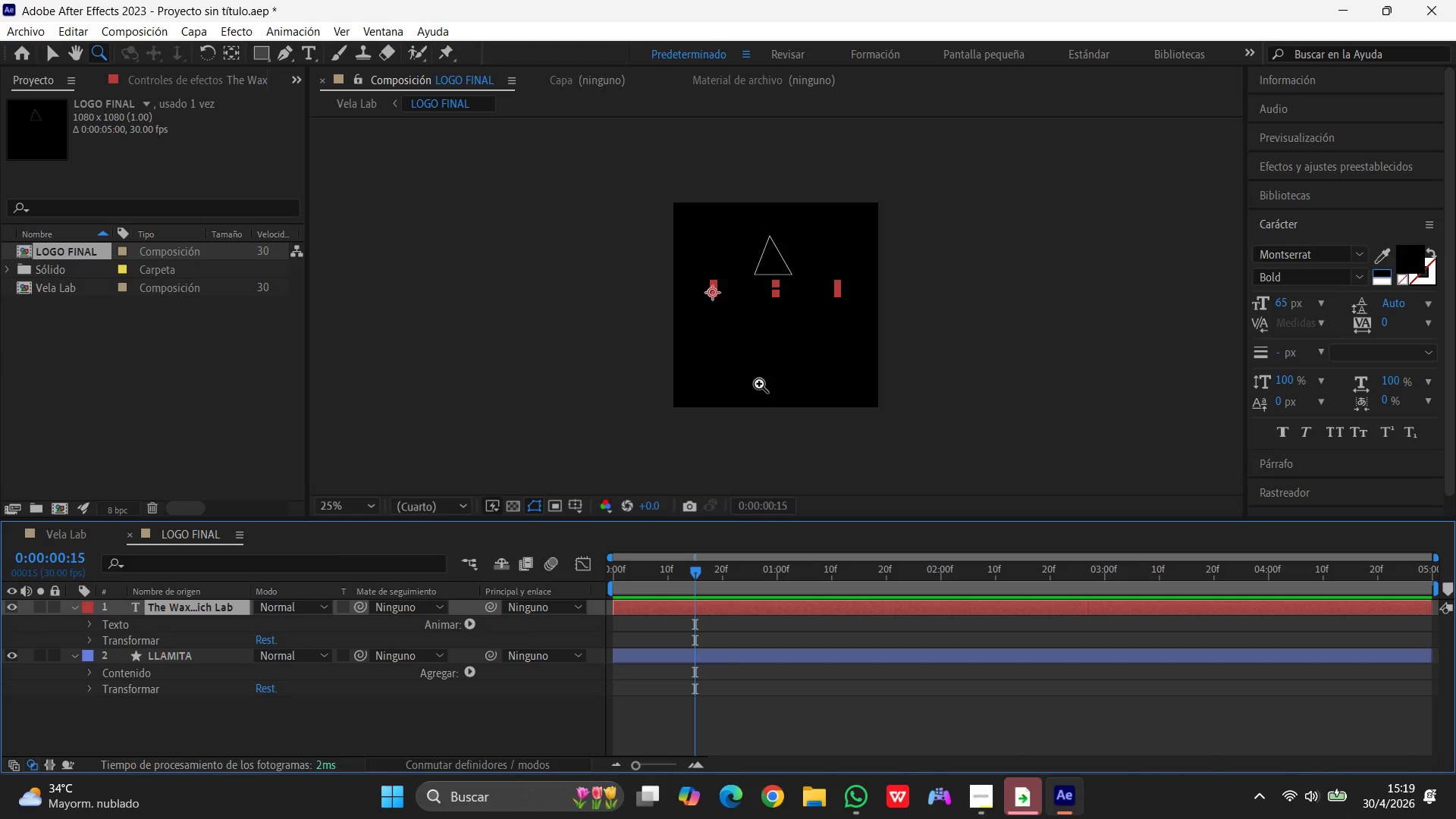 
mouse_move([705, 585])
 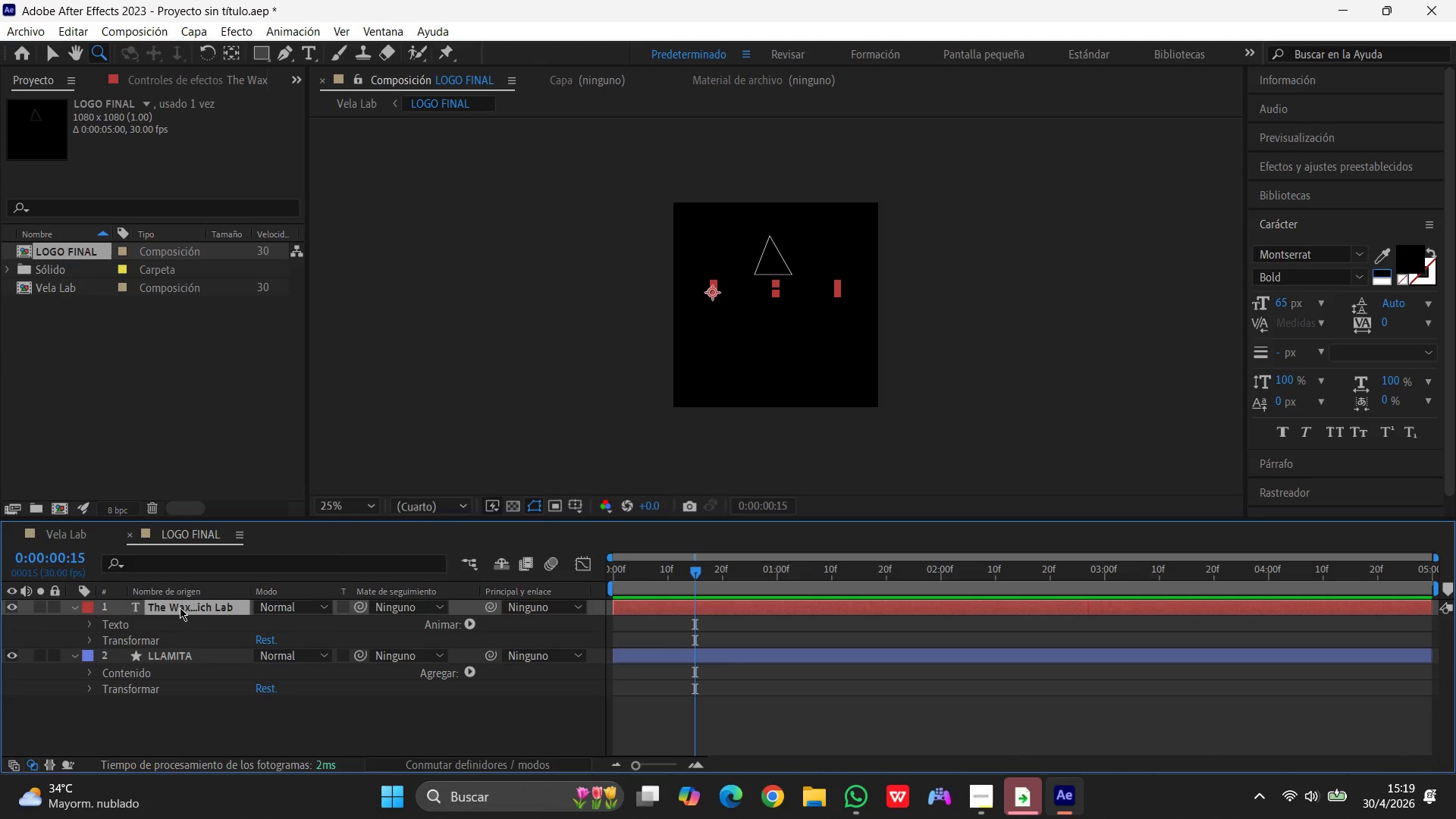 
left_click([190, 605])
 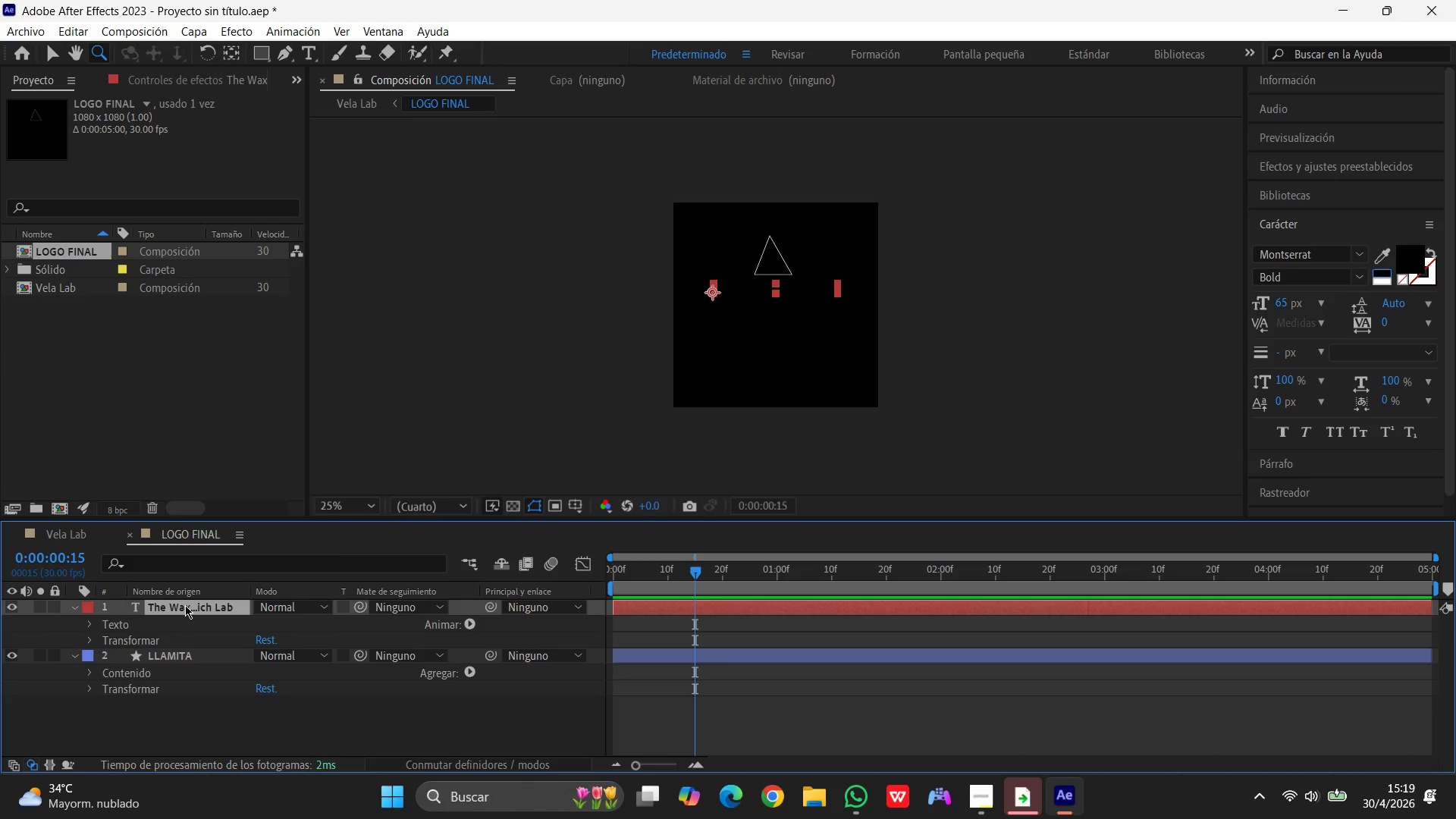 
double_click([185, 605])
 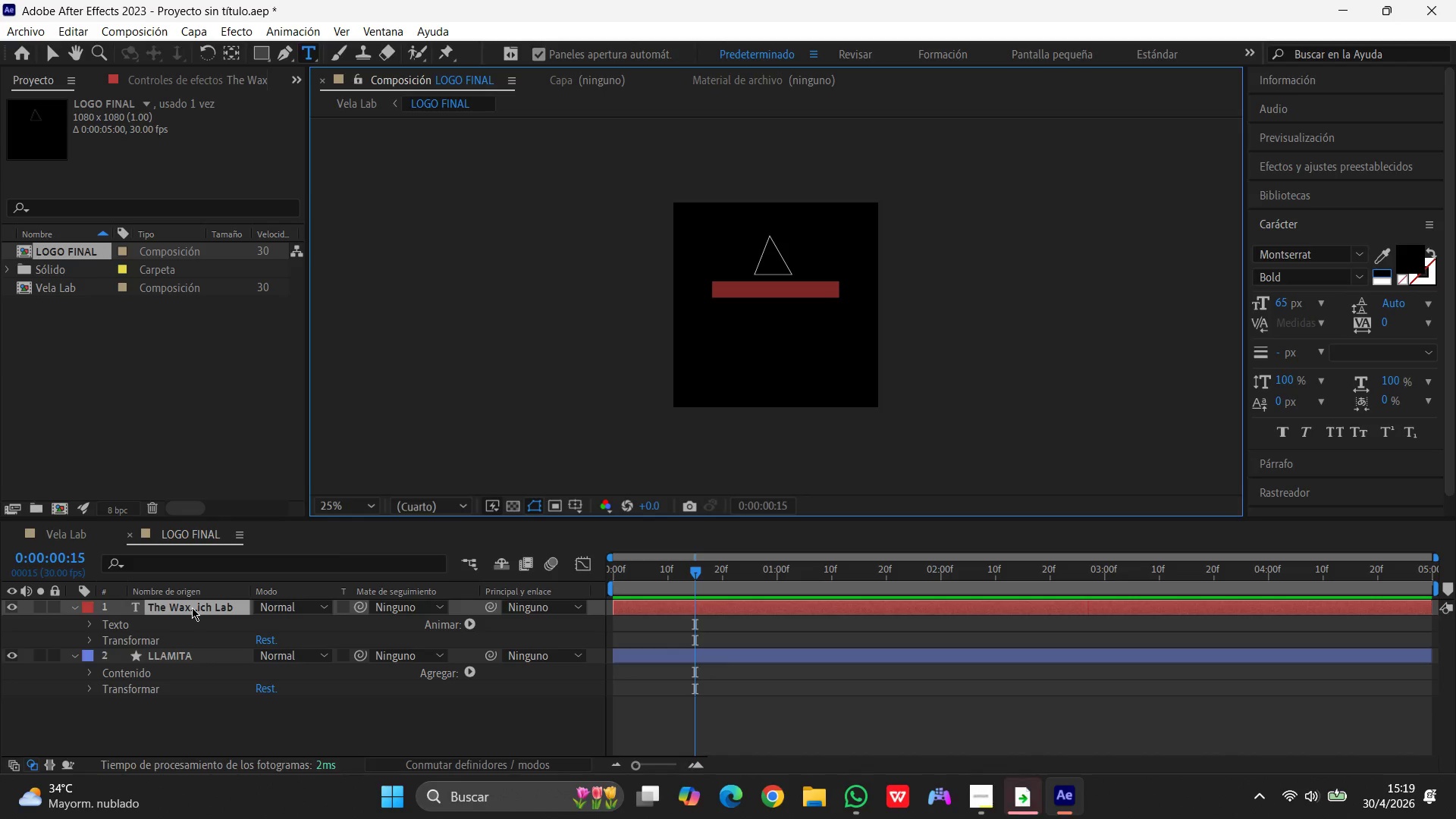 
wait(8.77)
 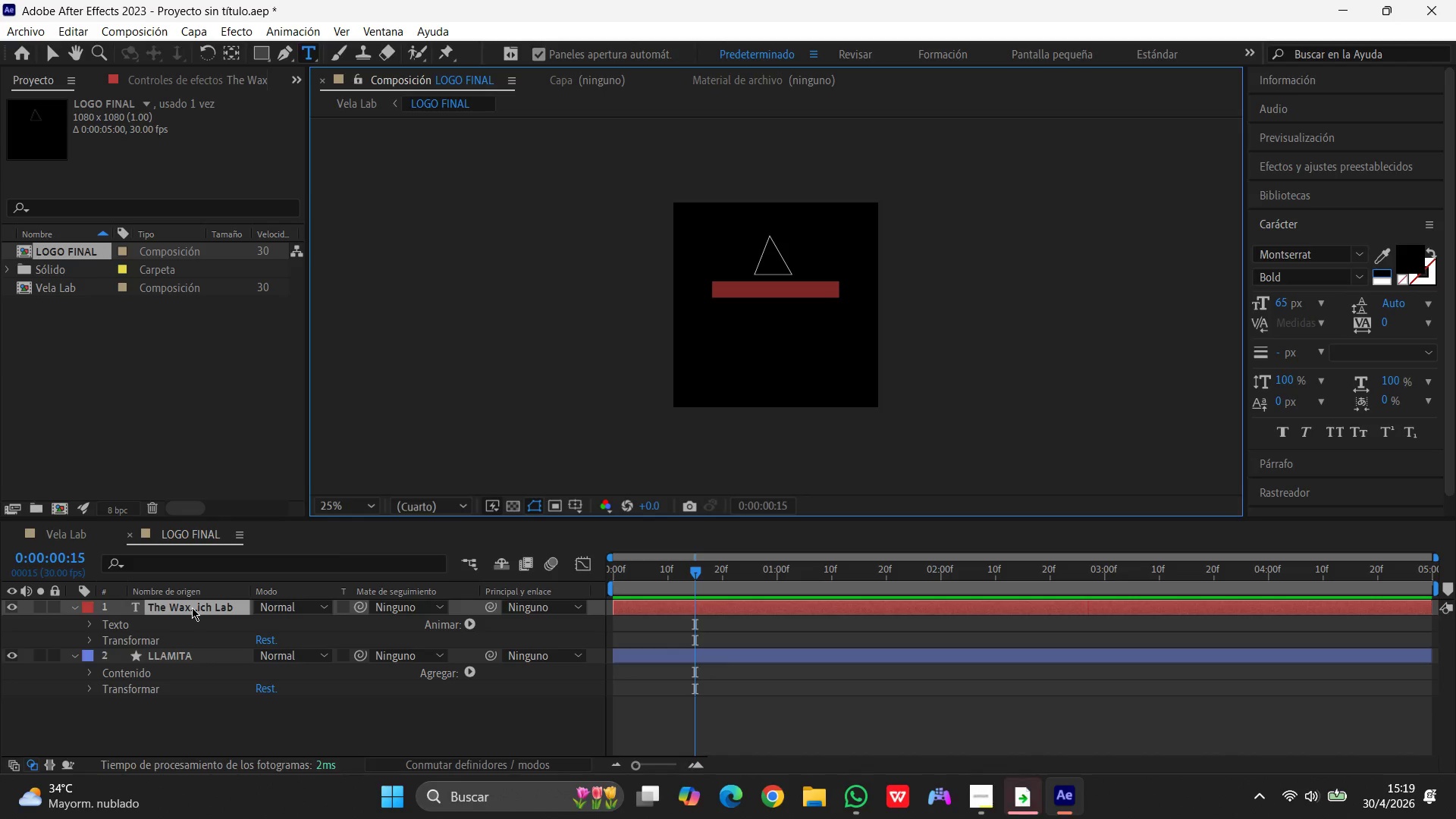 
left_click([11, 606])
 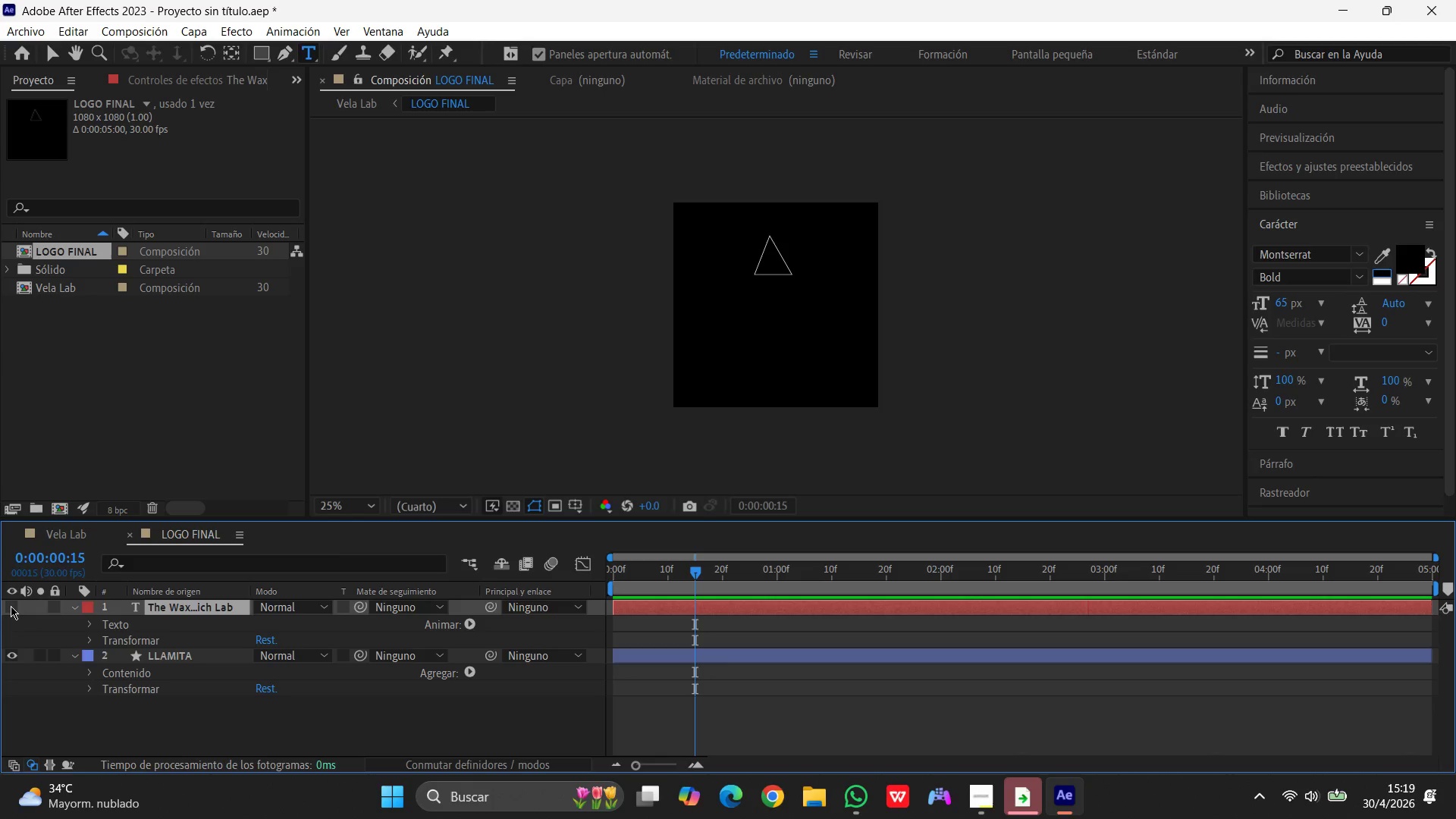 
left_click([11, 606])
 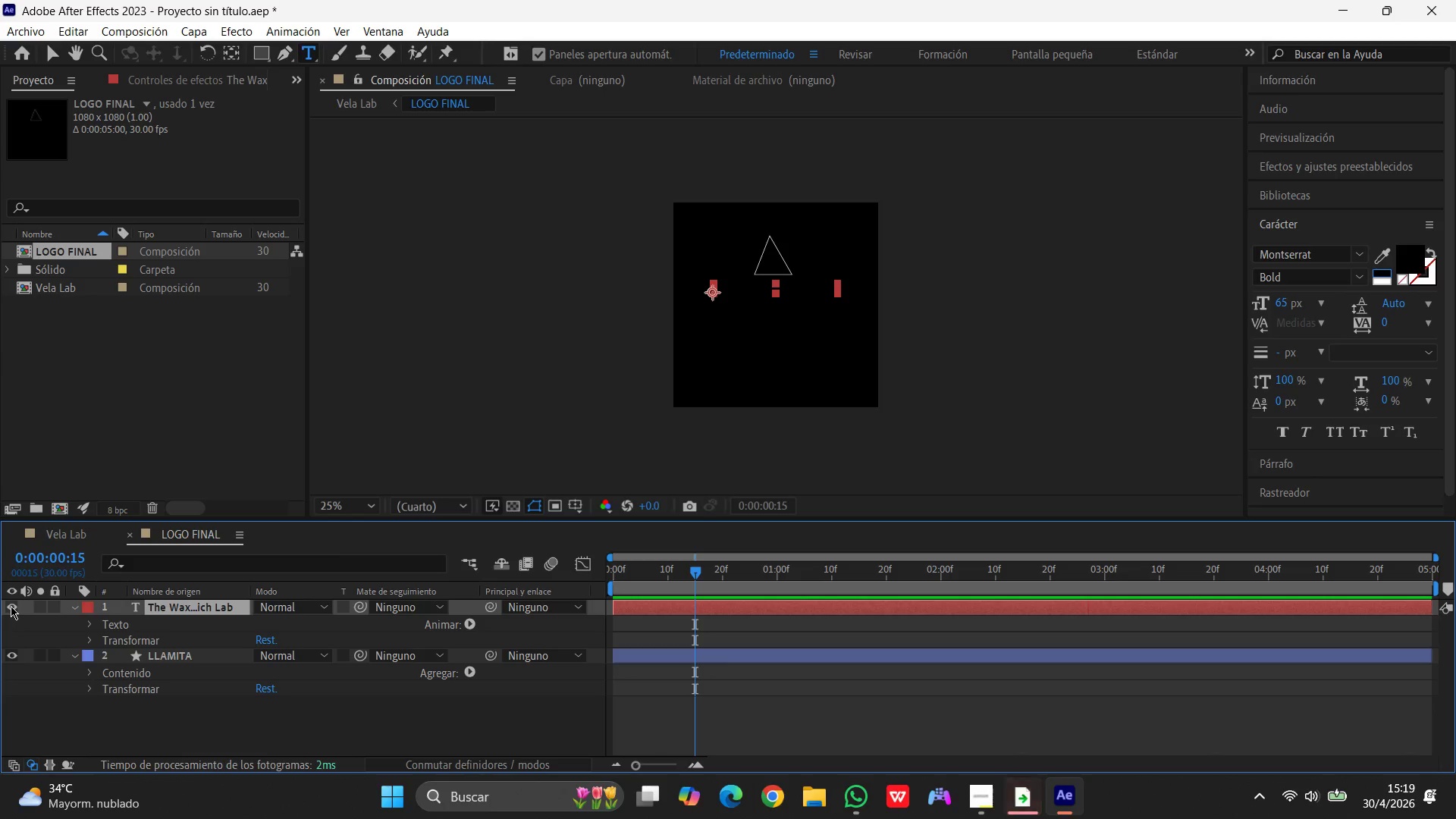 
wait(8.72)
 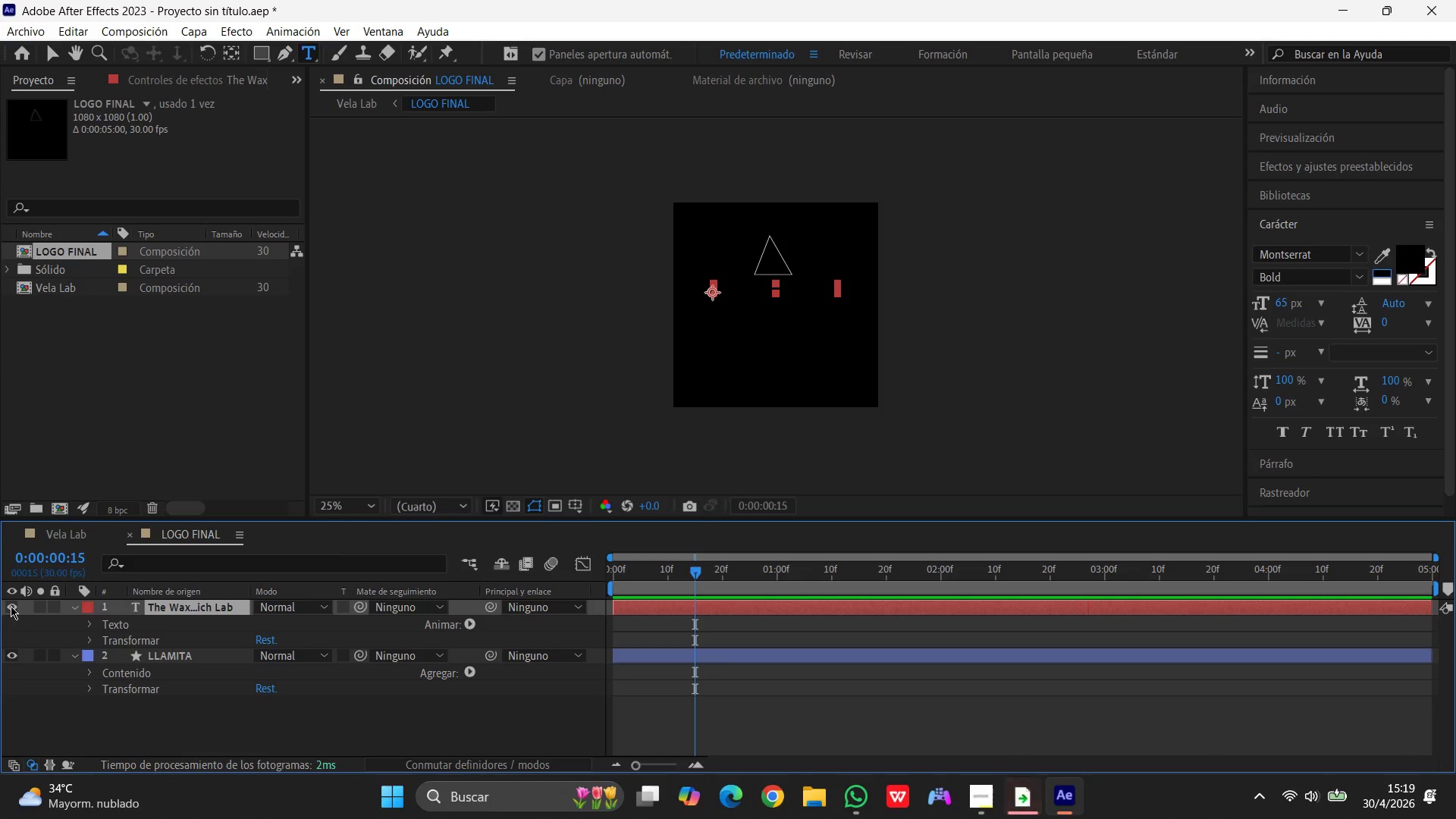 
left_click([47, 289])
 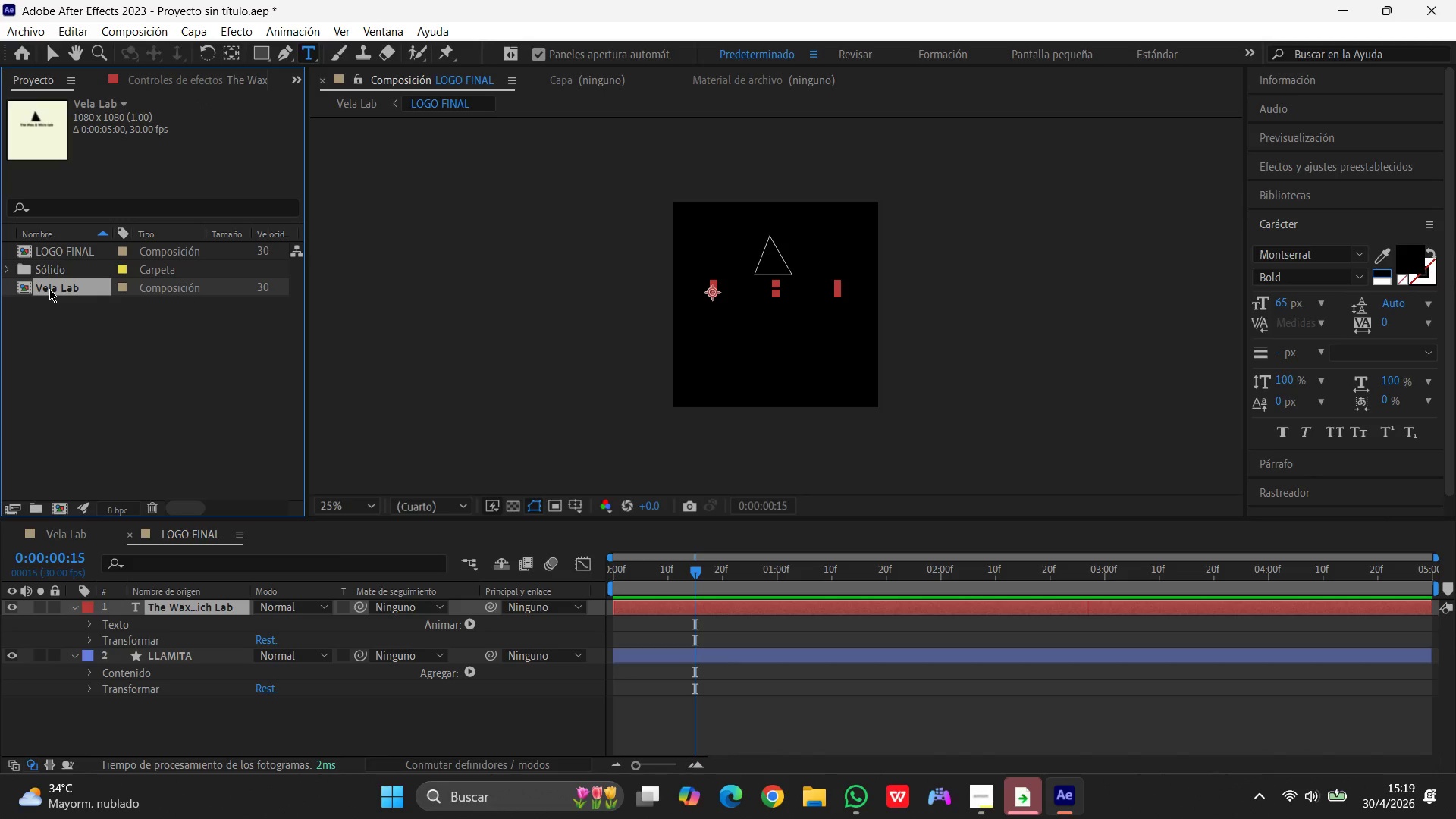 
double_click([49, 290])
 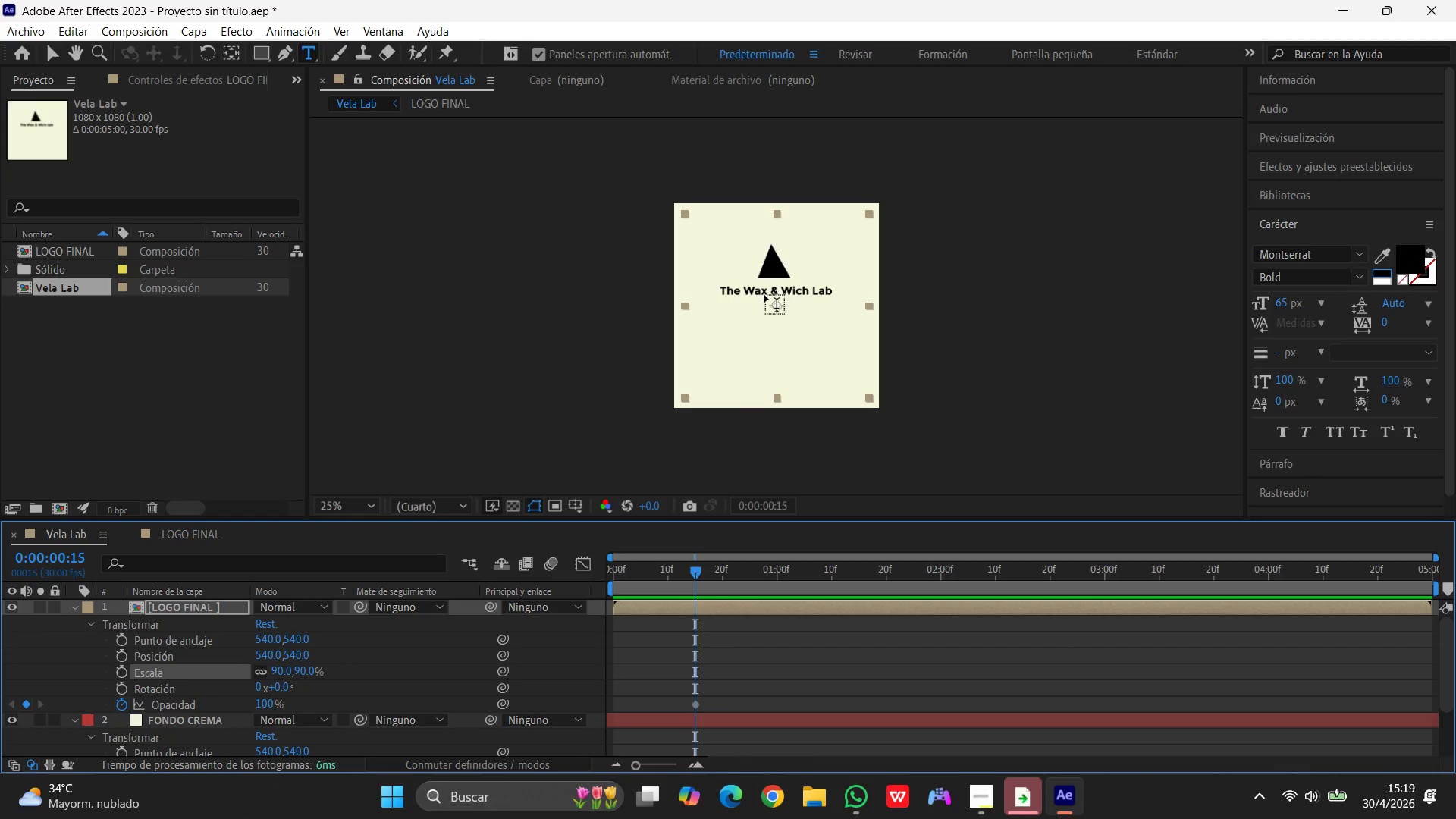 
left_click([764, 290])
 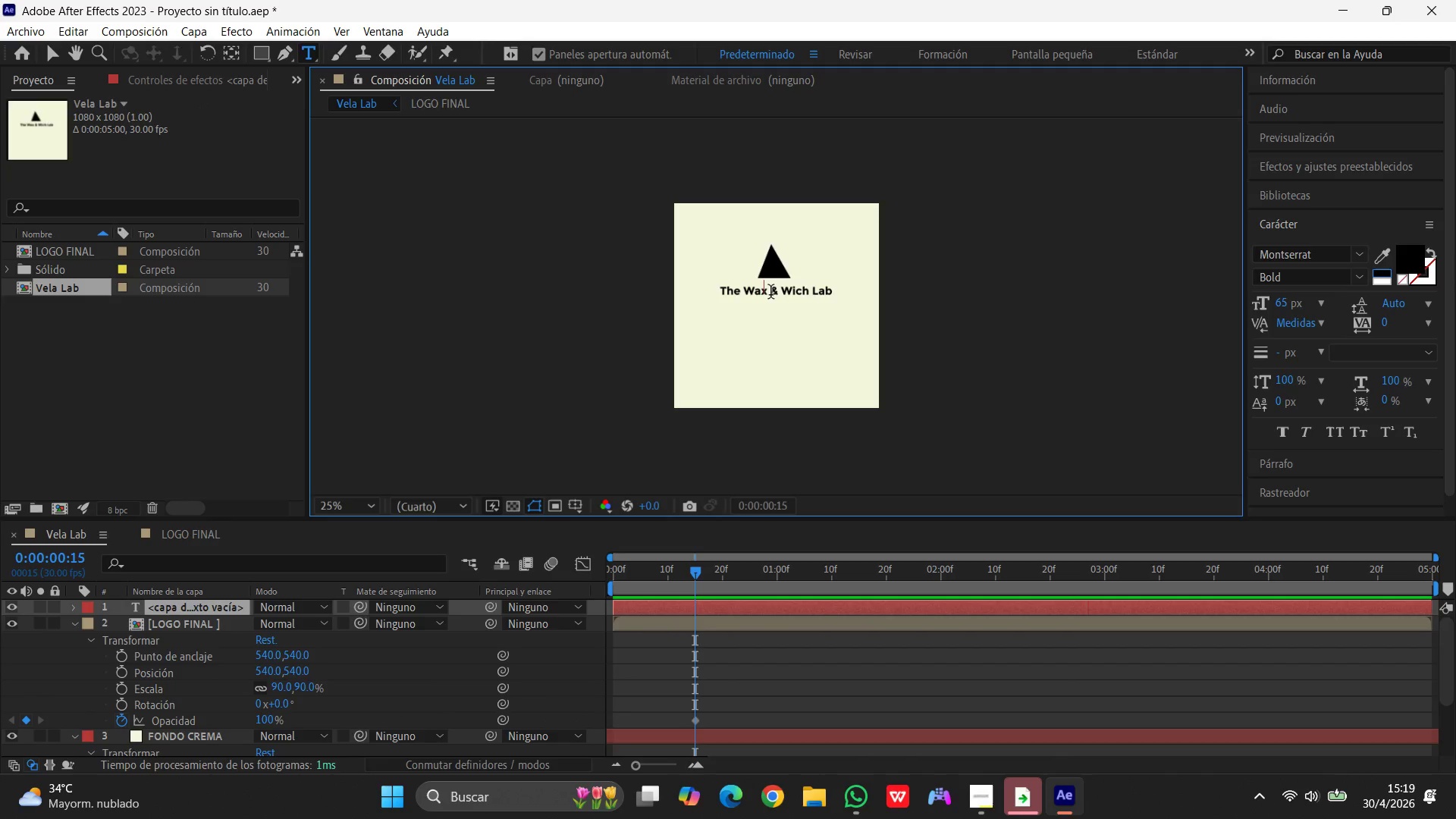 
left_click([770, 294])
 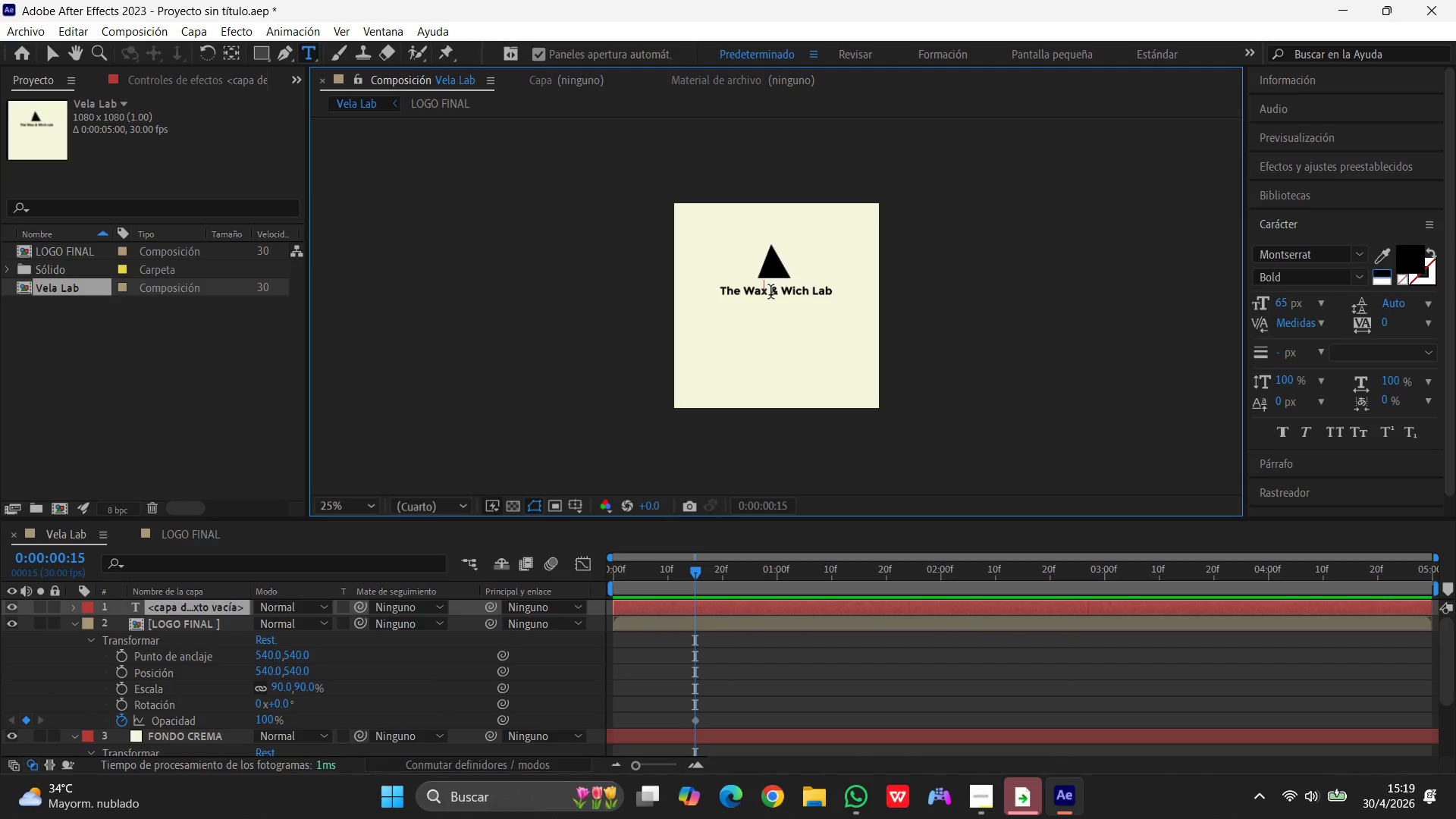 
key(Backspace)
 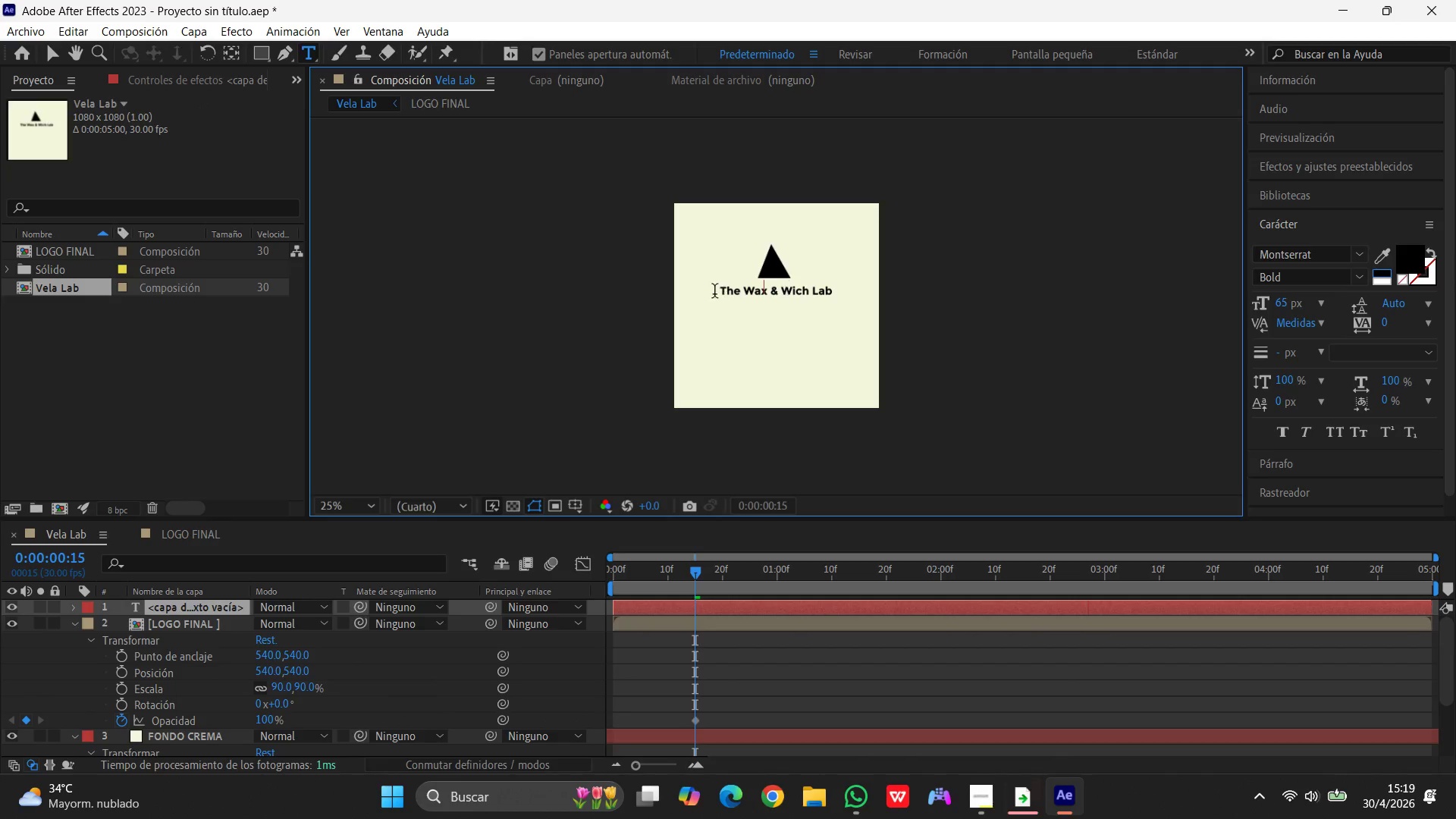 
scroll: coordinate [752, 340], scroll_direction: up, amount: 1.0
 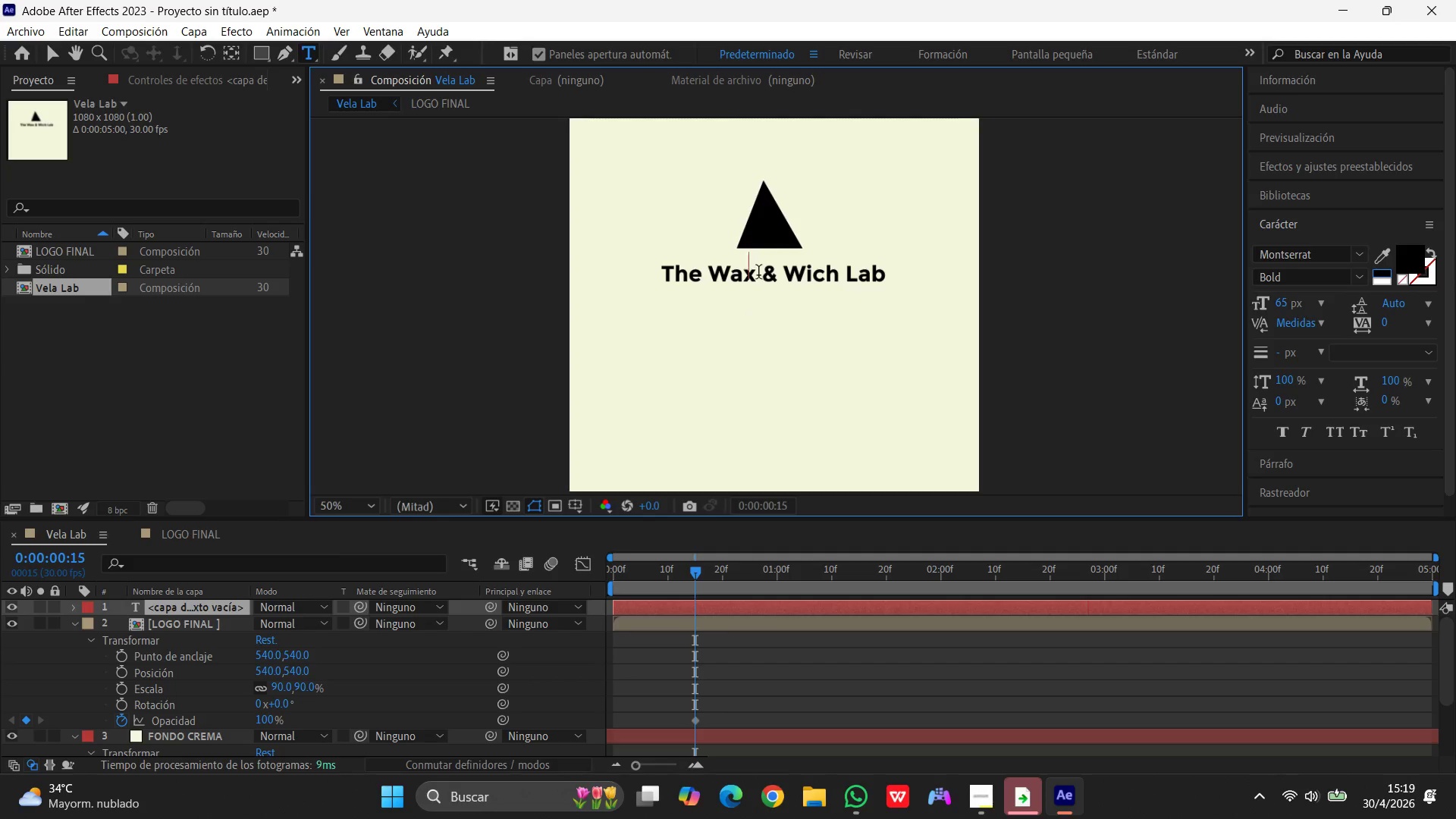 
left_click([756, 278])
 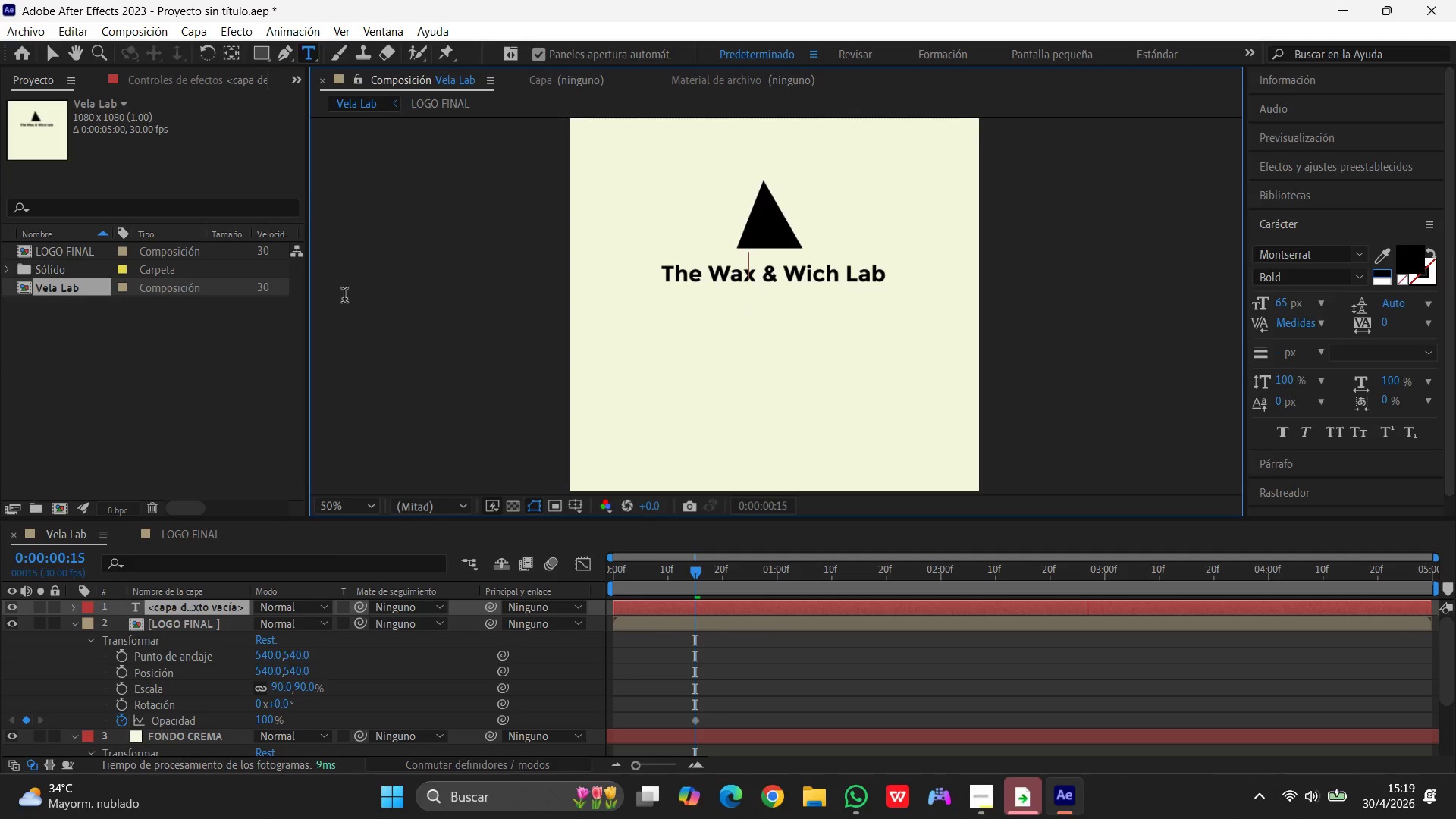 
left_click([59, 254])
 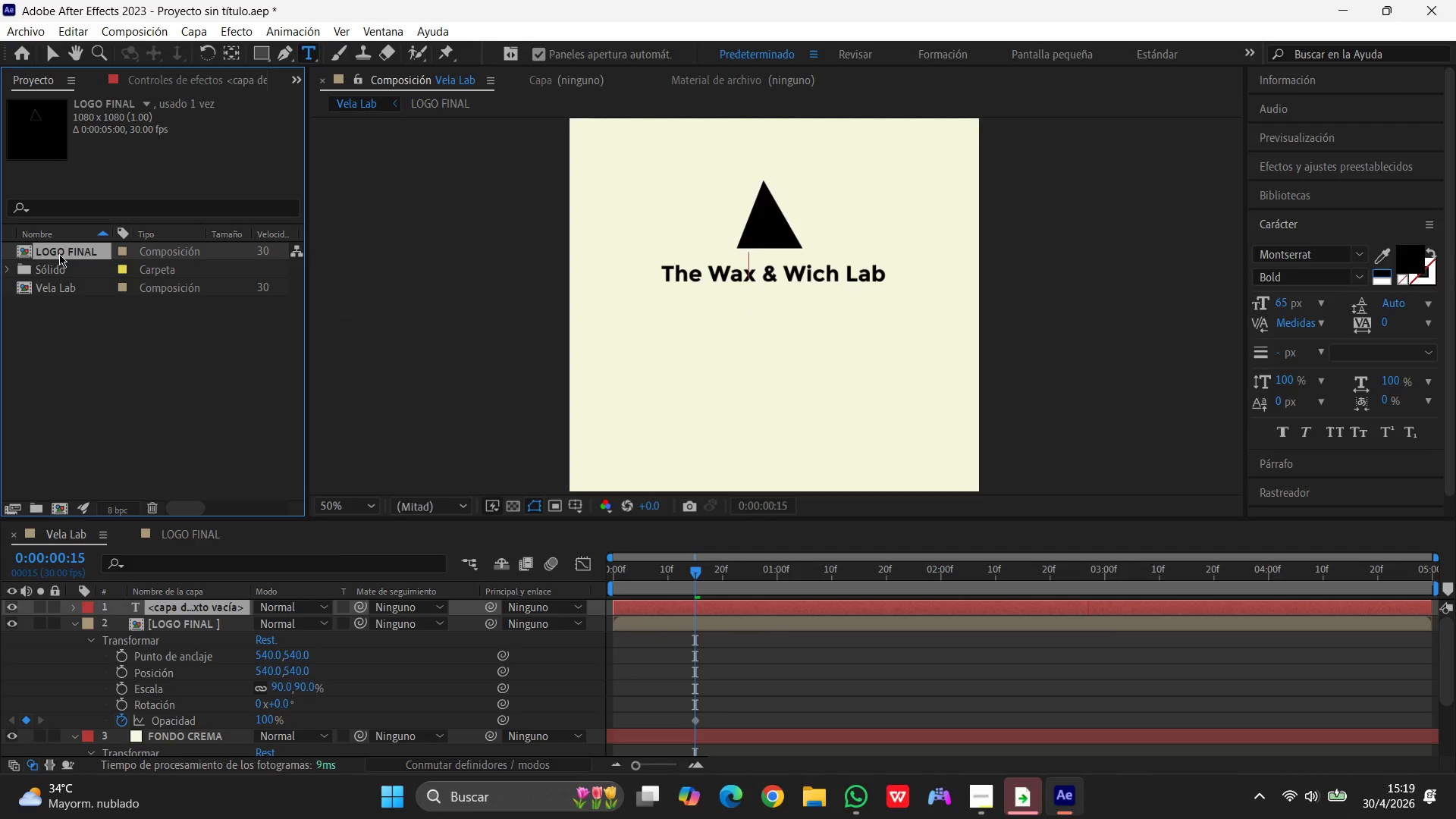 
double_click([59, 254])
 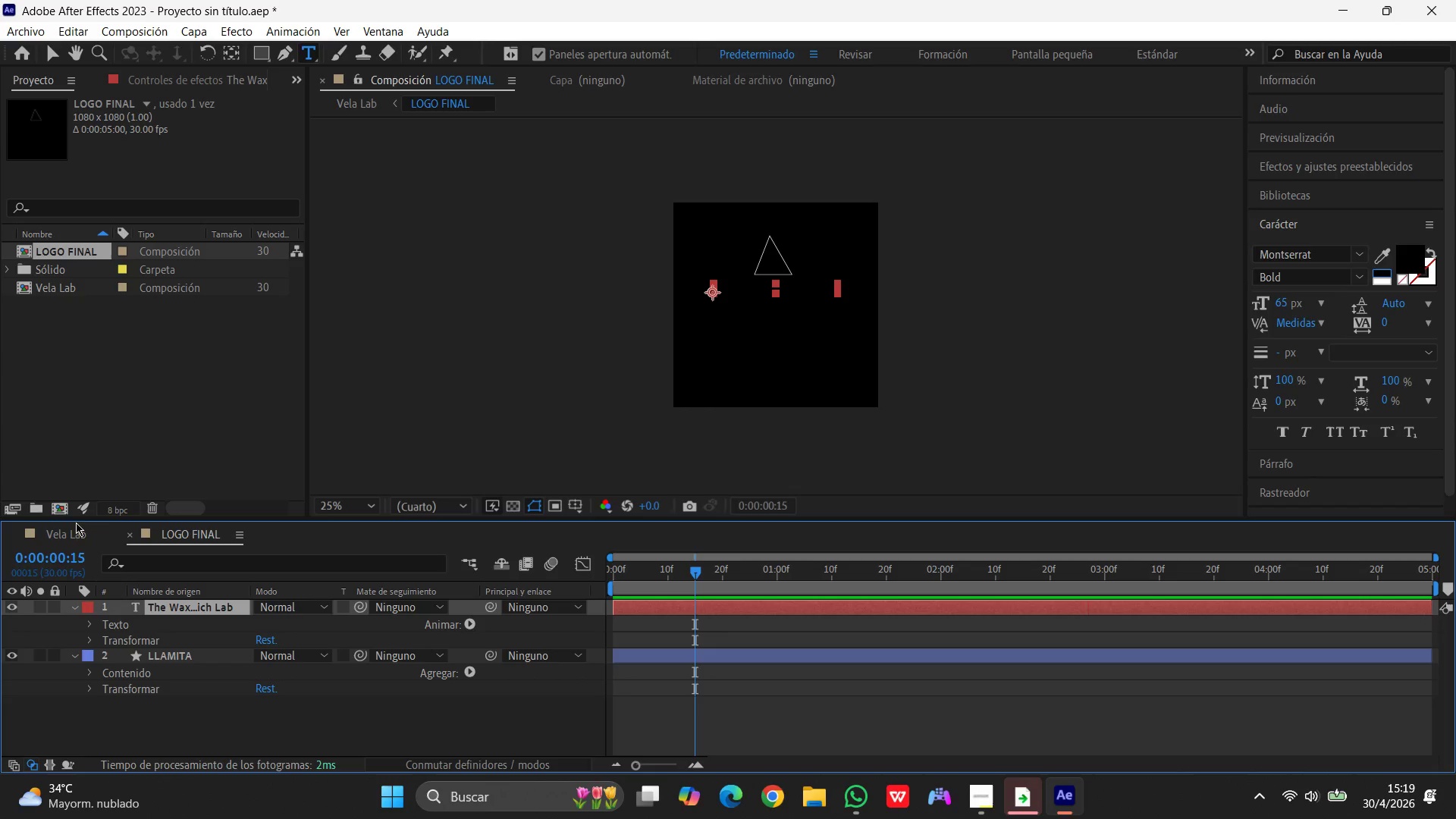 
double_click([187, 606])
 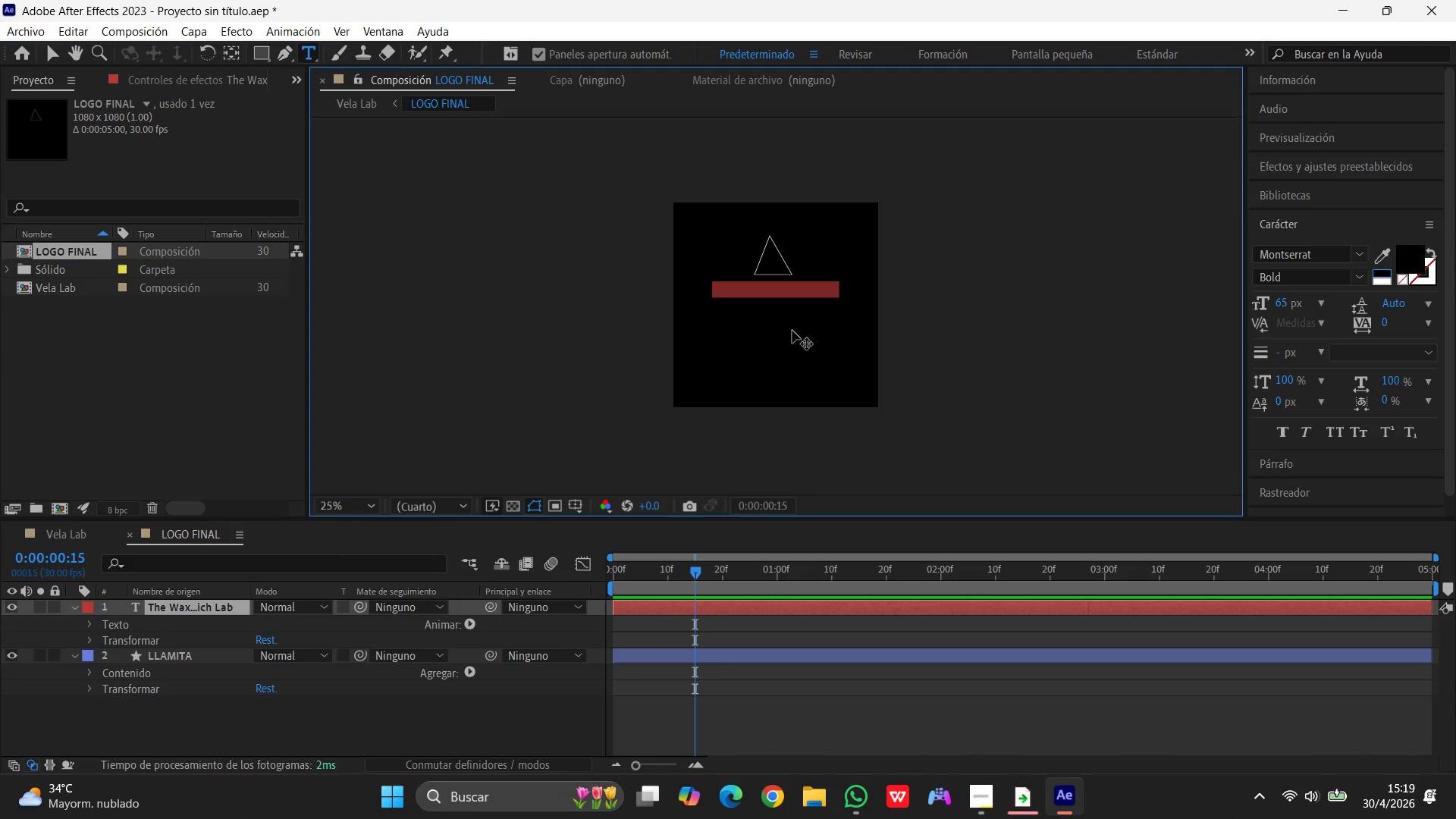 
left_click([768, 300])
 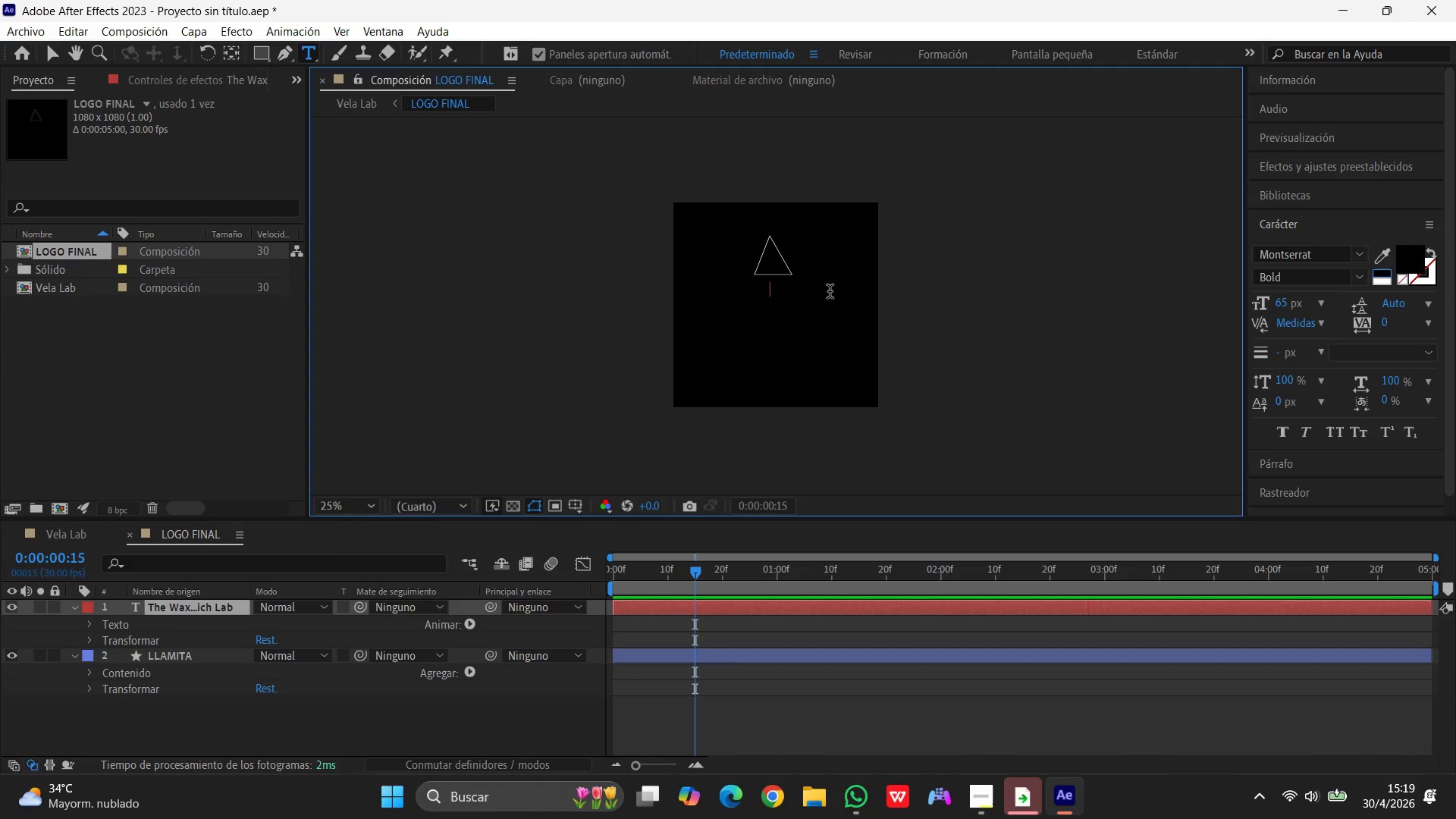 
left_click([823, 291])
 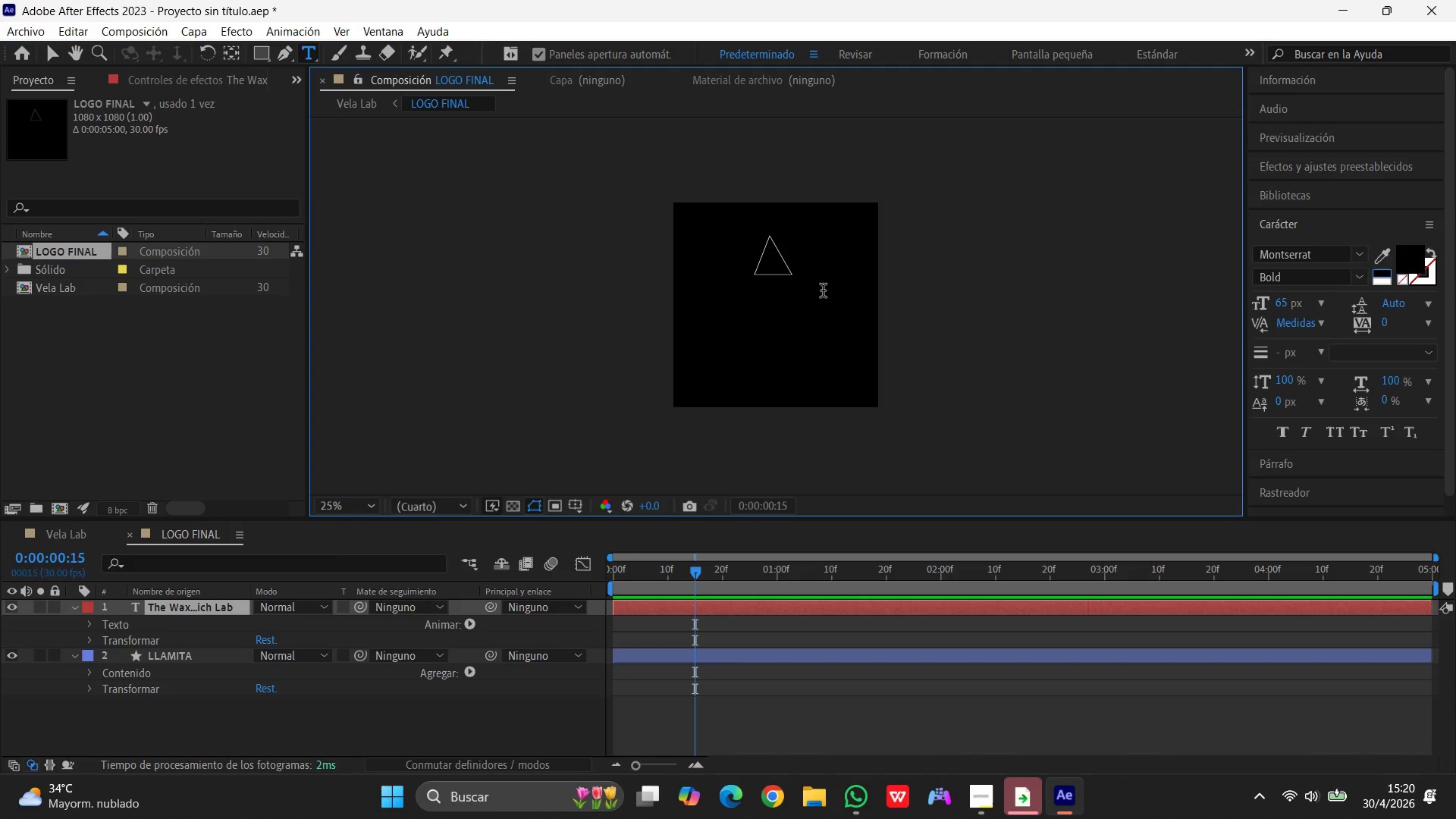 
left_click_drag(start_coordinate=[823, 290], to_coordinate=[629, 284])
 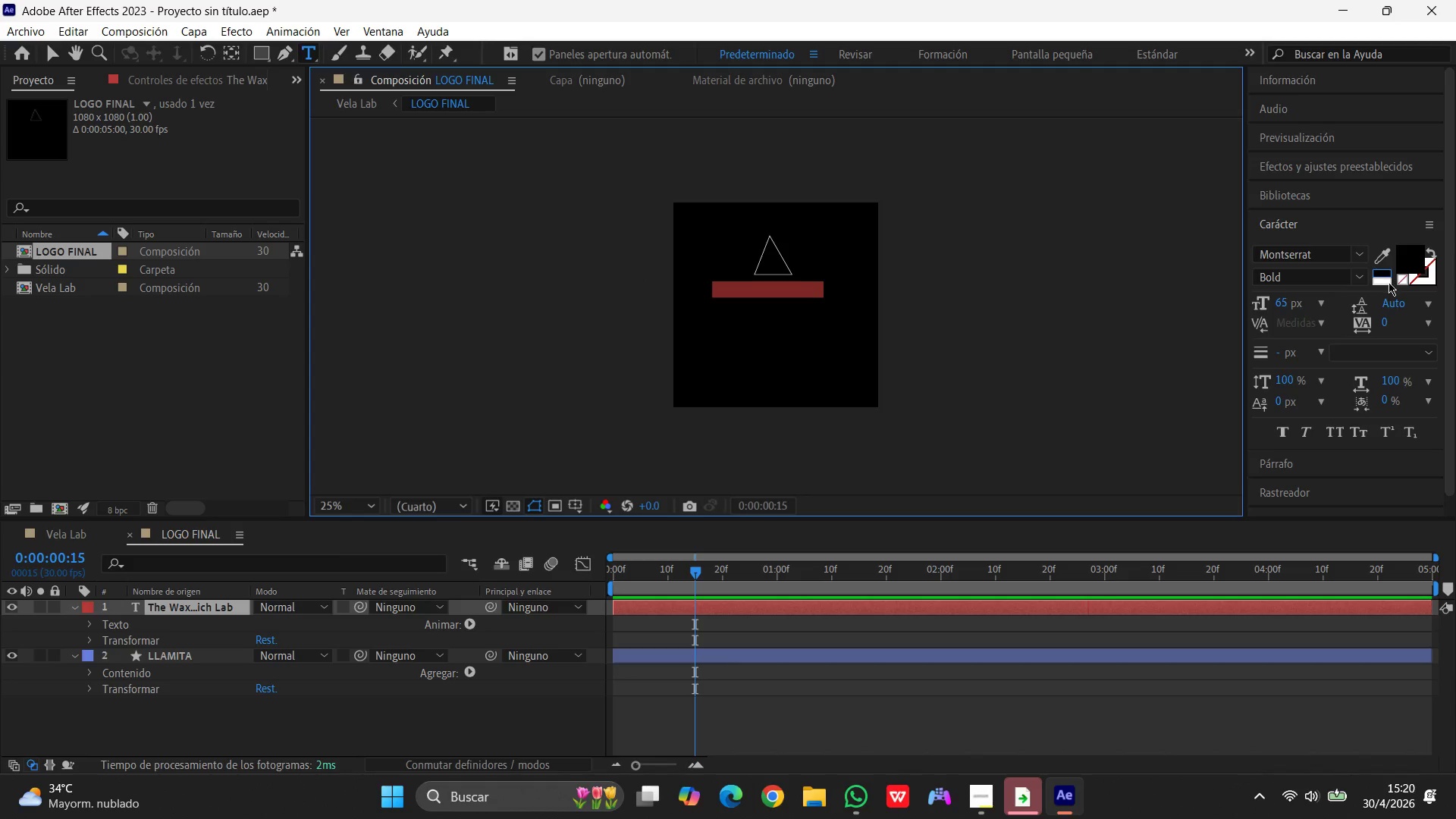 
left_click([1389, 282])
 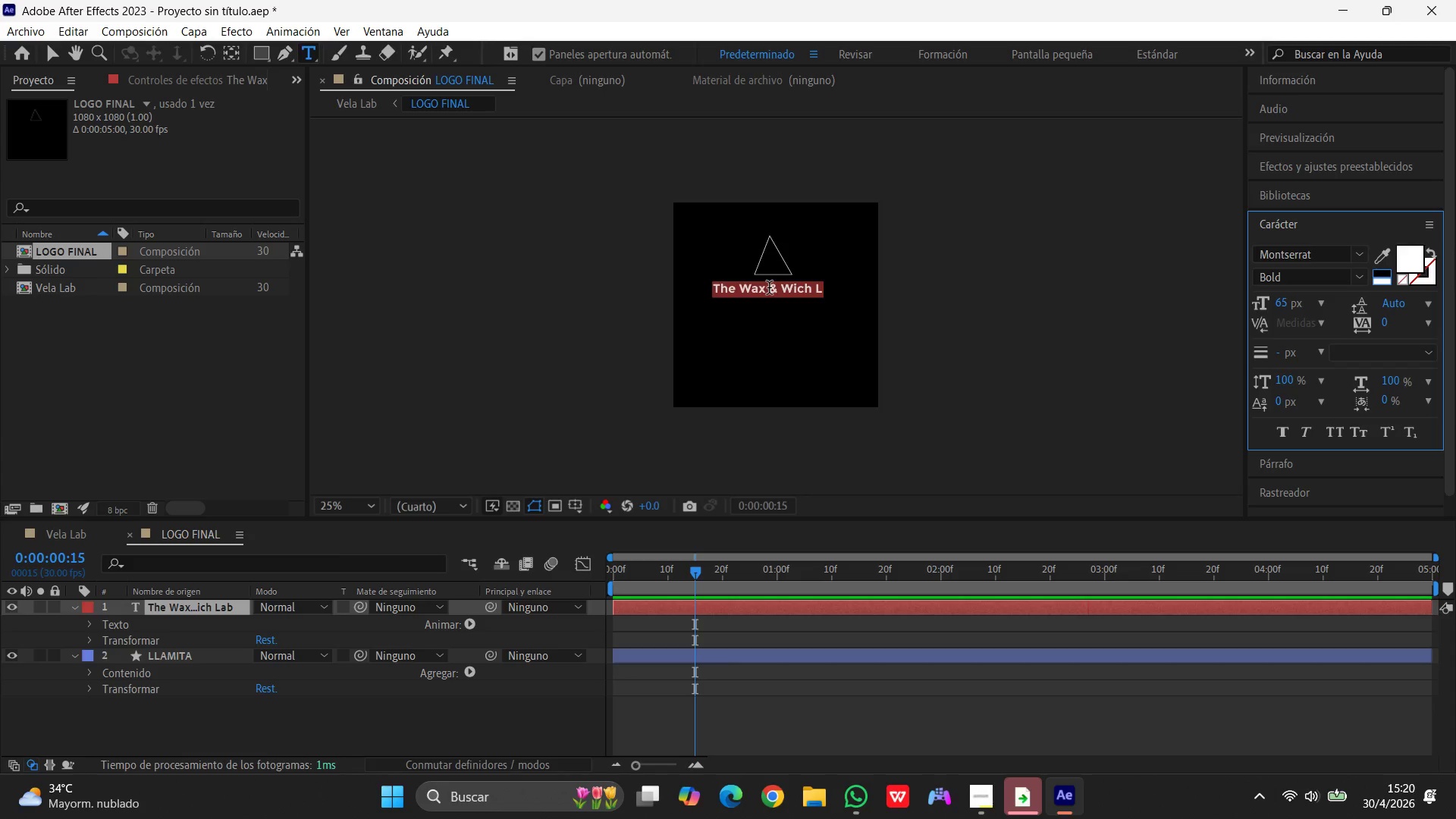 
wait(31.38)
 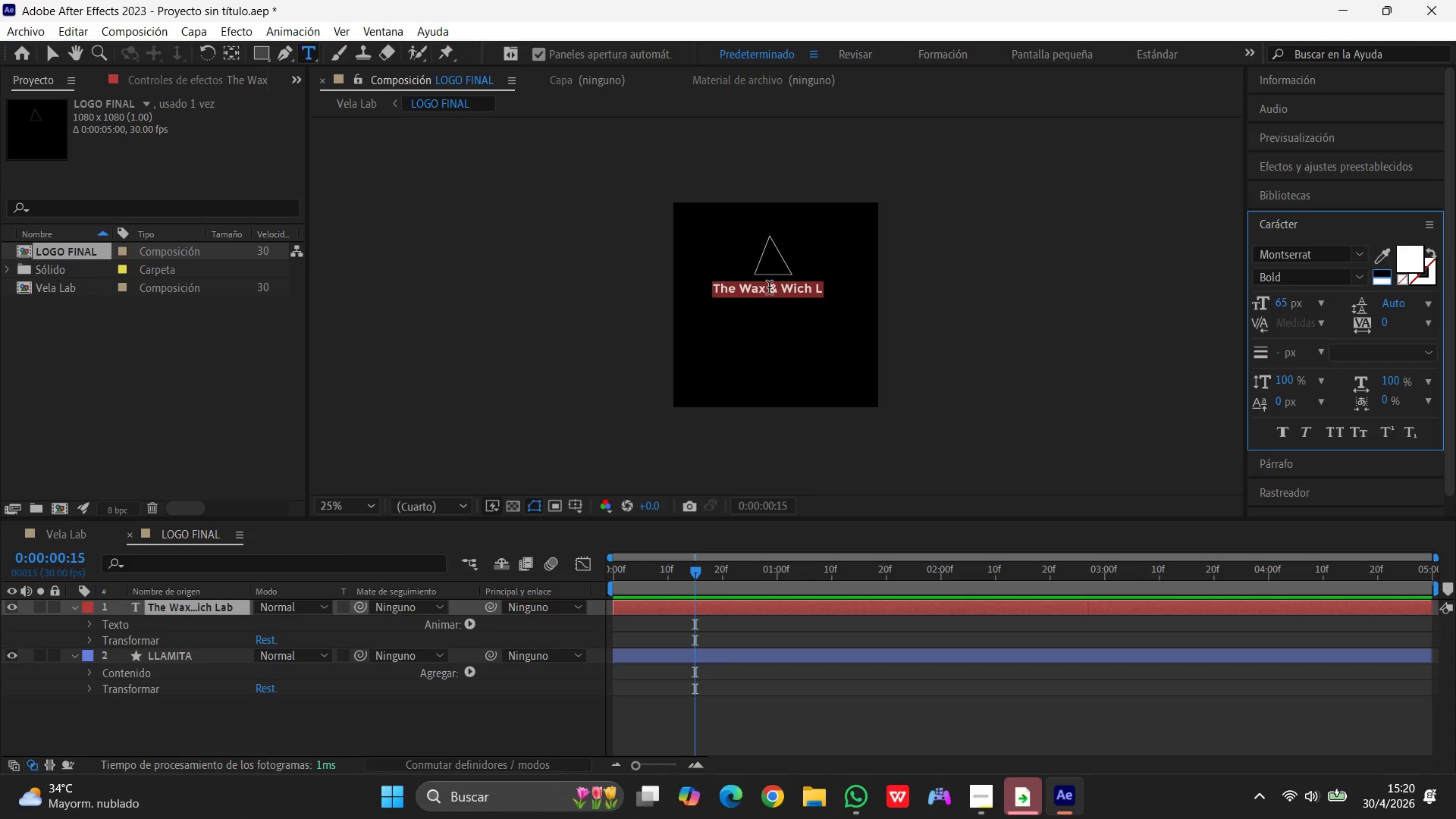 
left_click([809, 283])
 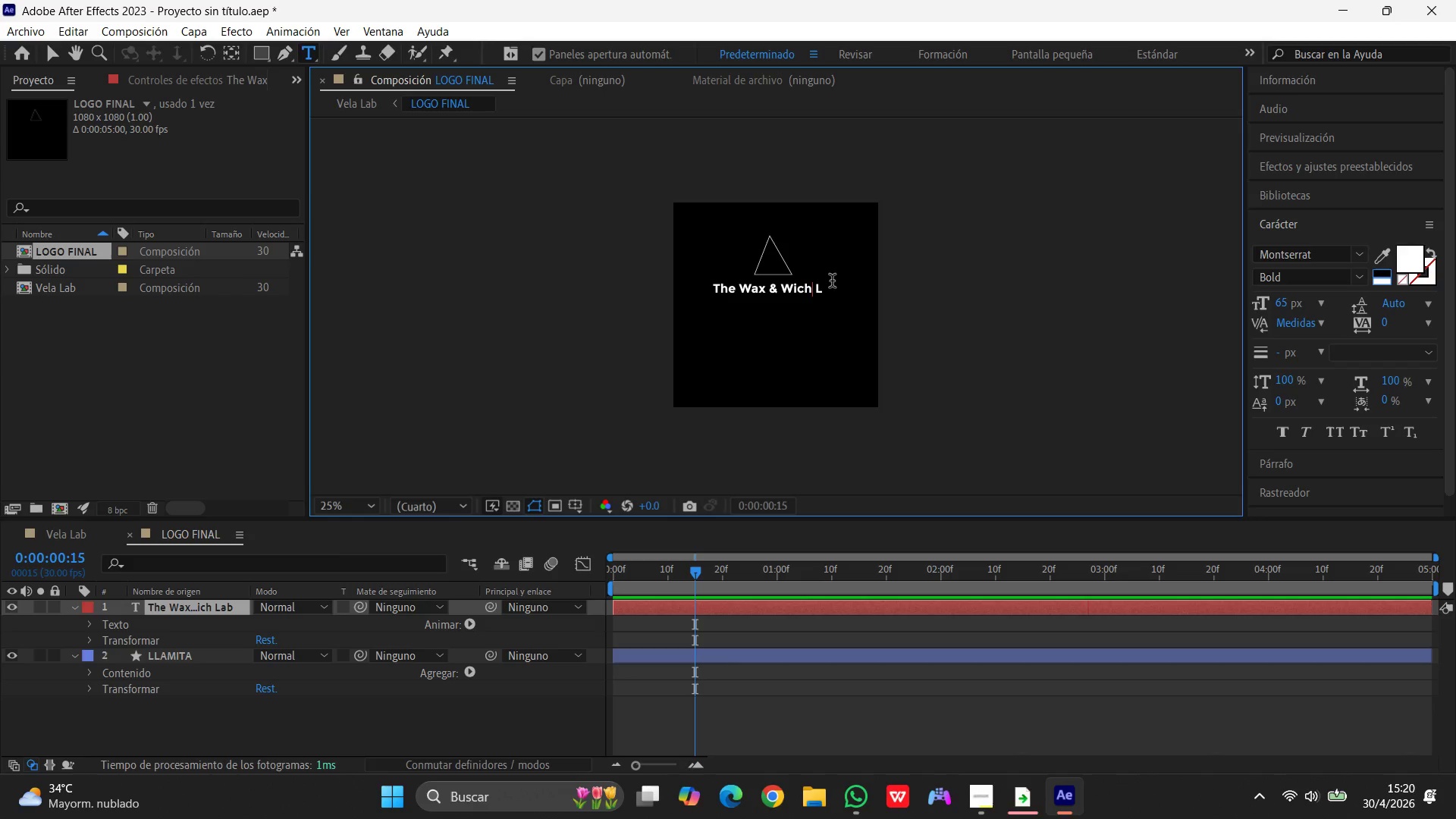 
key(Backspace)
 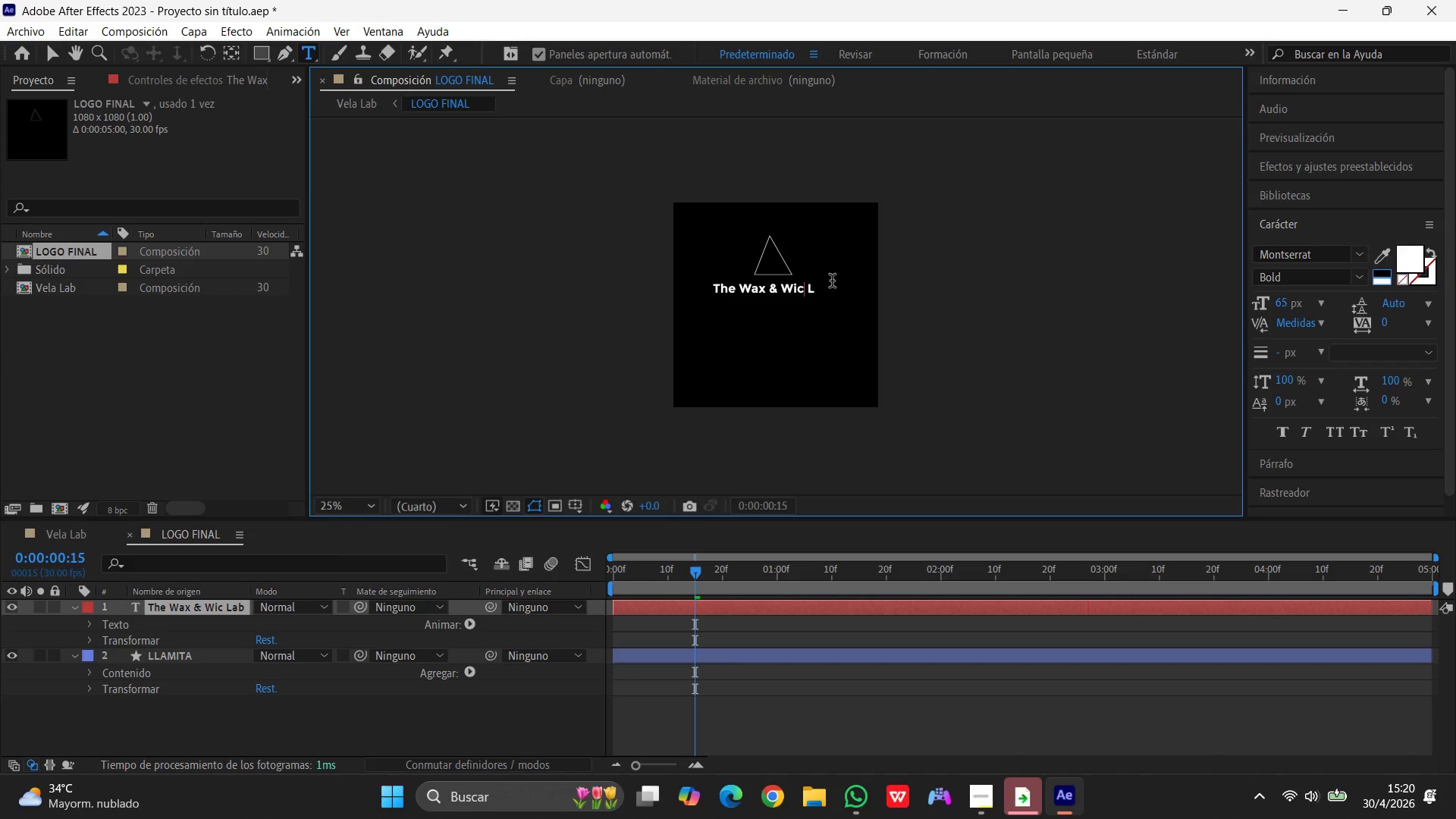 
key(K)
 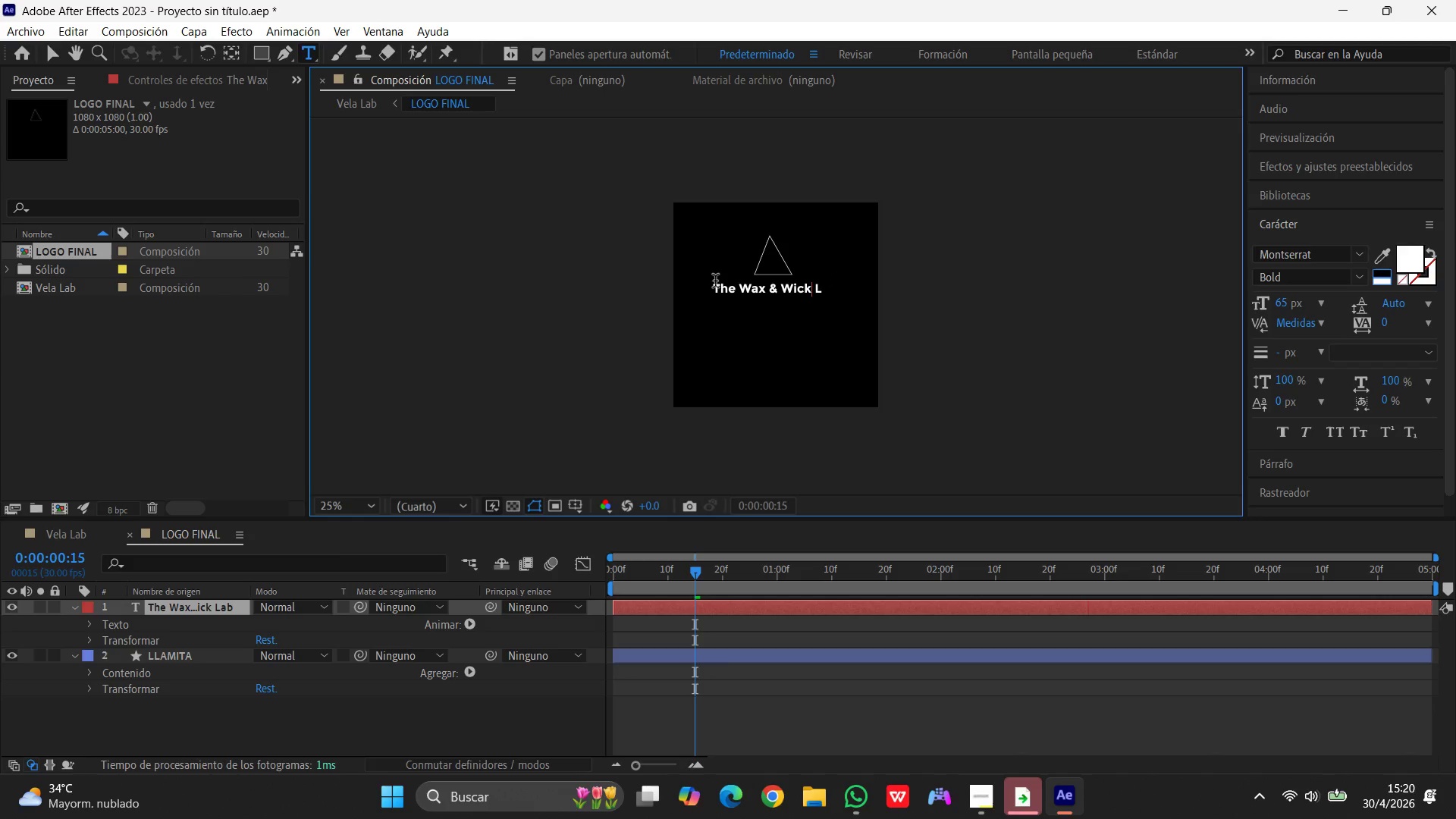 
left_click_drag(start_coordinate=[713, 281], to_coordinate=[864, 279])
 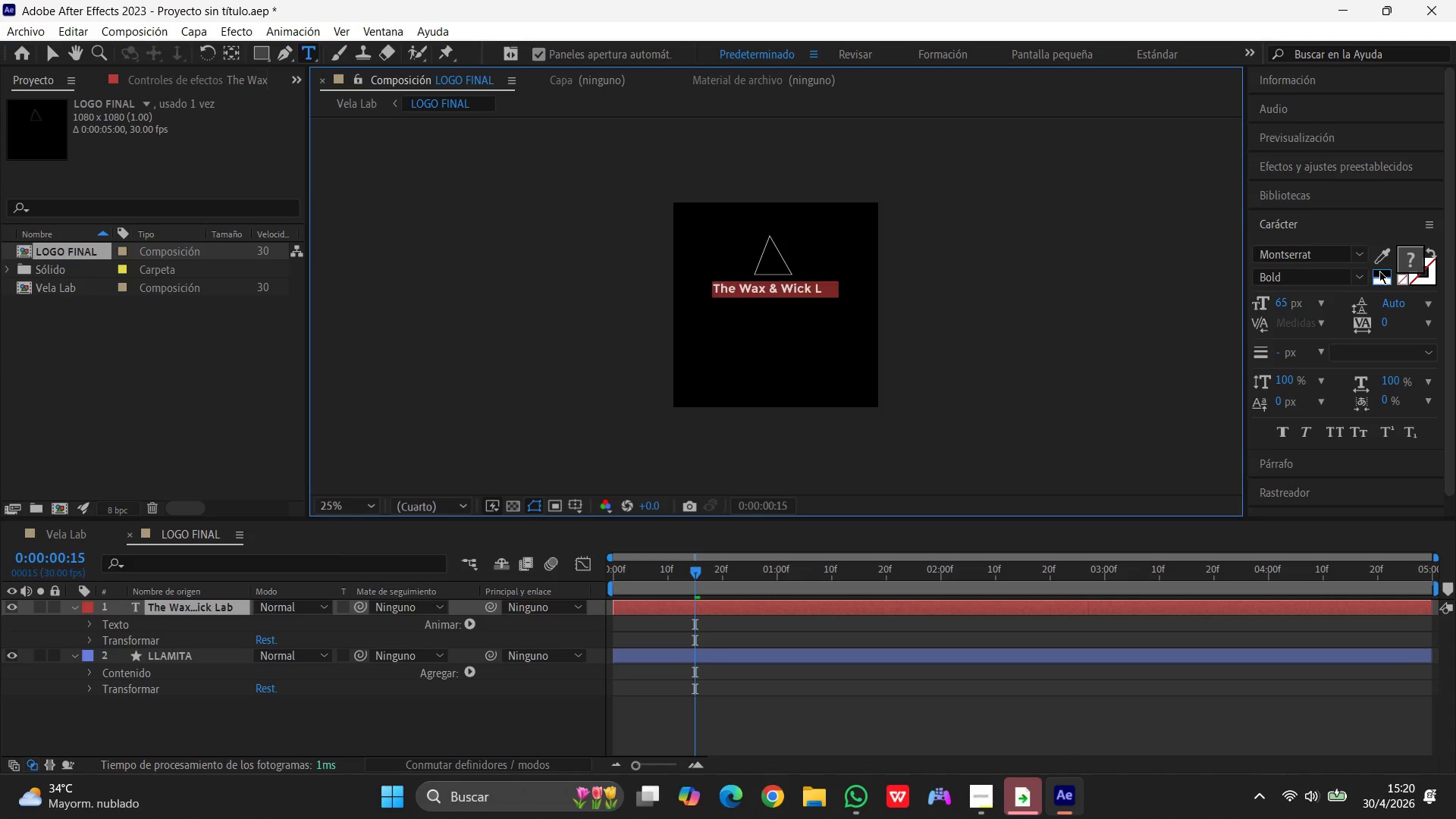 
left_click([1379, 275])
 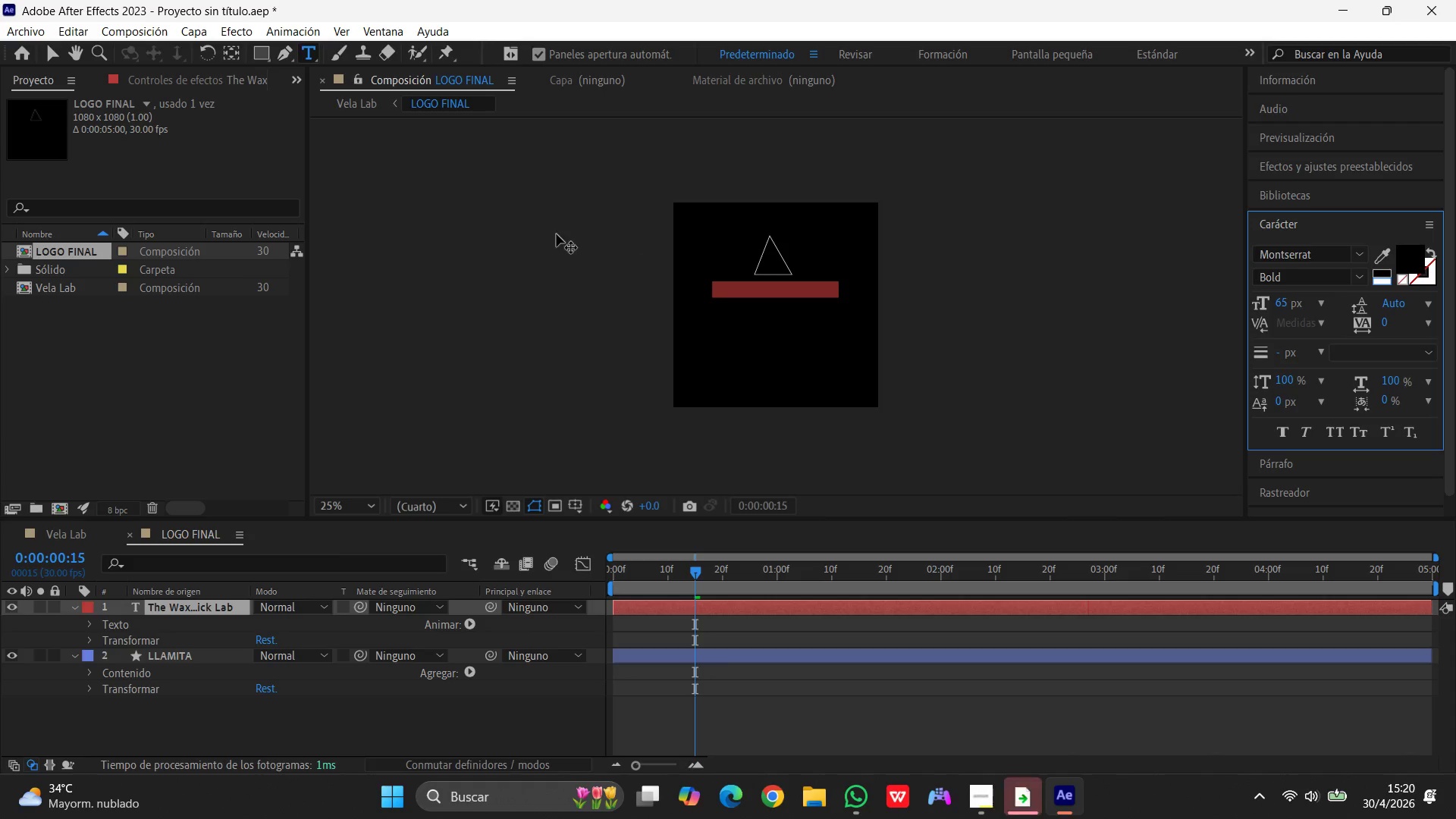 
left_click([529, 234])
 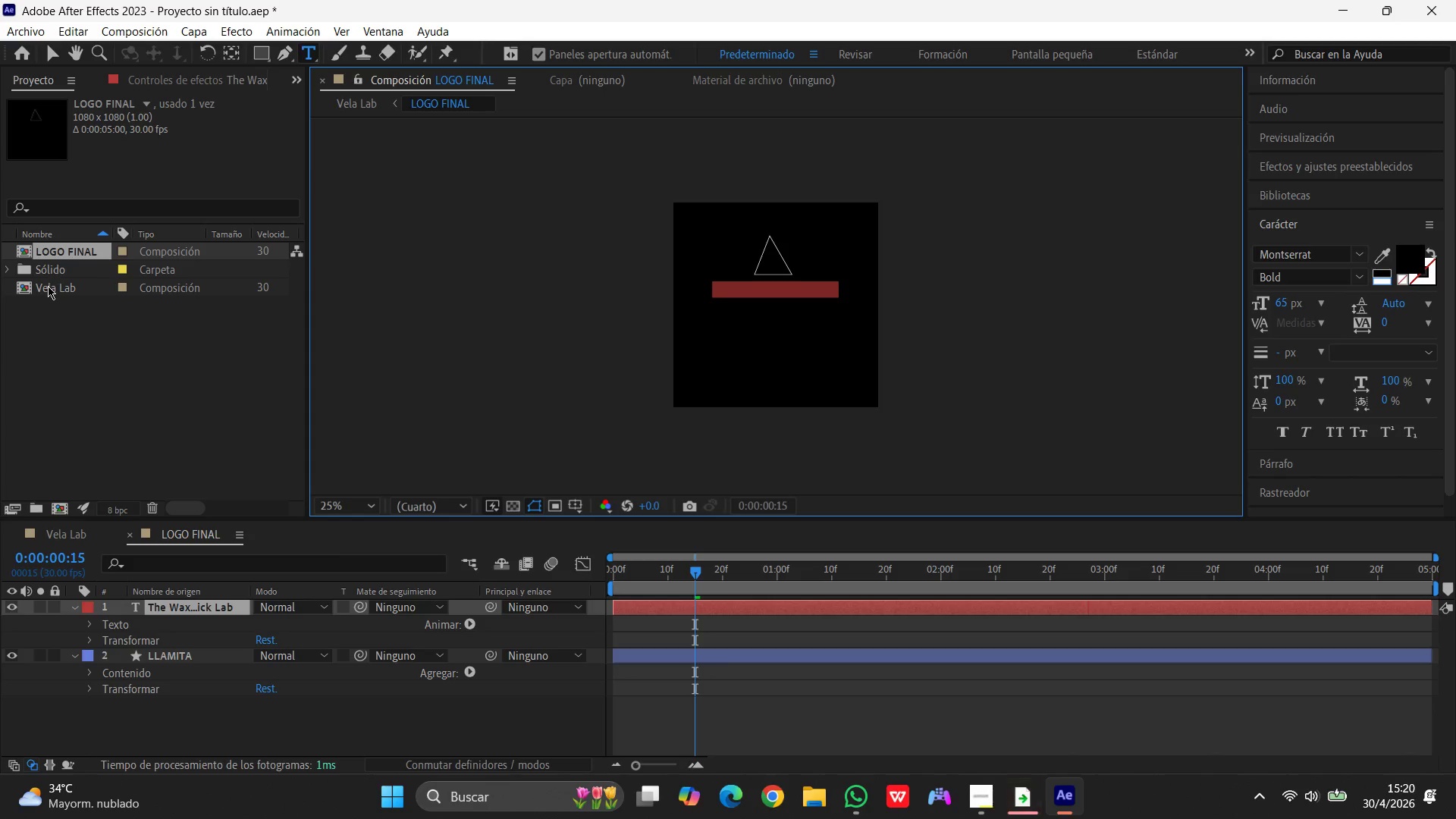 
double_click([48, 286])
 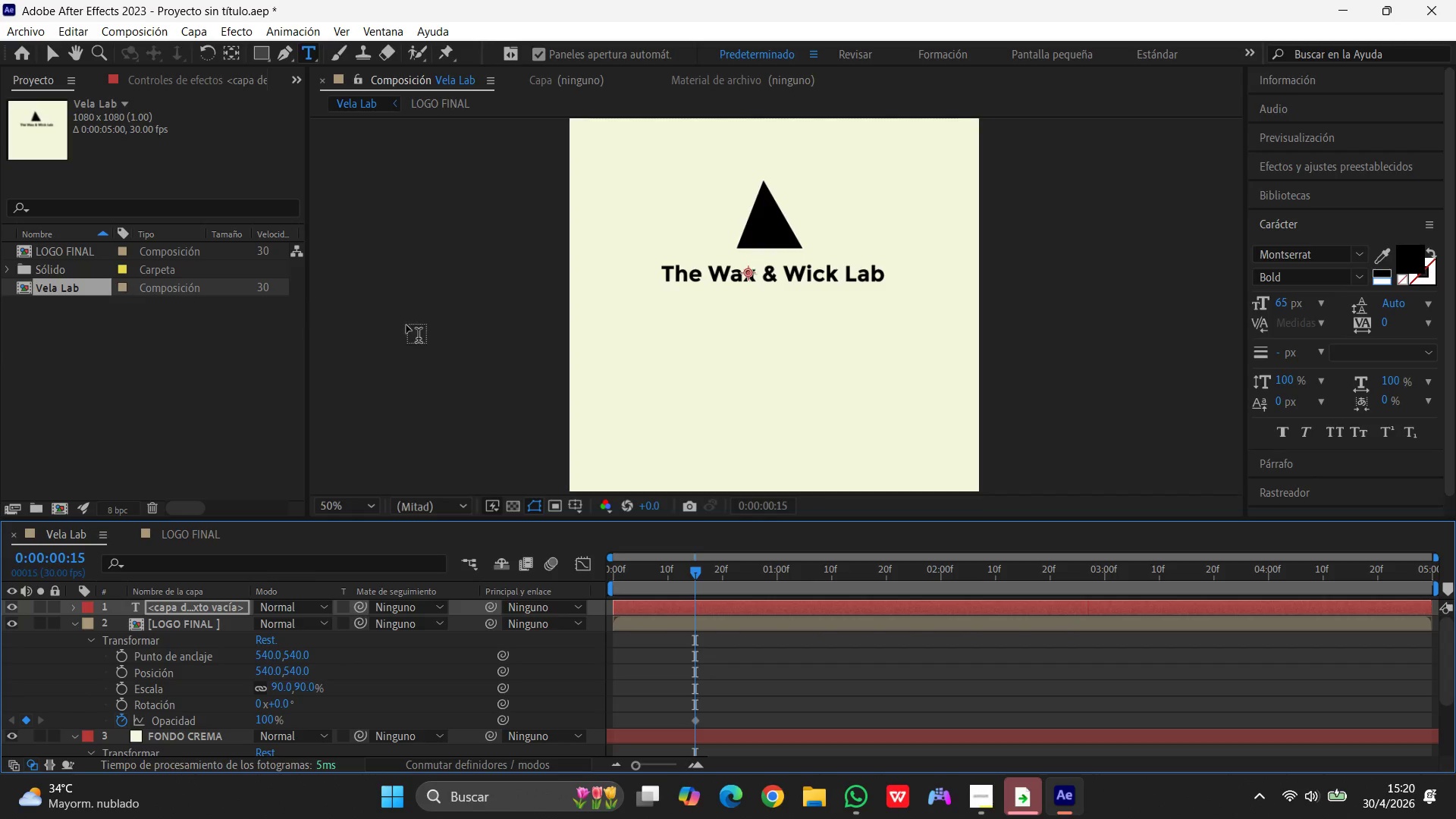 
left_click([400, 325])
 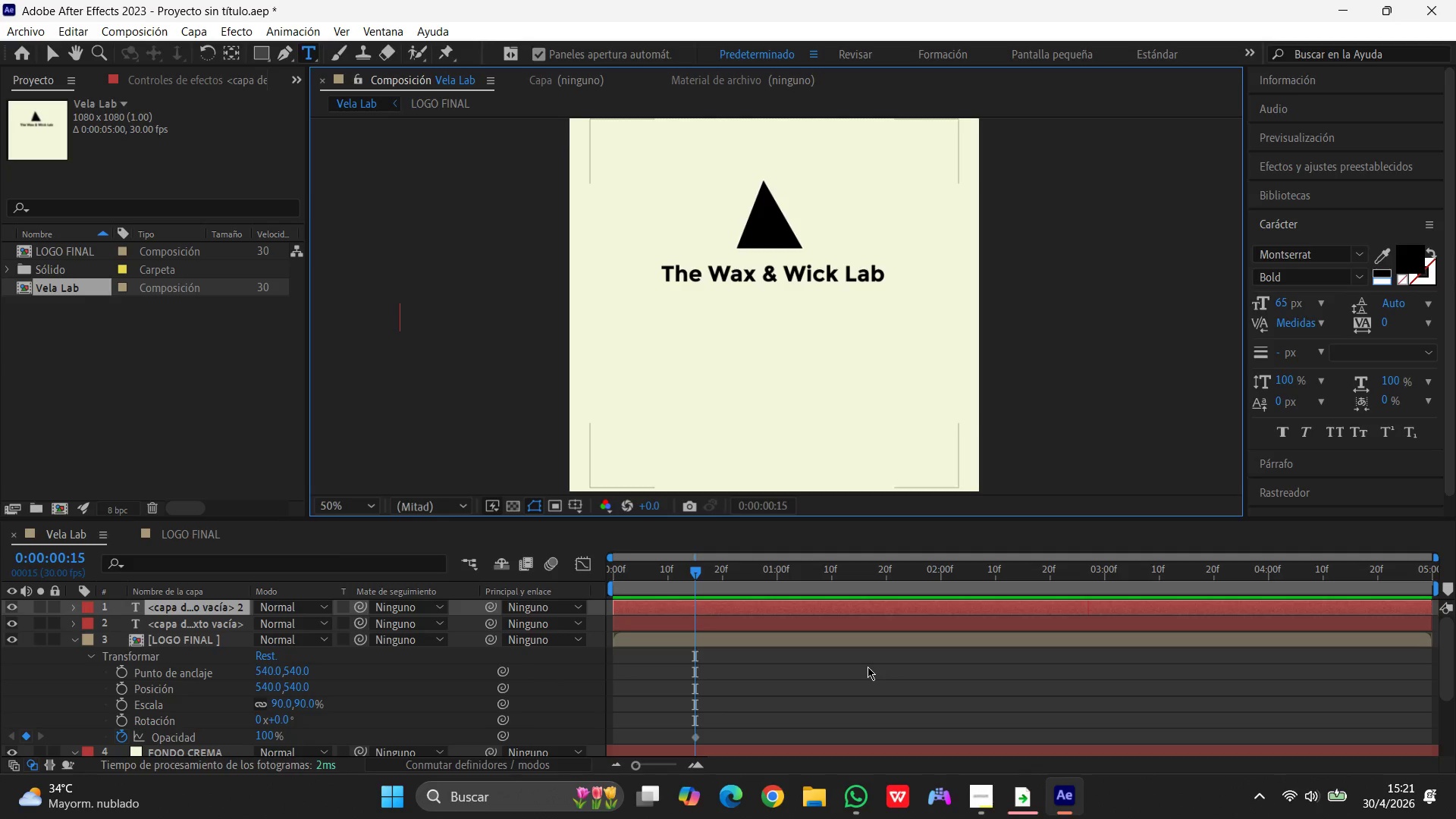 
wait(27.2)
 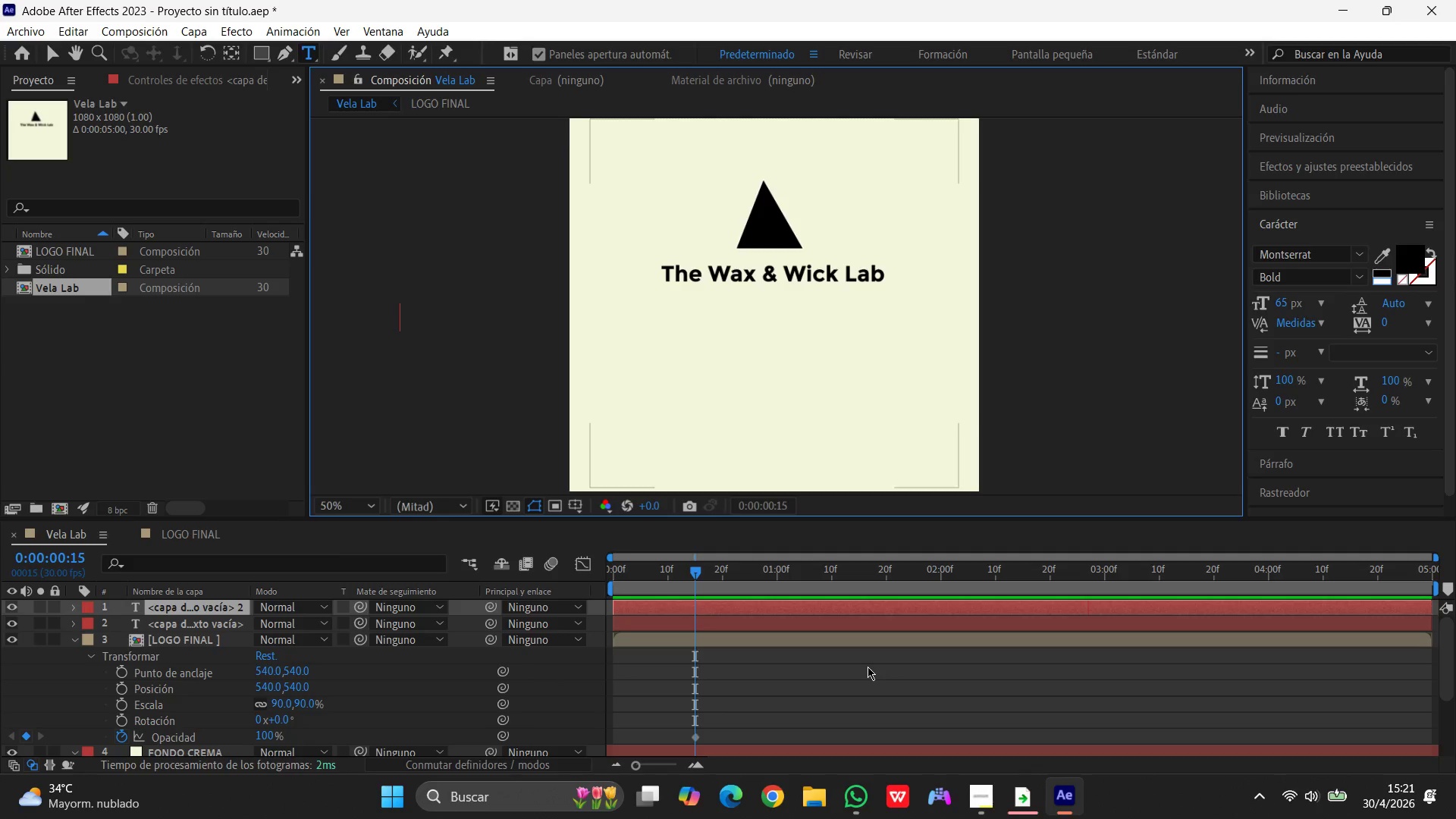 
left_click([173, 637])
 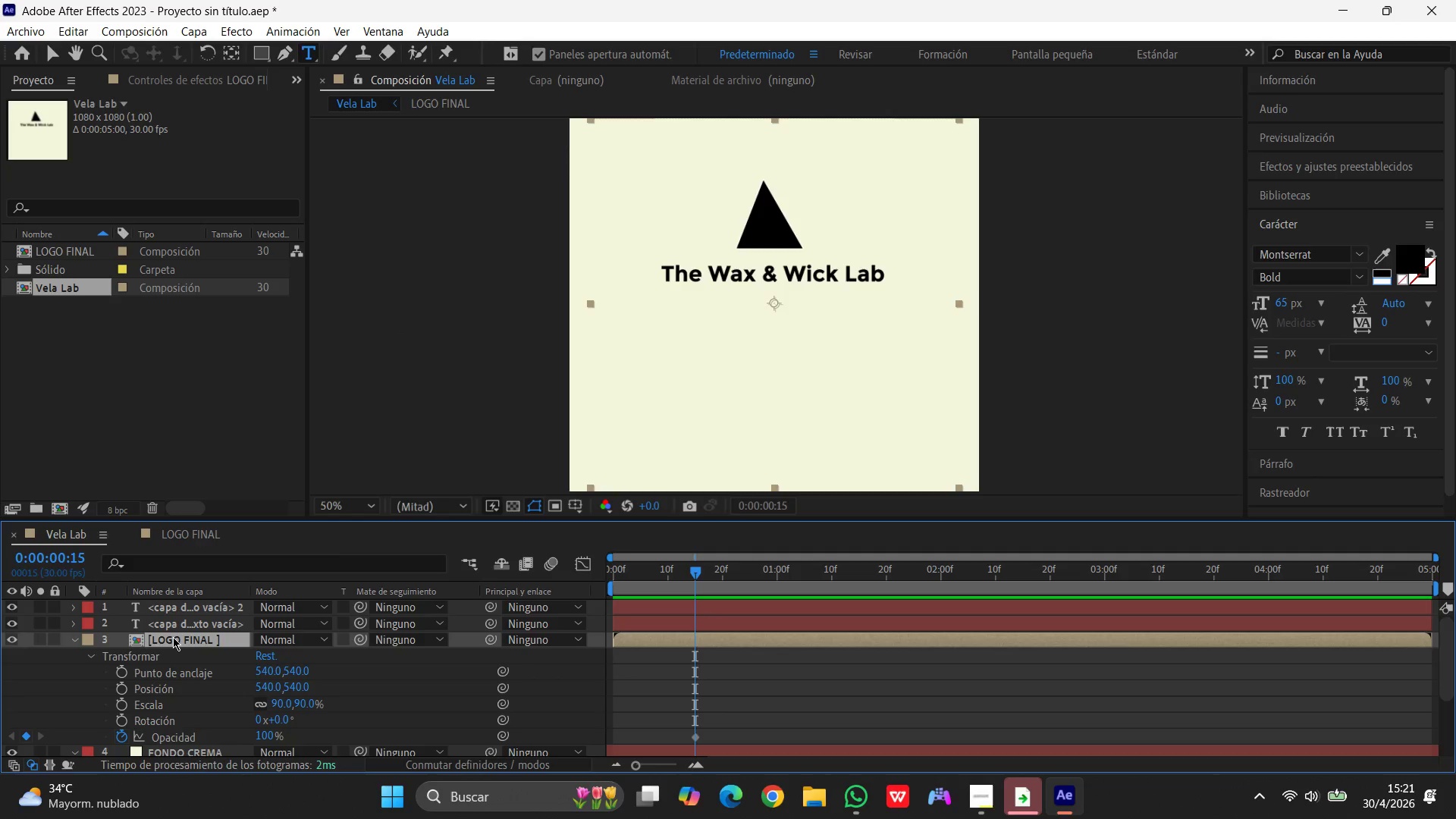 
wait(6.98)
 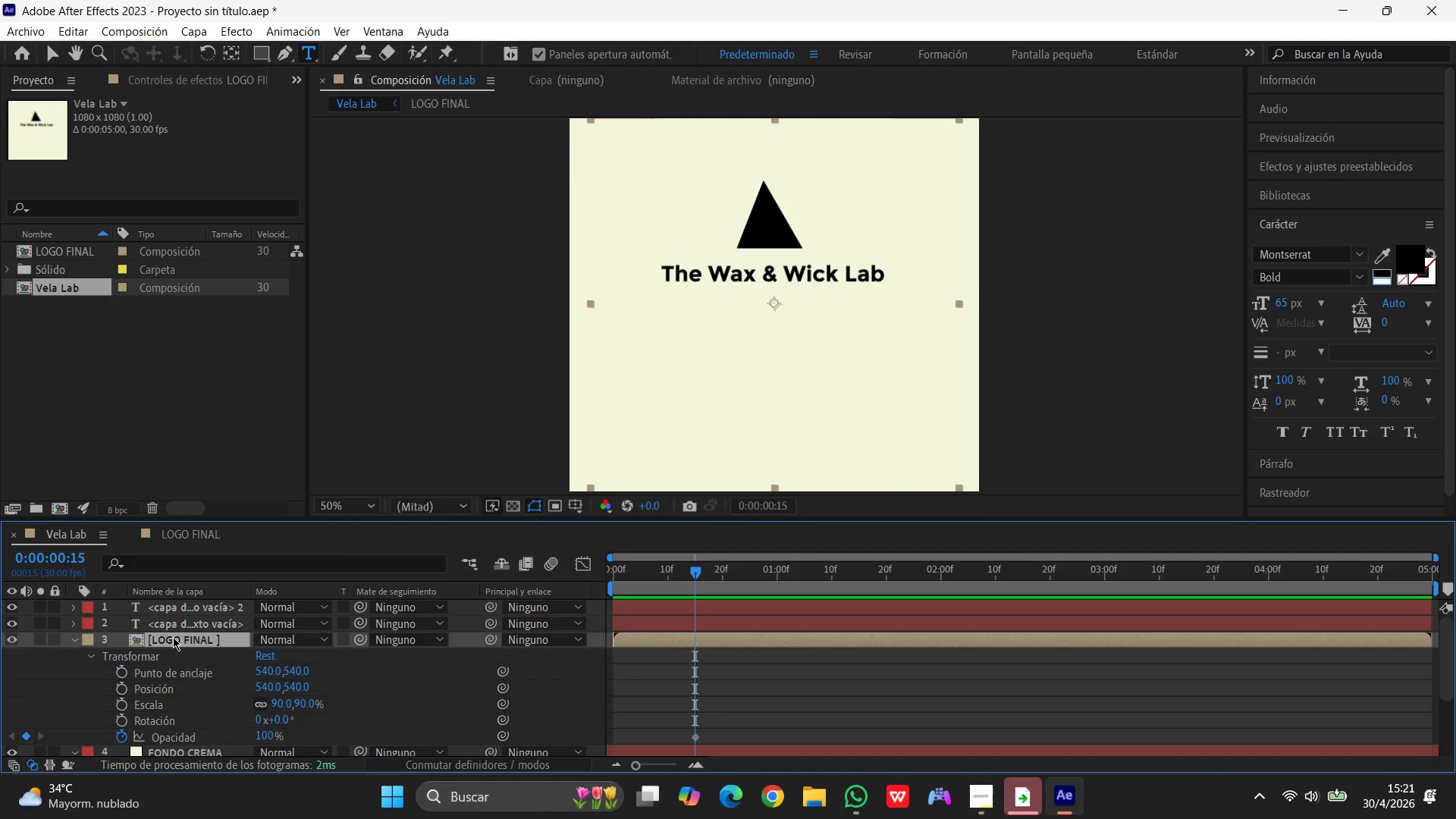 
scroll: coordinate [173, 637], scroll_direction: down, amount: 1.0
 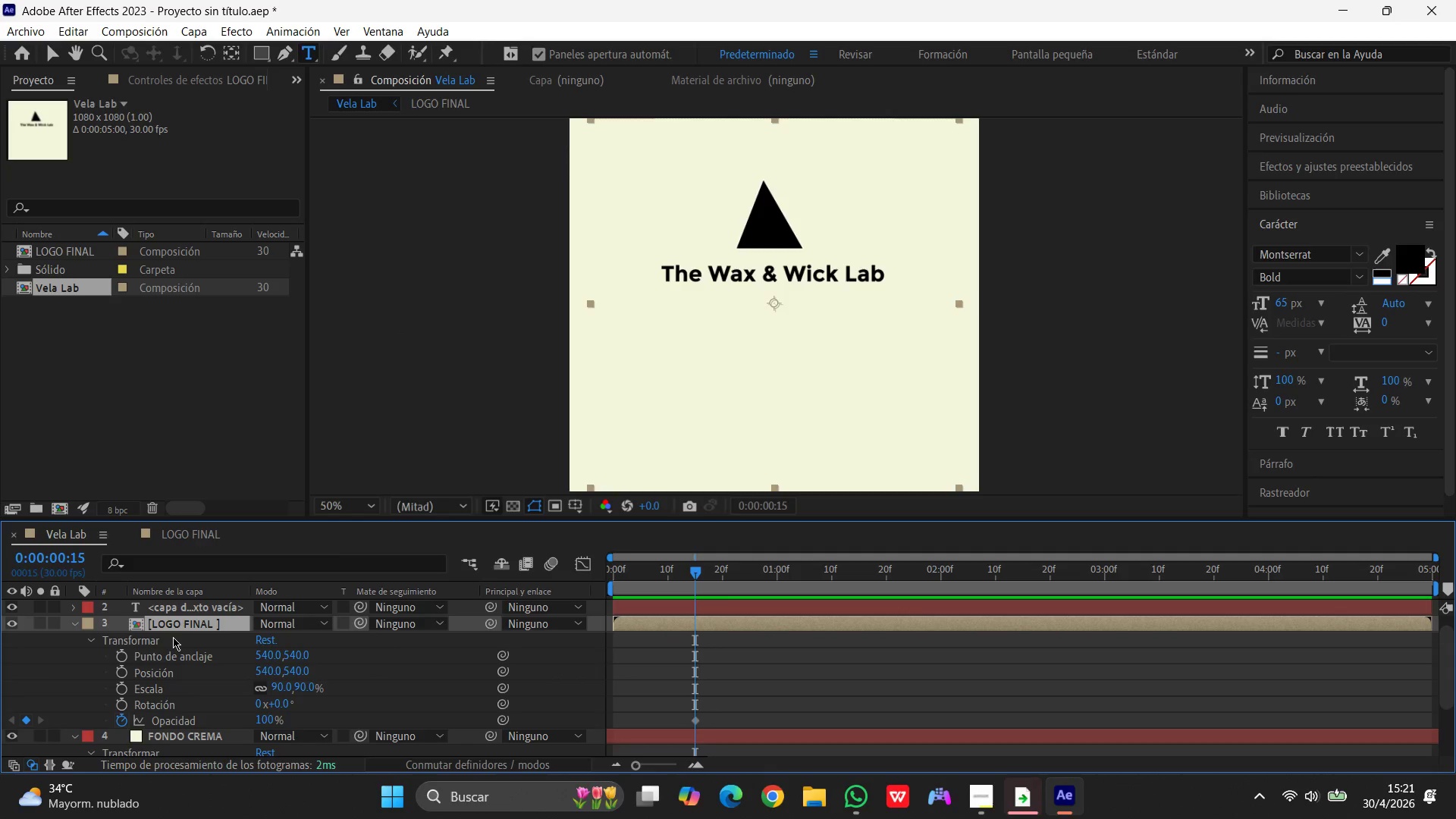 
scroll: coordinate [173, 636], scroll_direction: up, amount: 1.0
 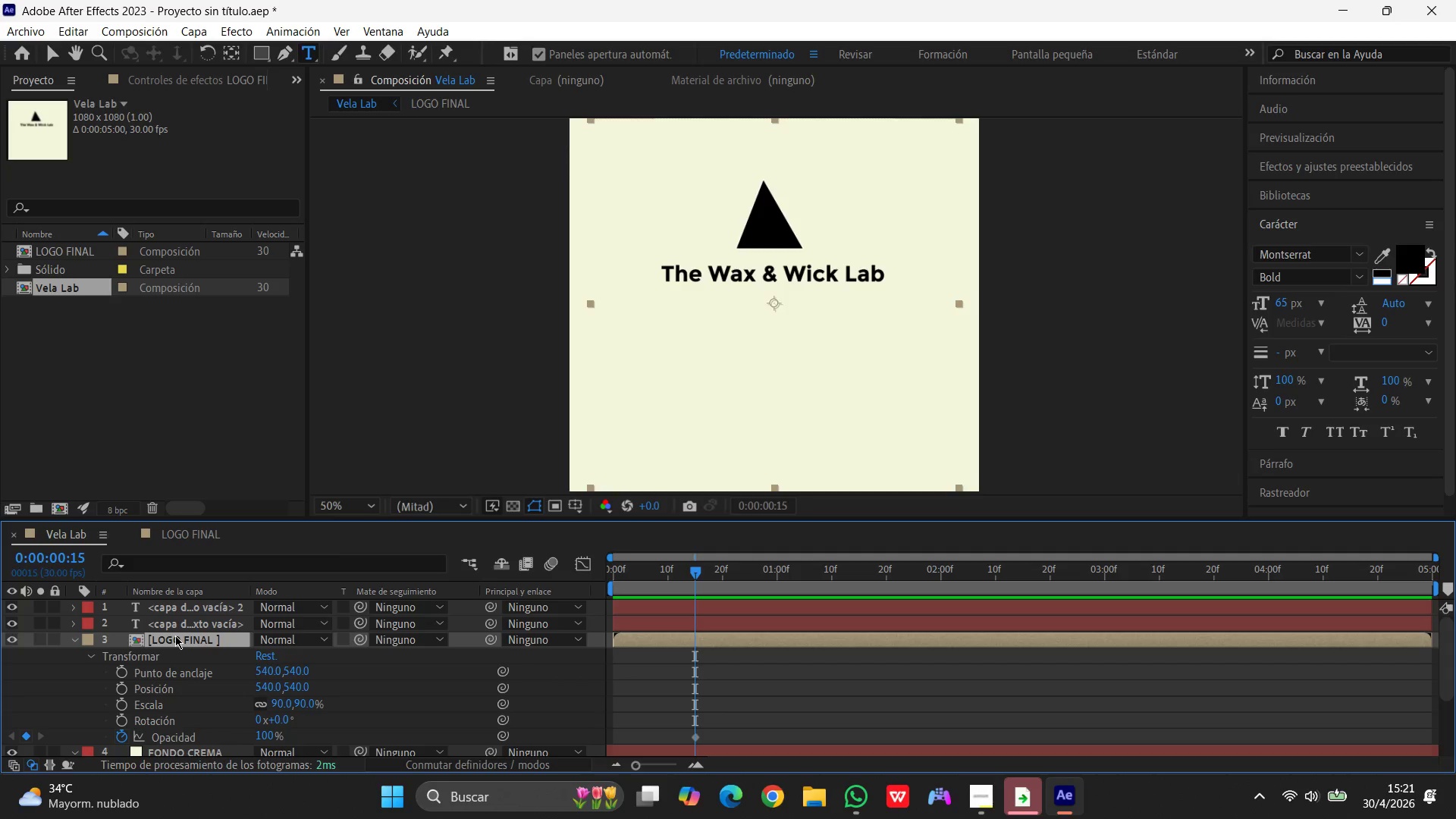 
wait(6.58)
 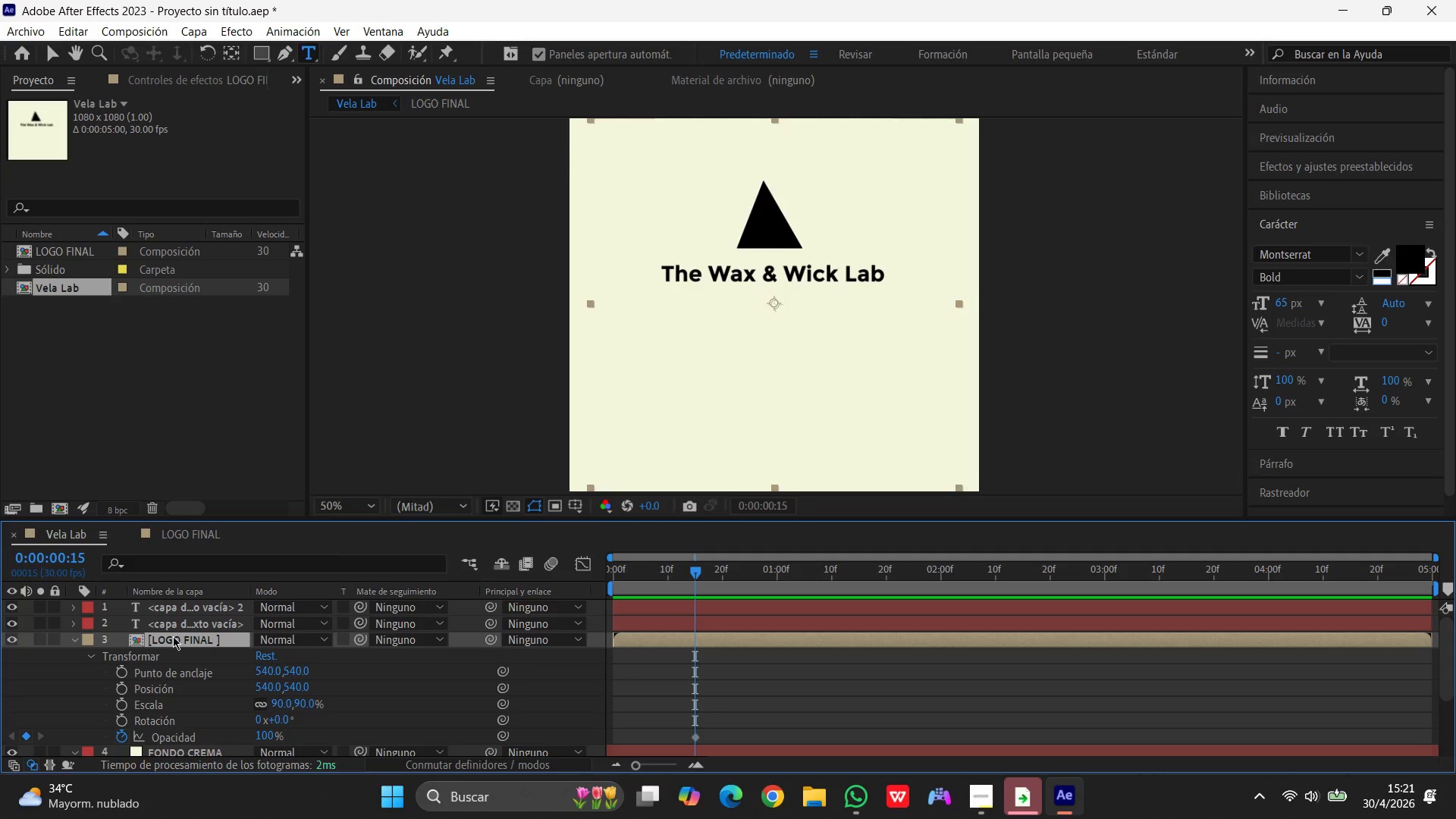 
key(U)
 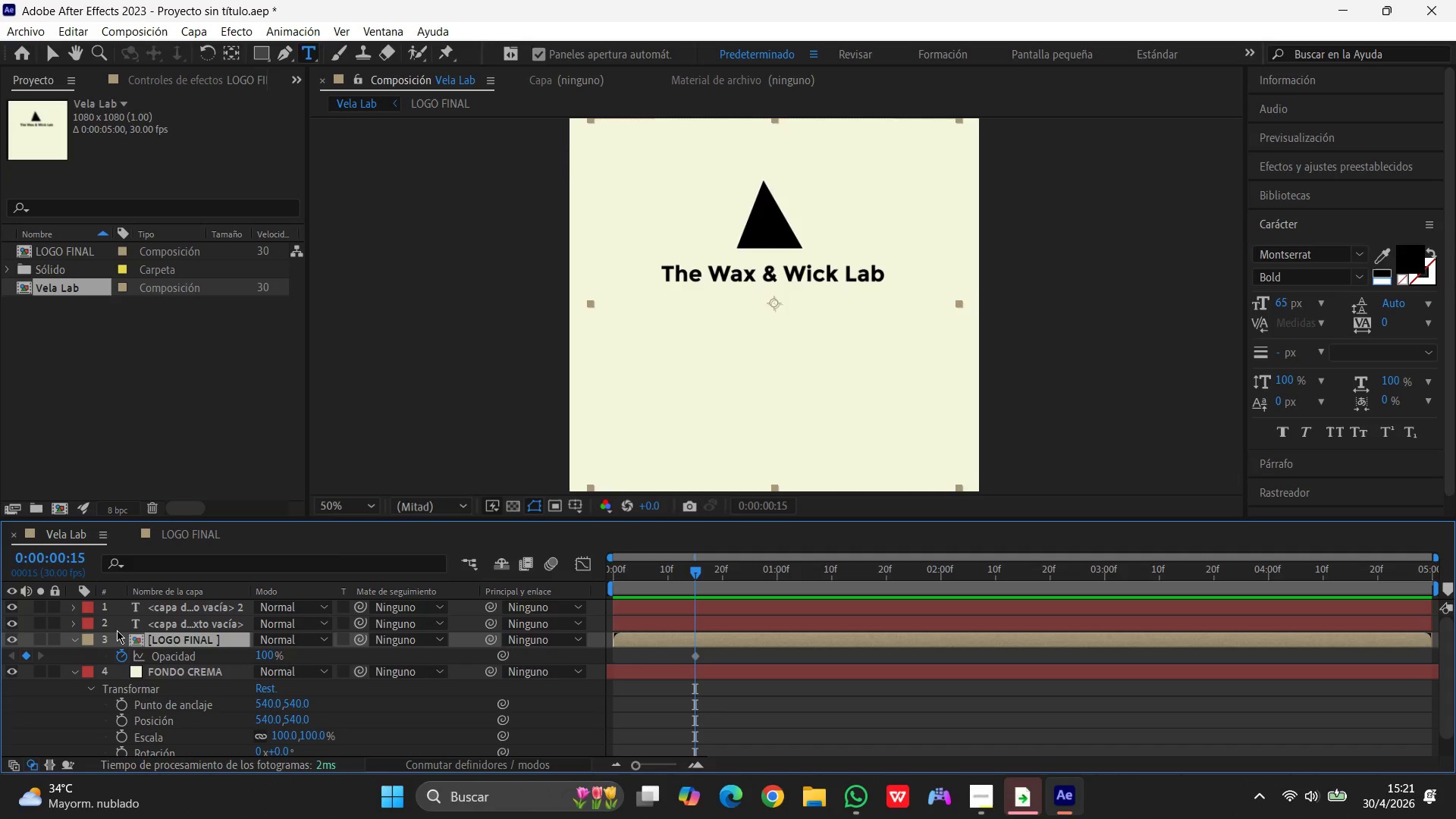 
mouse_move([115, 660])
 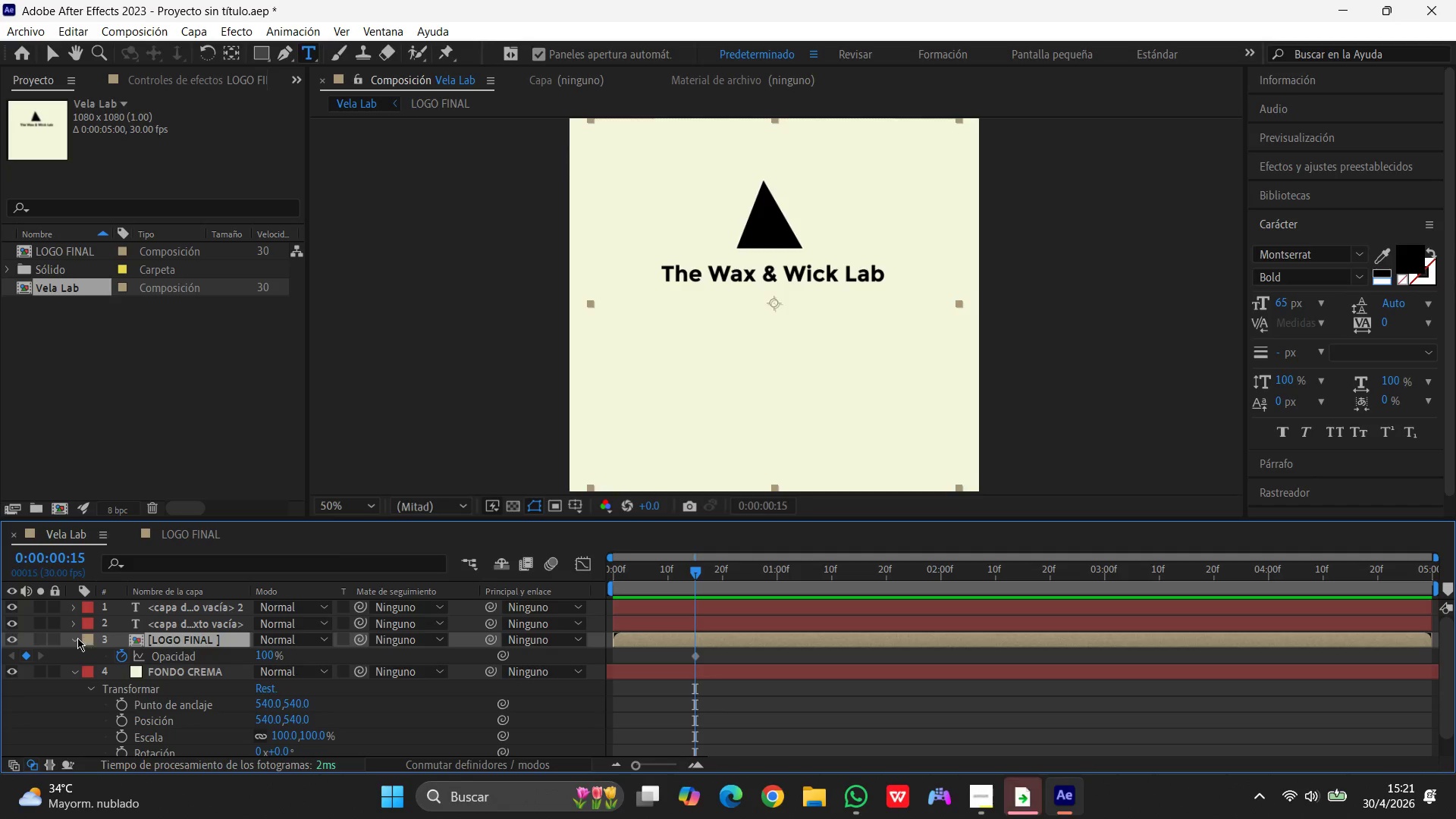 
left_click([76, 638])
 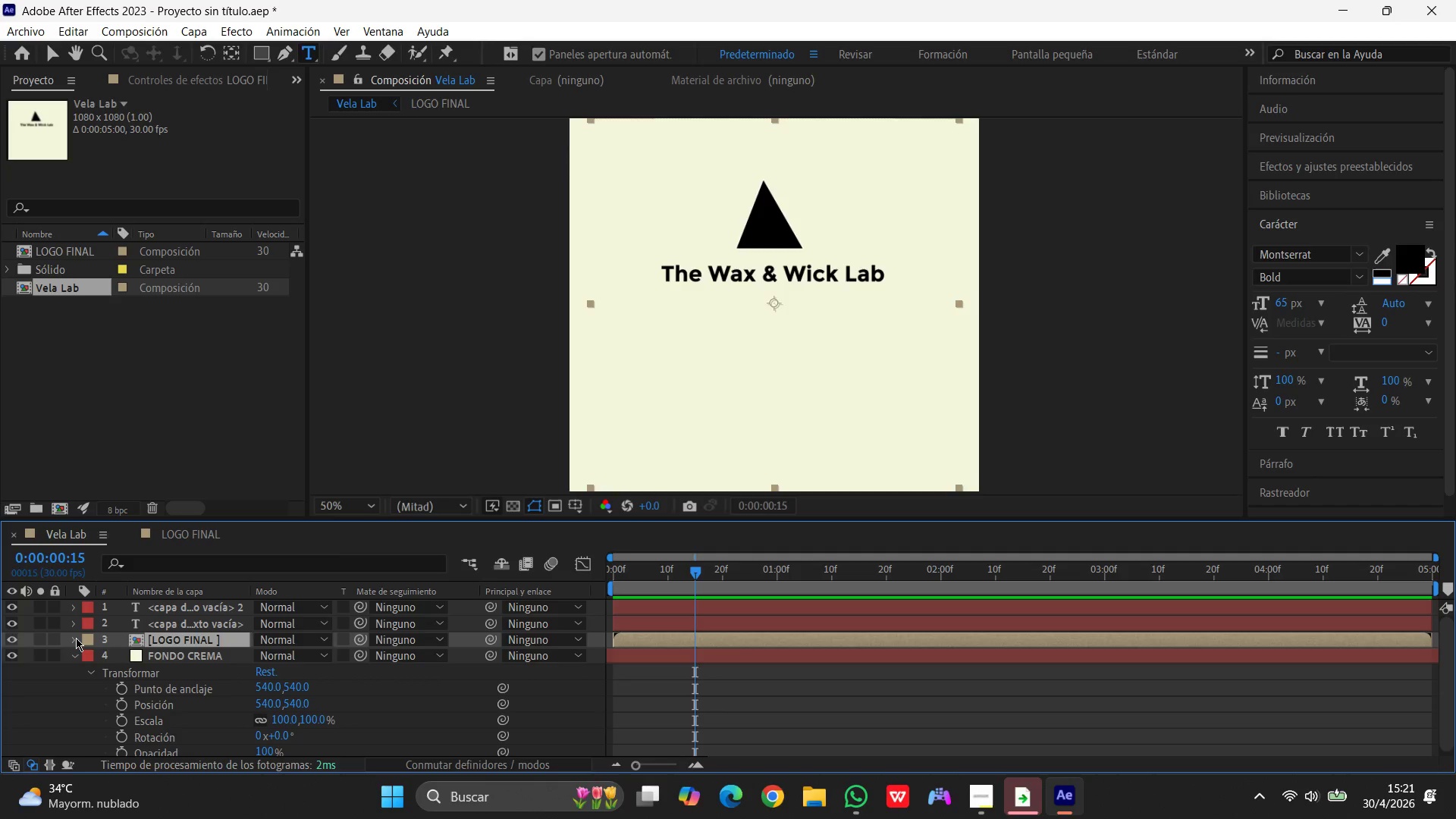 
left_click([76, 638])
 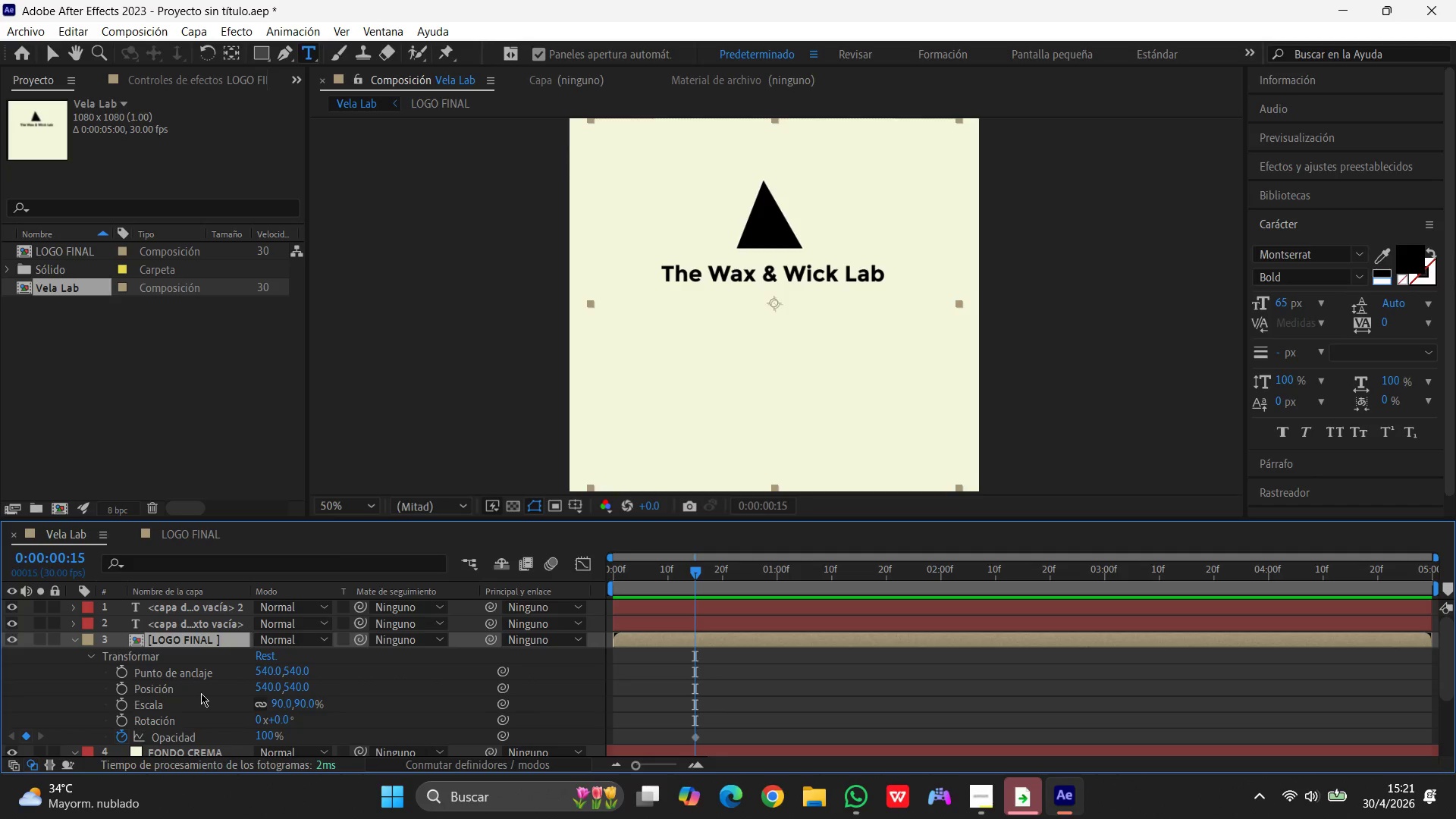 
scroll: coordinate [350, 707], scroll_direction: down, amount: 3.0
 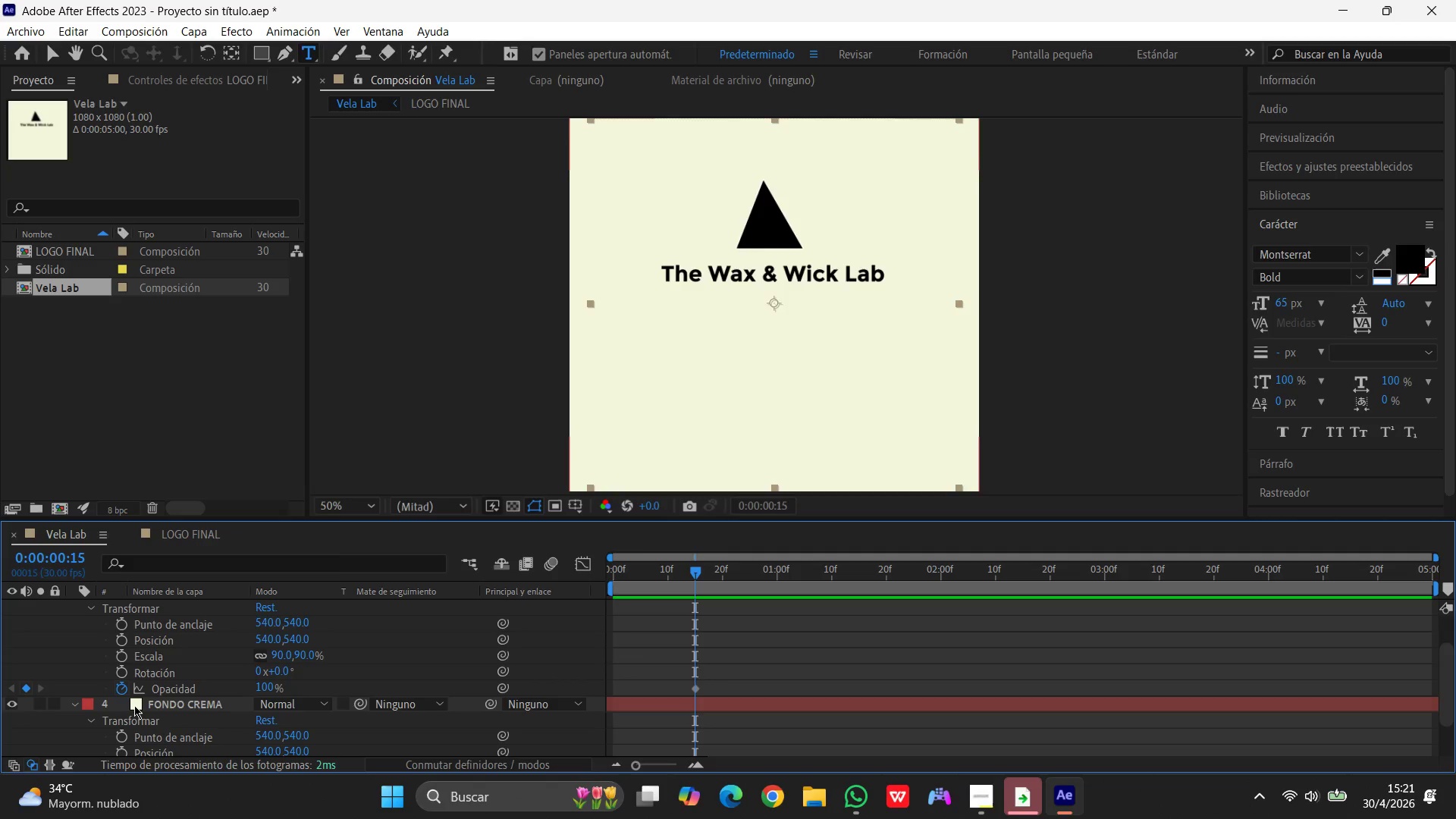 
wait(19.09)
 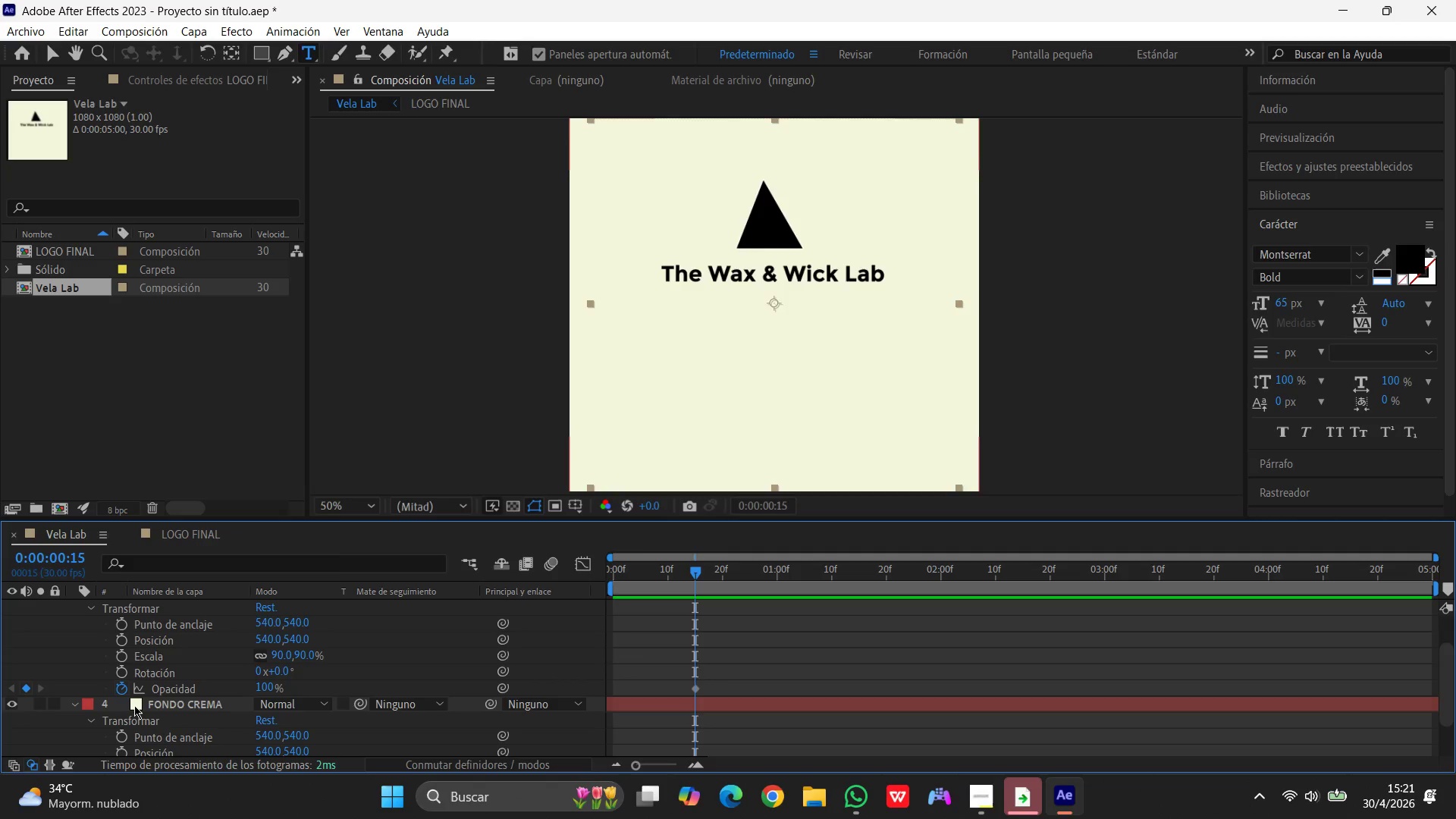 
left_click_drag(start_coordinate=[695, 576], to_coordinate=[518, 587])
 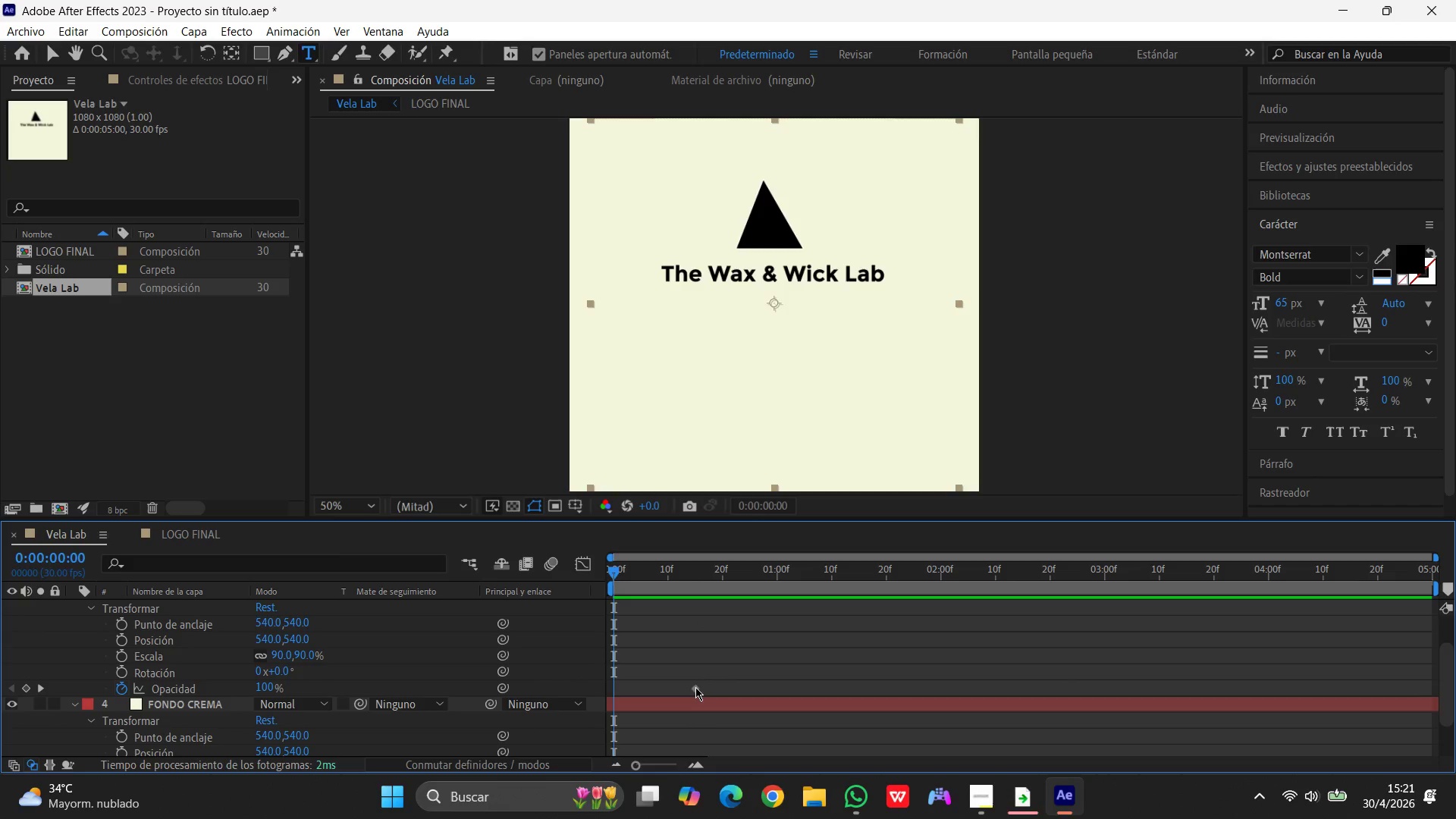 
left_click([695, 687])
 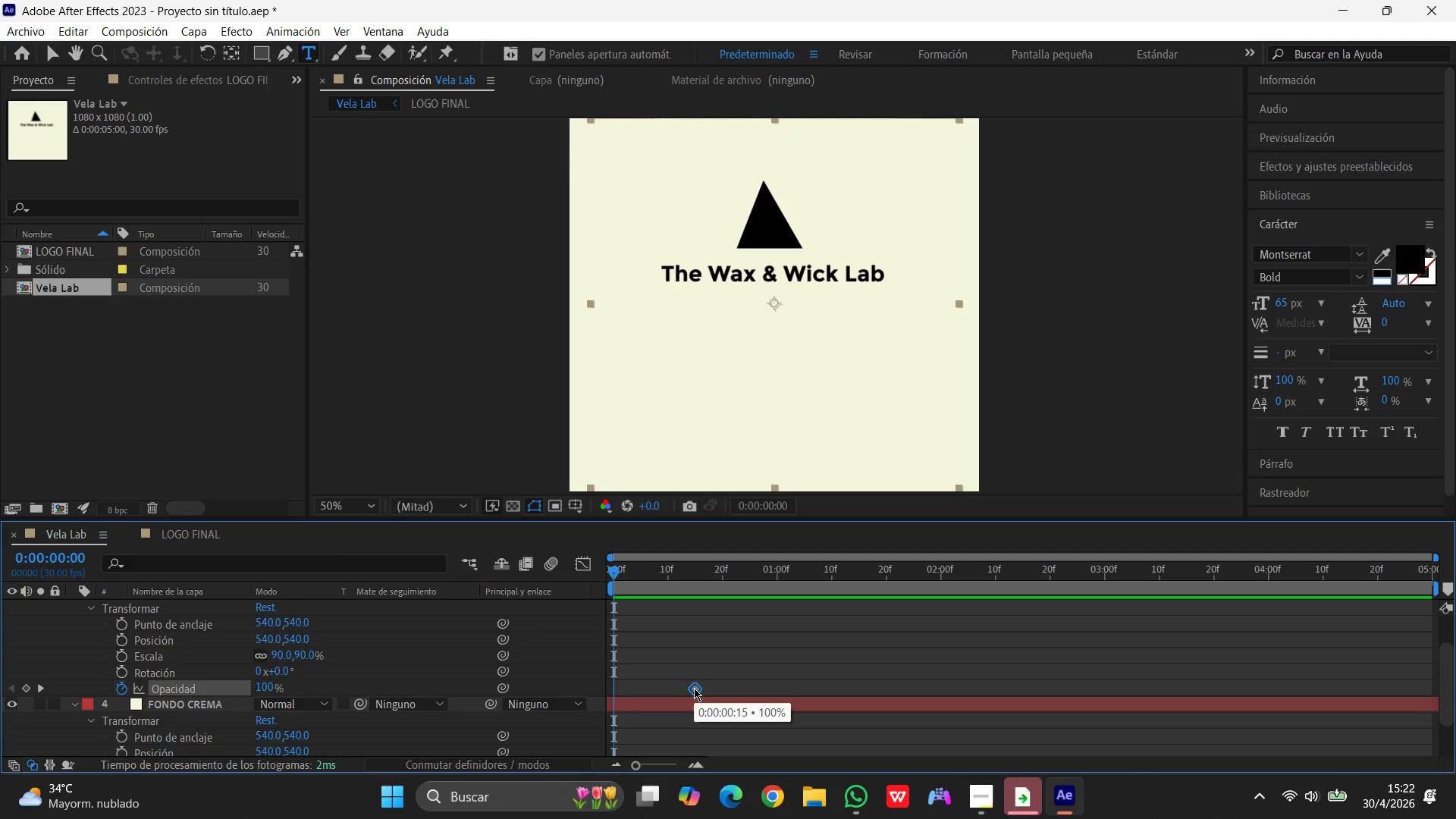 
wait(6.81)
 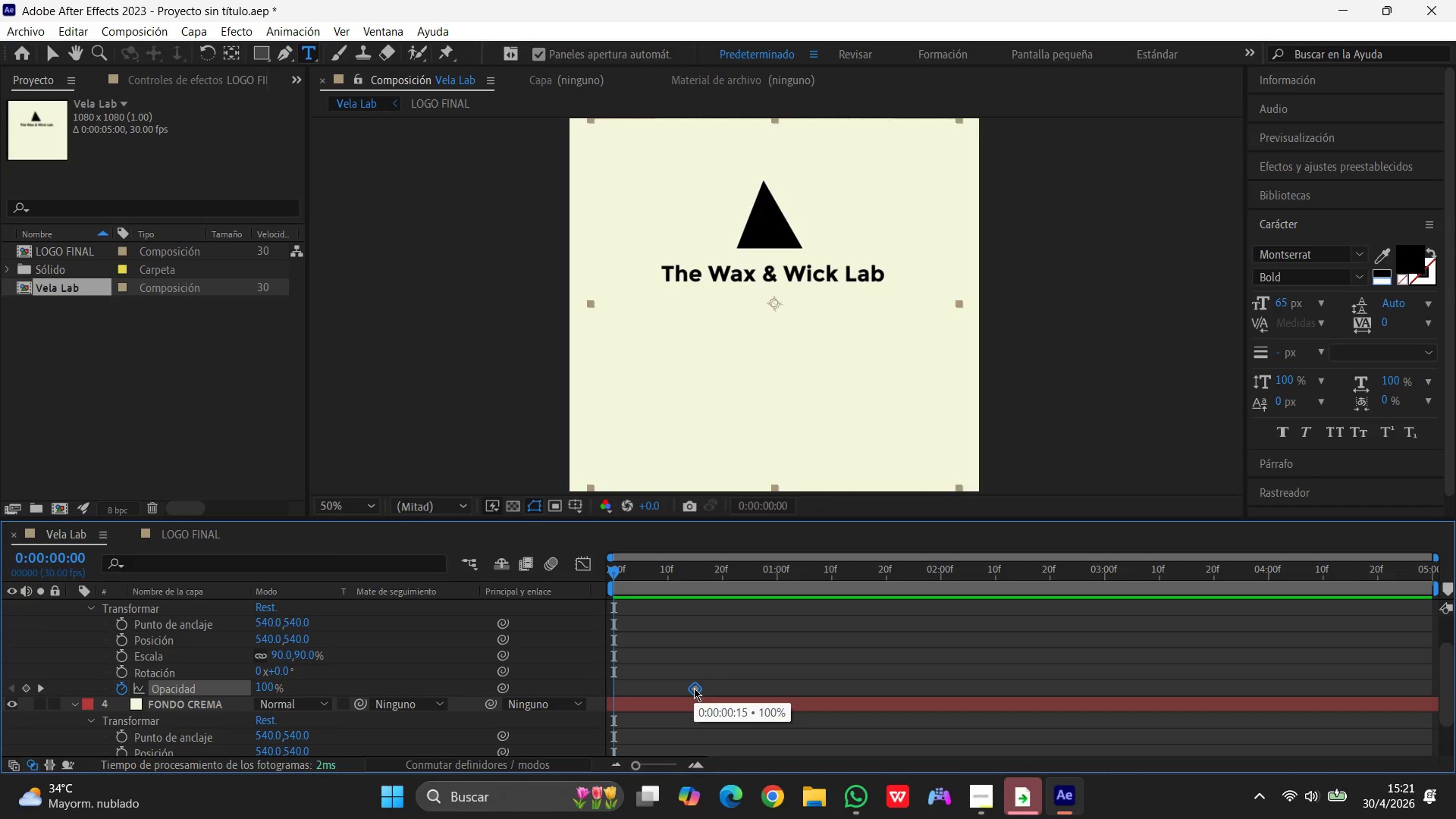 
scroll: coordinate [665, 655], scroll_direction: down, amount: 3.0
 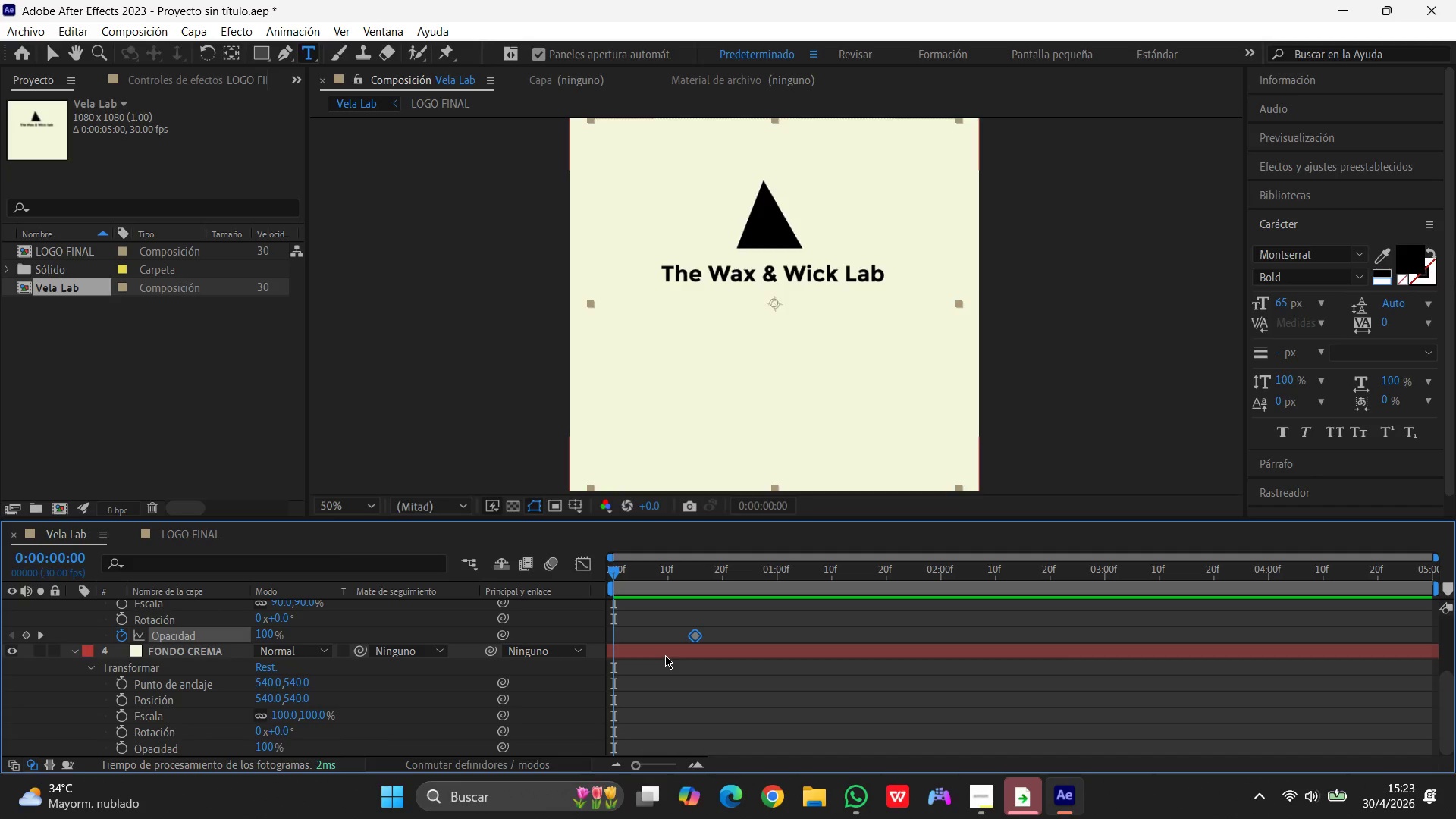 
wait(64.19)
 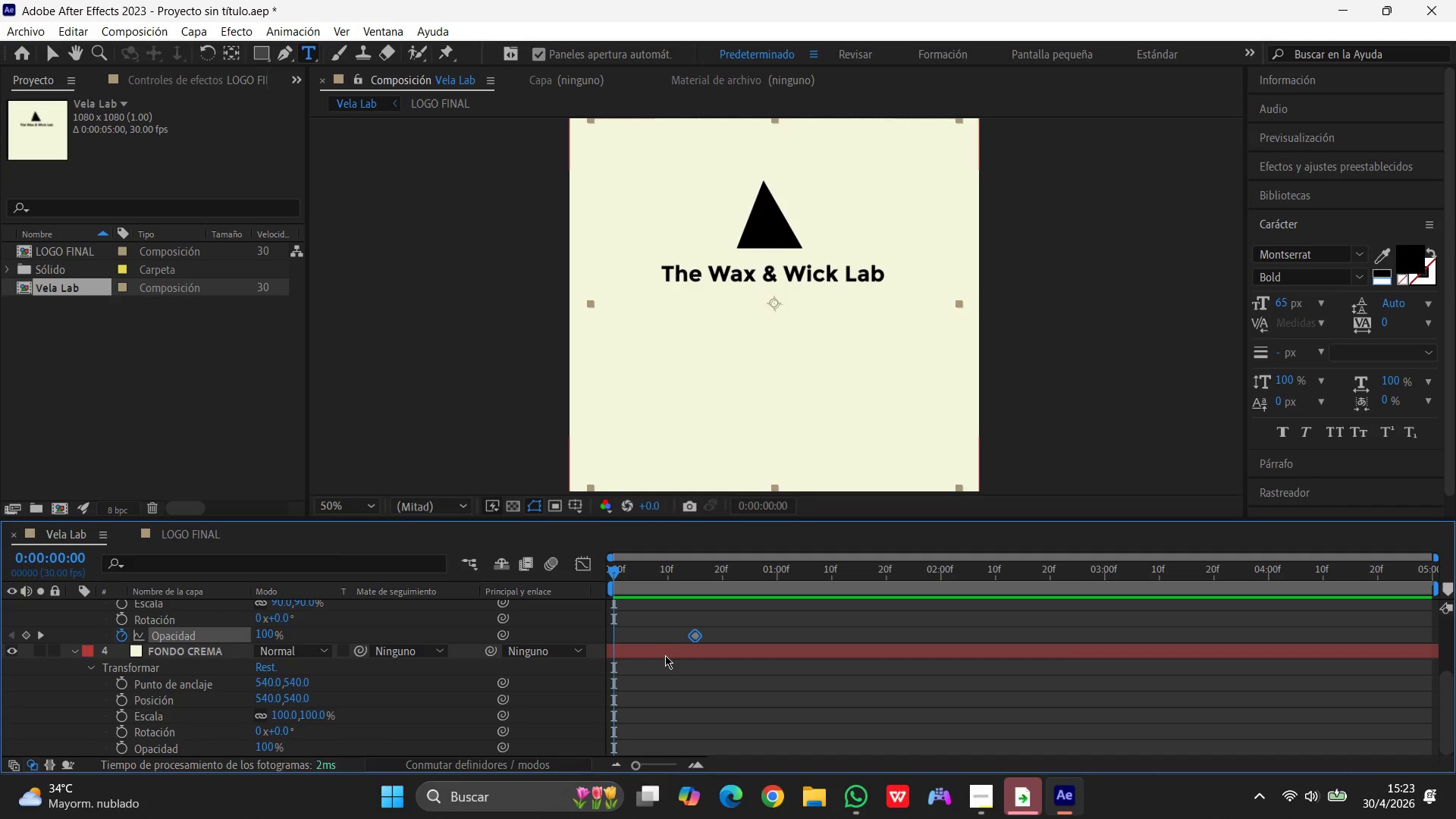 
left_click([659, 655])
 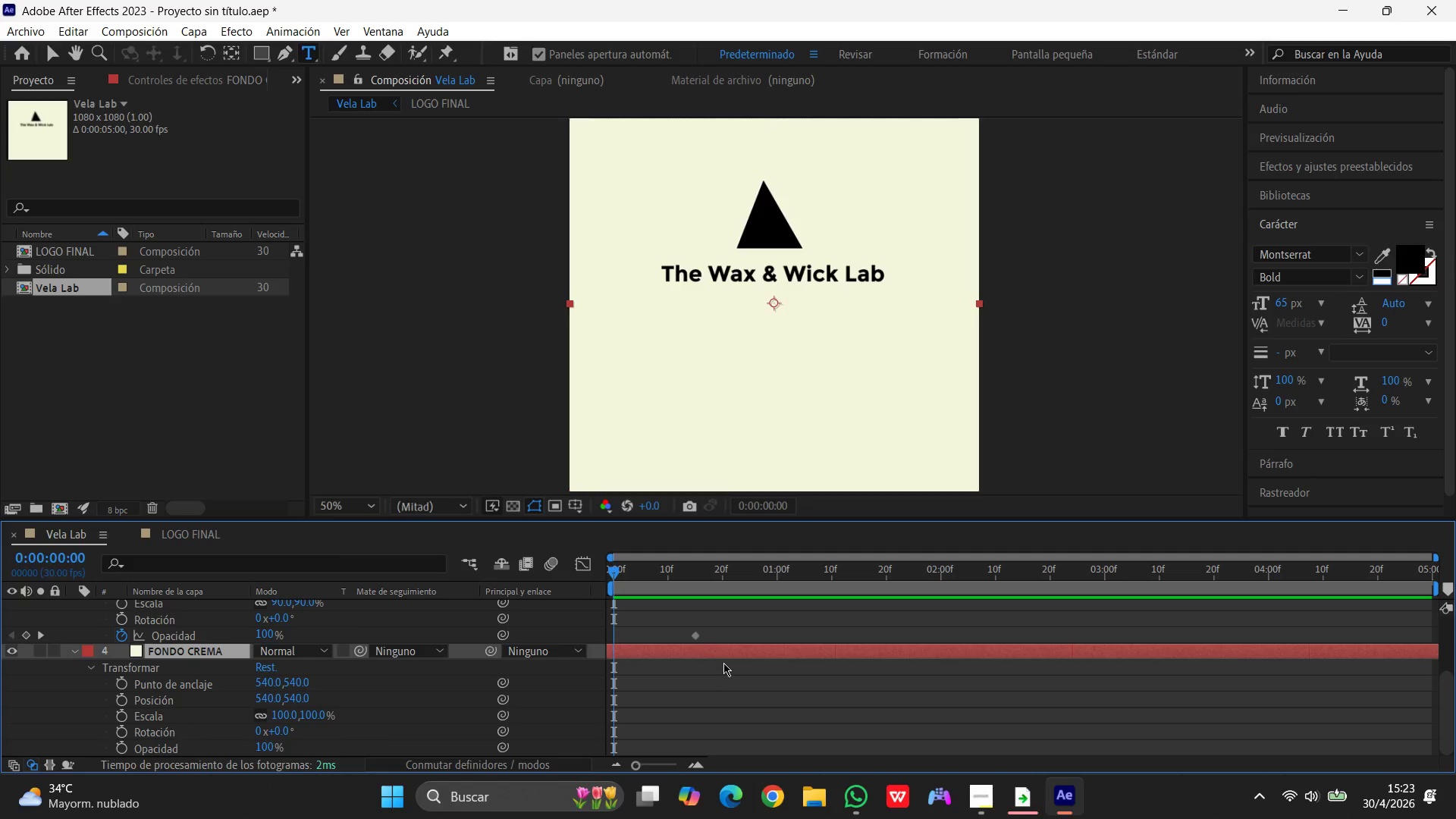 
left_click([663, 615])
 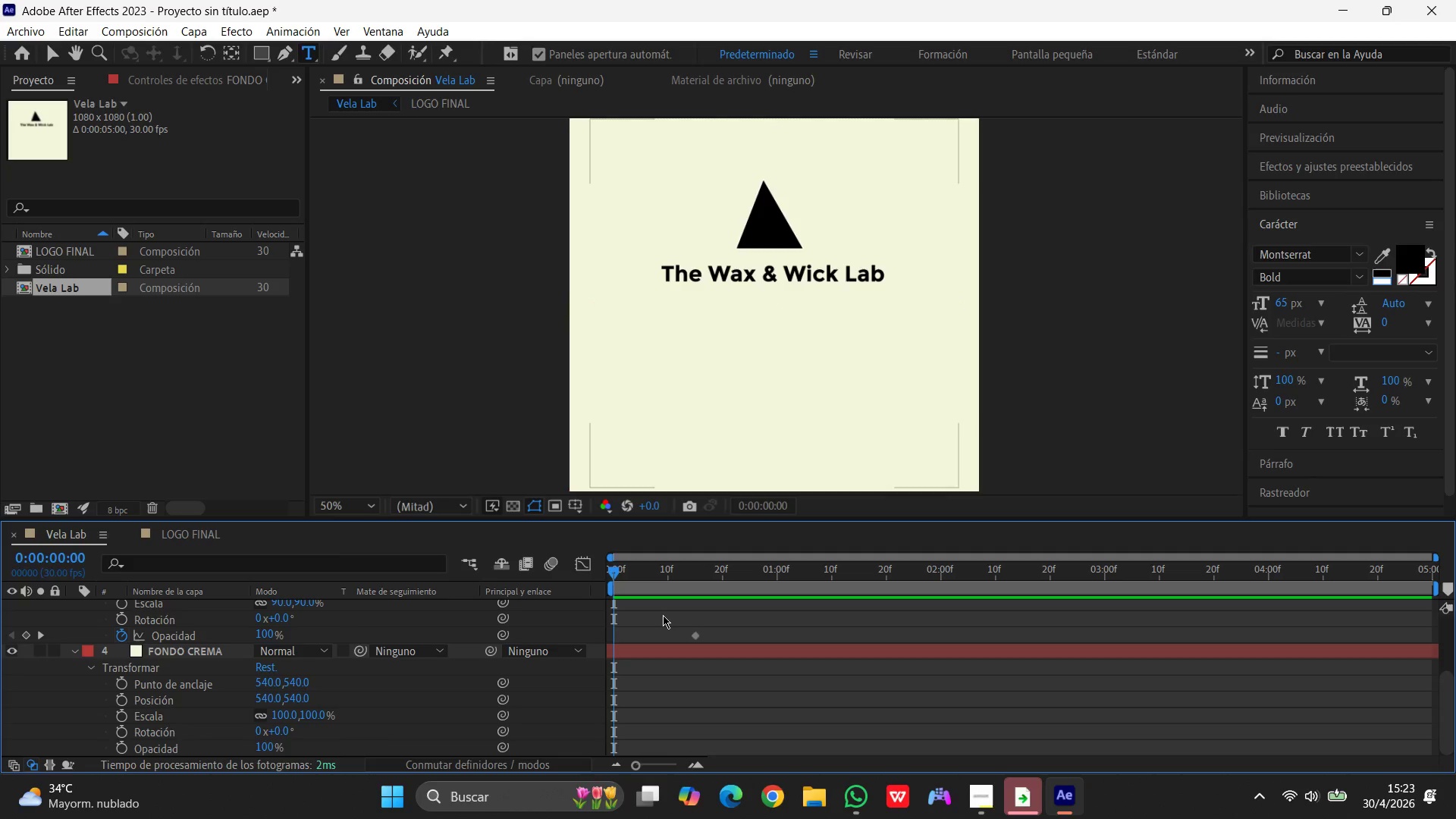 
scroll: coordinate [663, 615], scroll_direction: down, amount: 4.0
 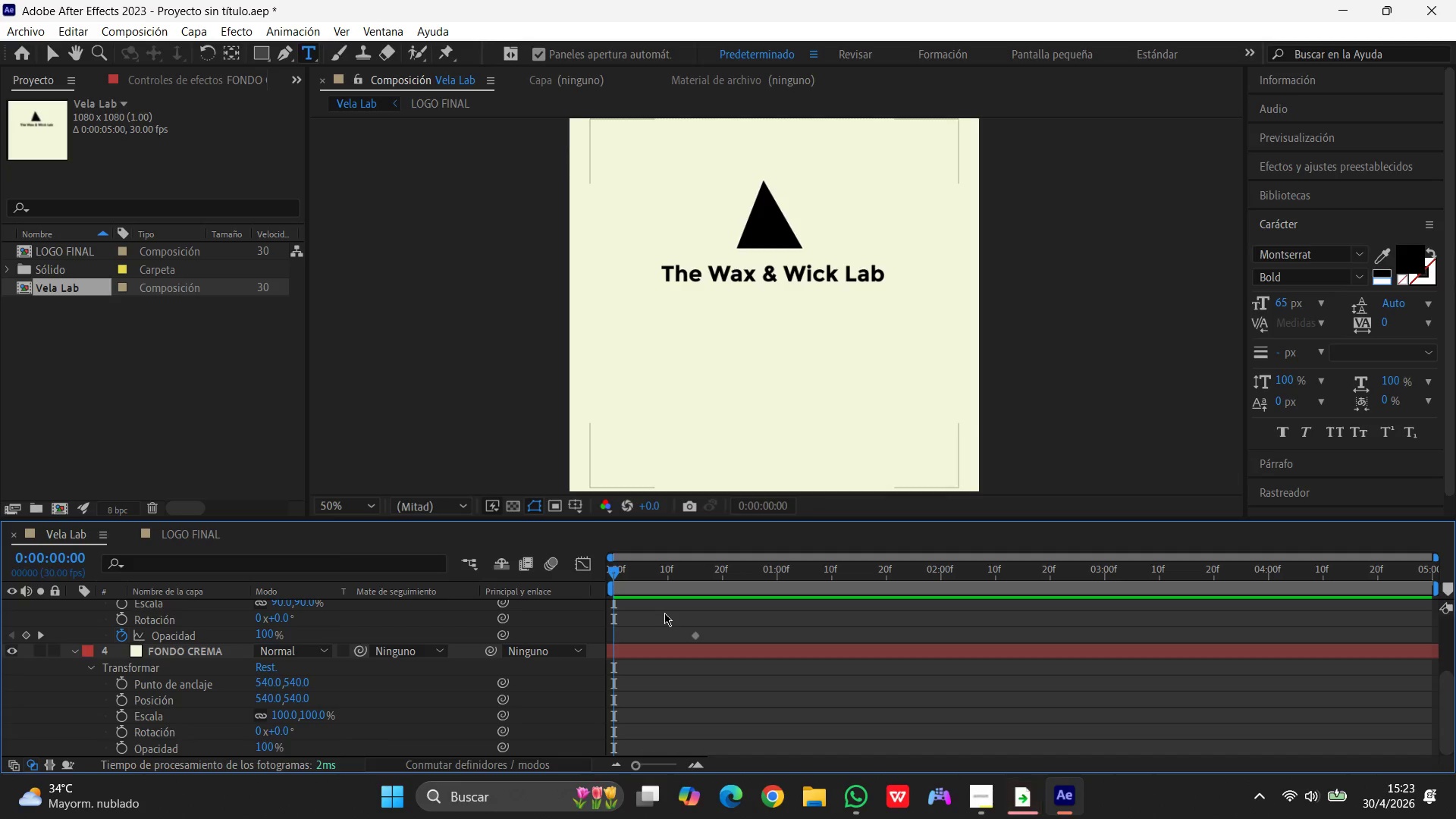 
left_click([1030, 366])
 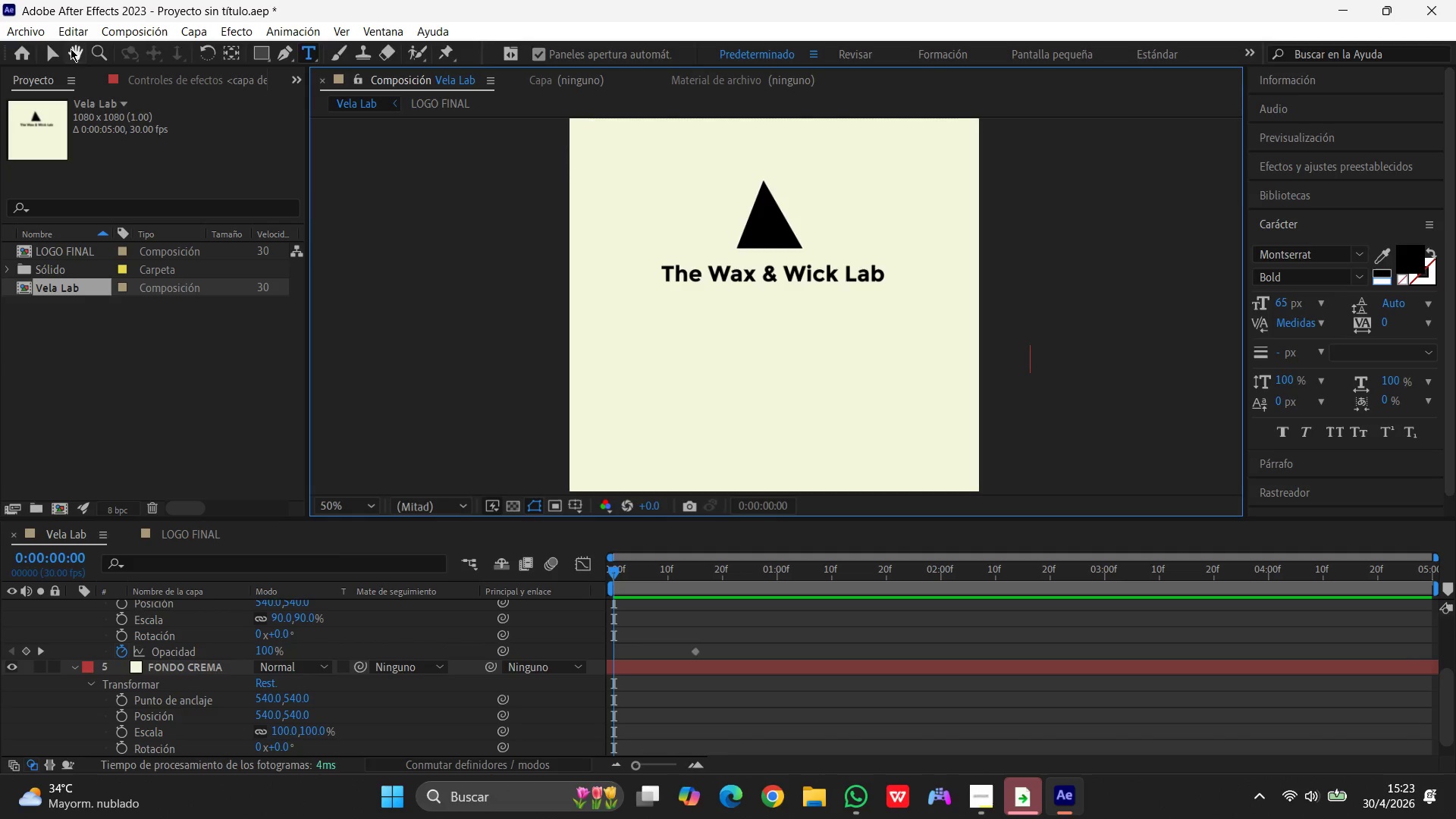 
left_click([52, 52])
 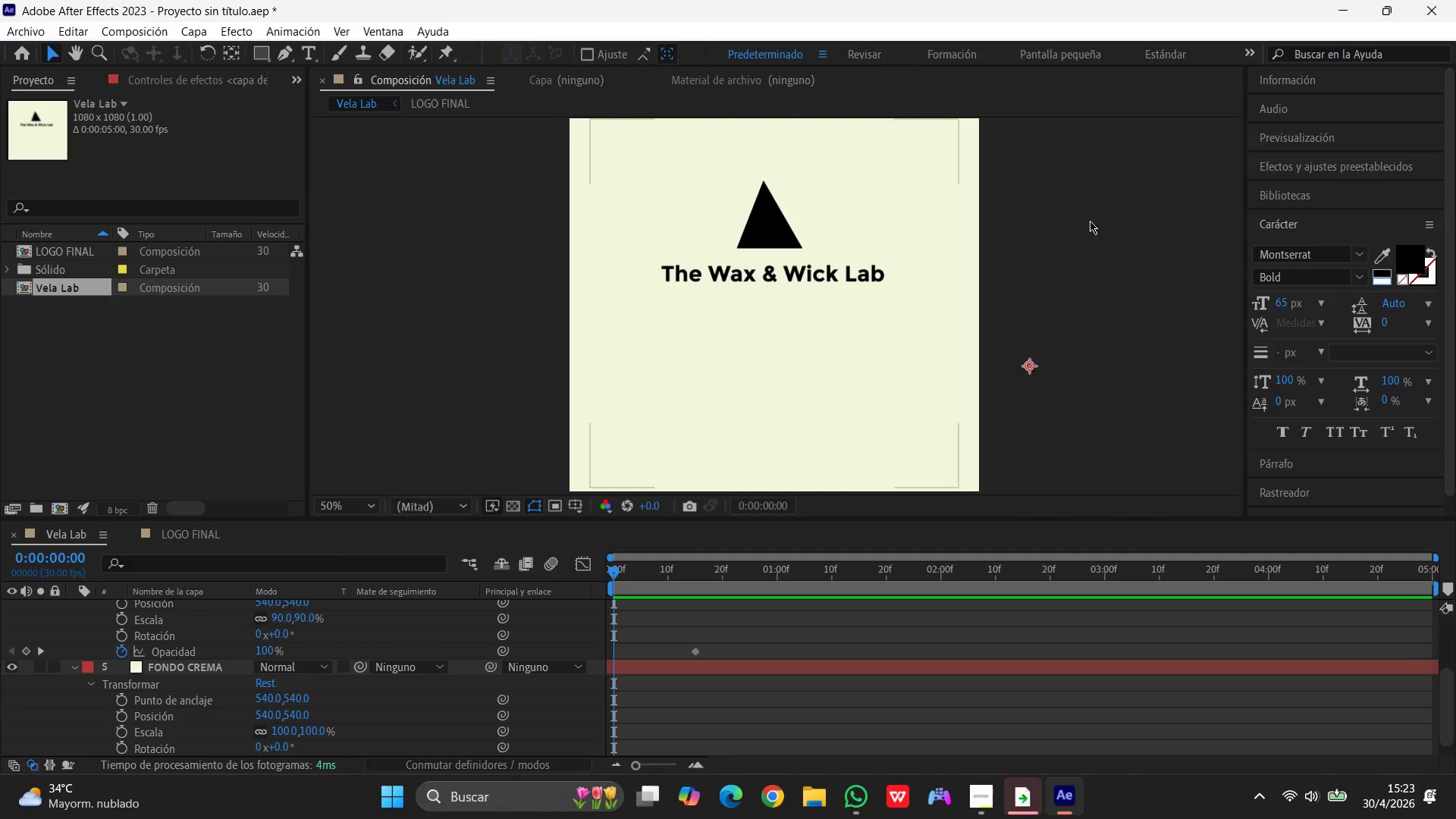 
left_click([1097, 228])
 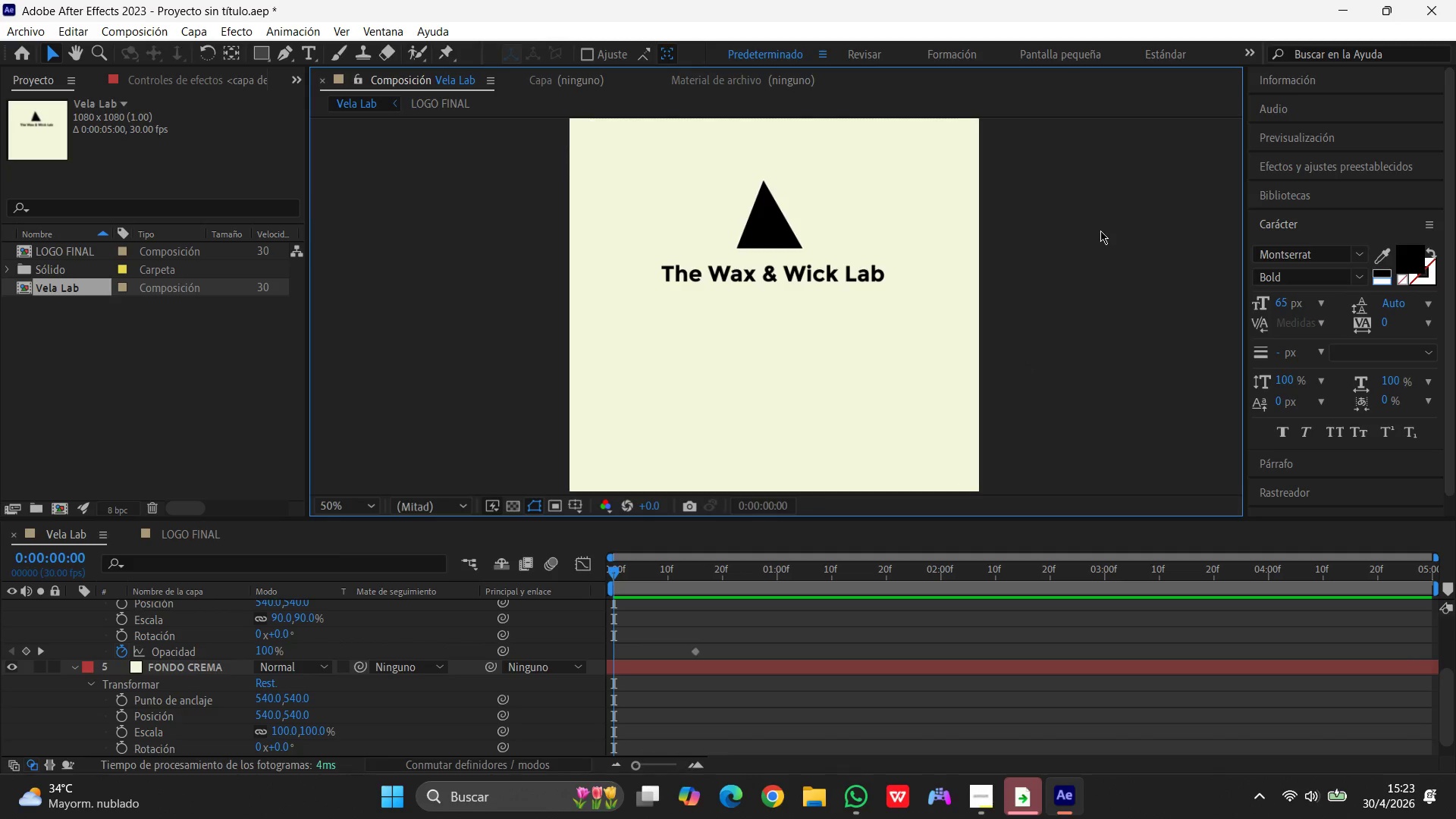 
wait(5.08)
 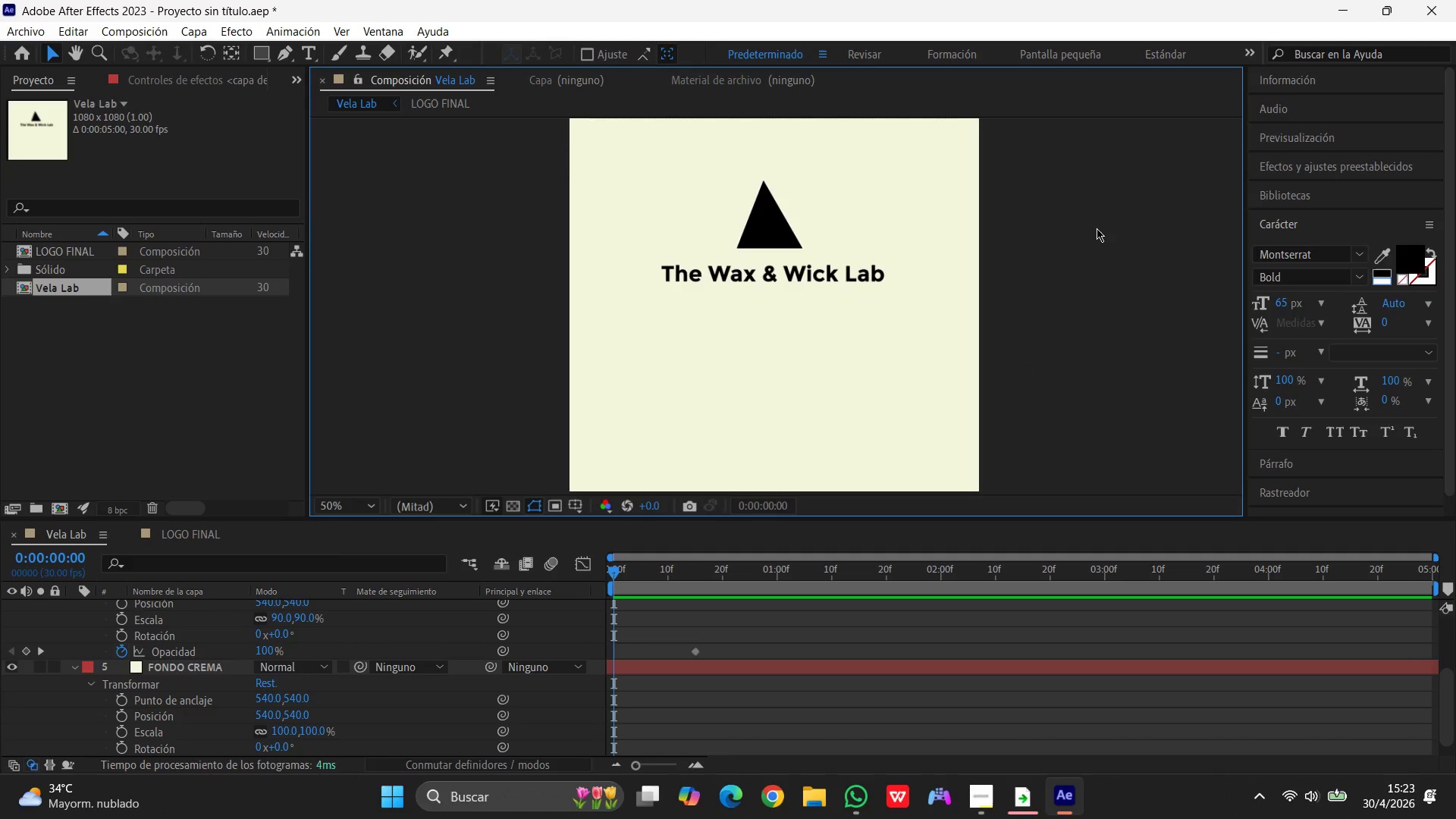 
right_click([766, 642])
 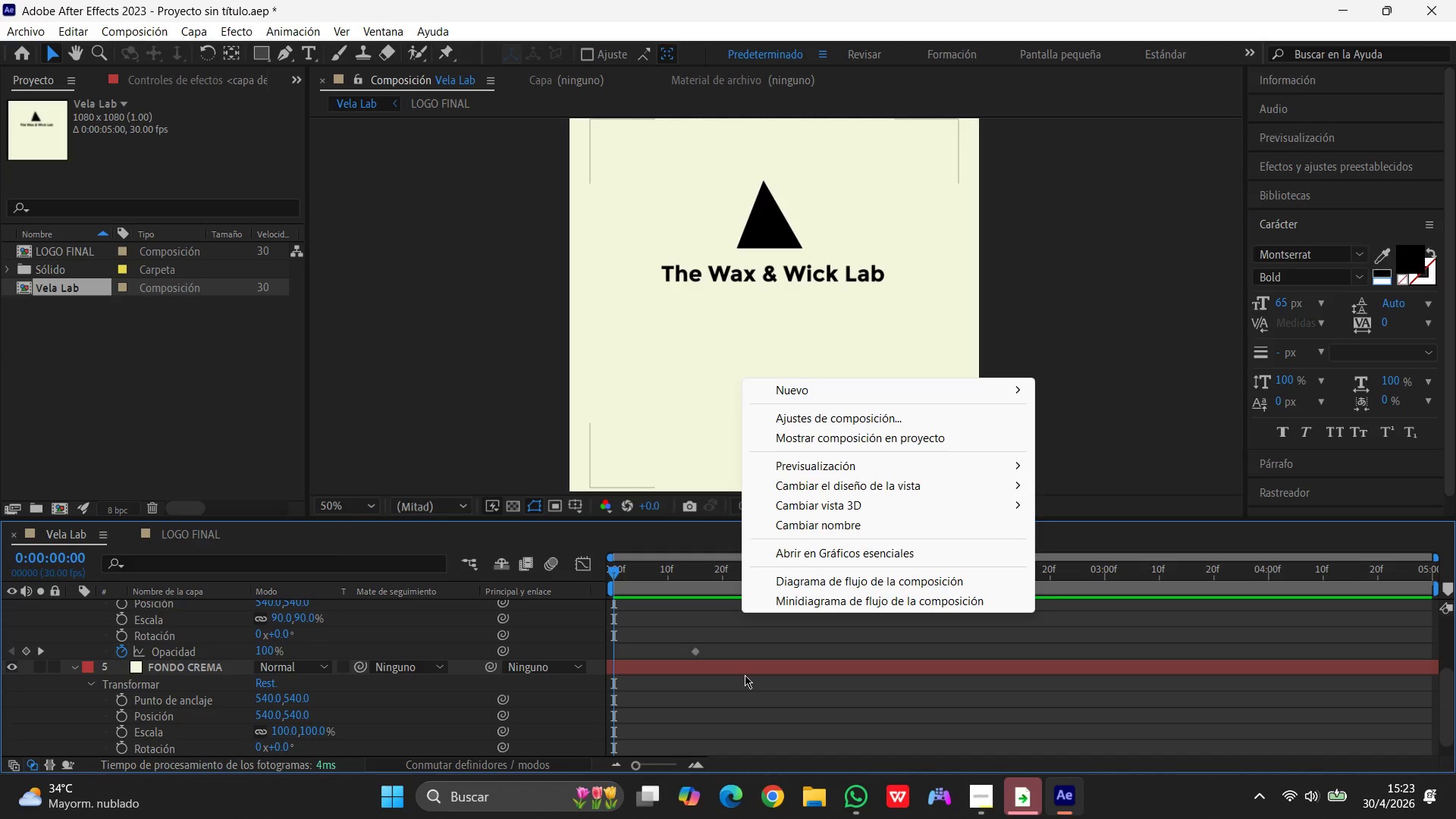 
wait(9.94)
 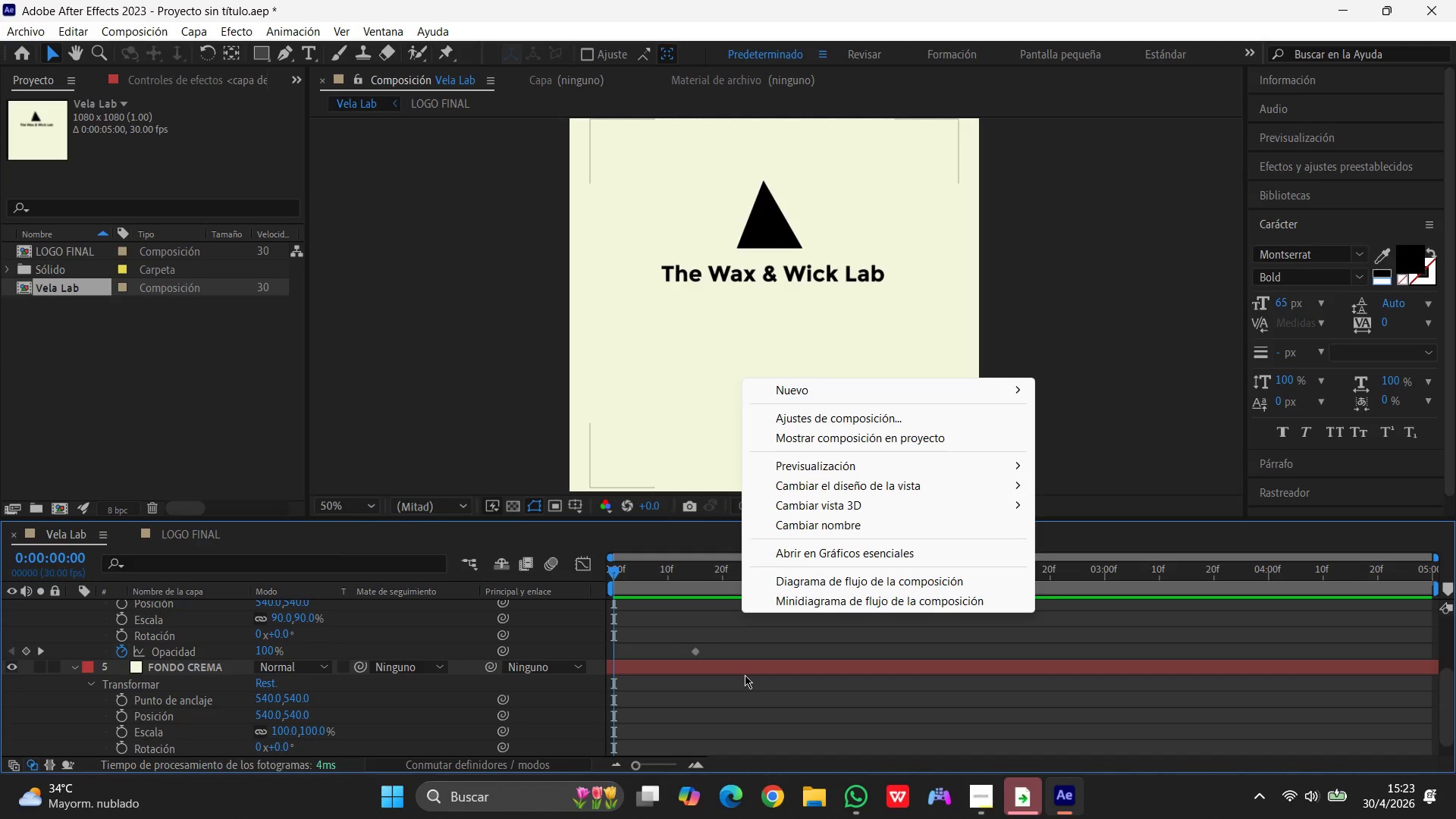 
scroll: coordinate [731, 670], scroll_direction: down, amount: 4.0
 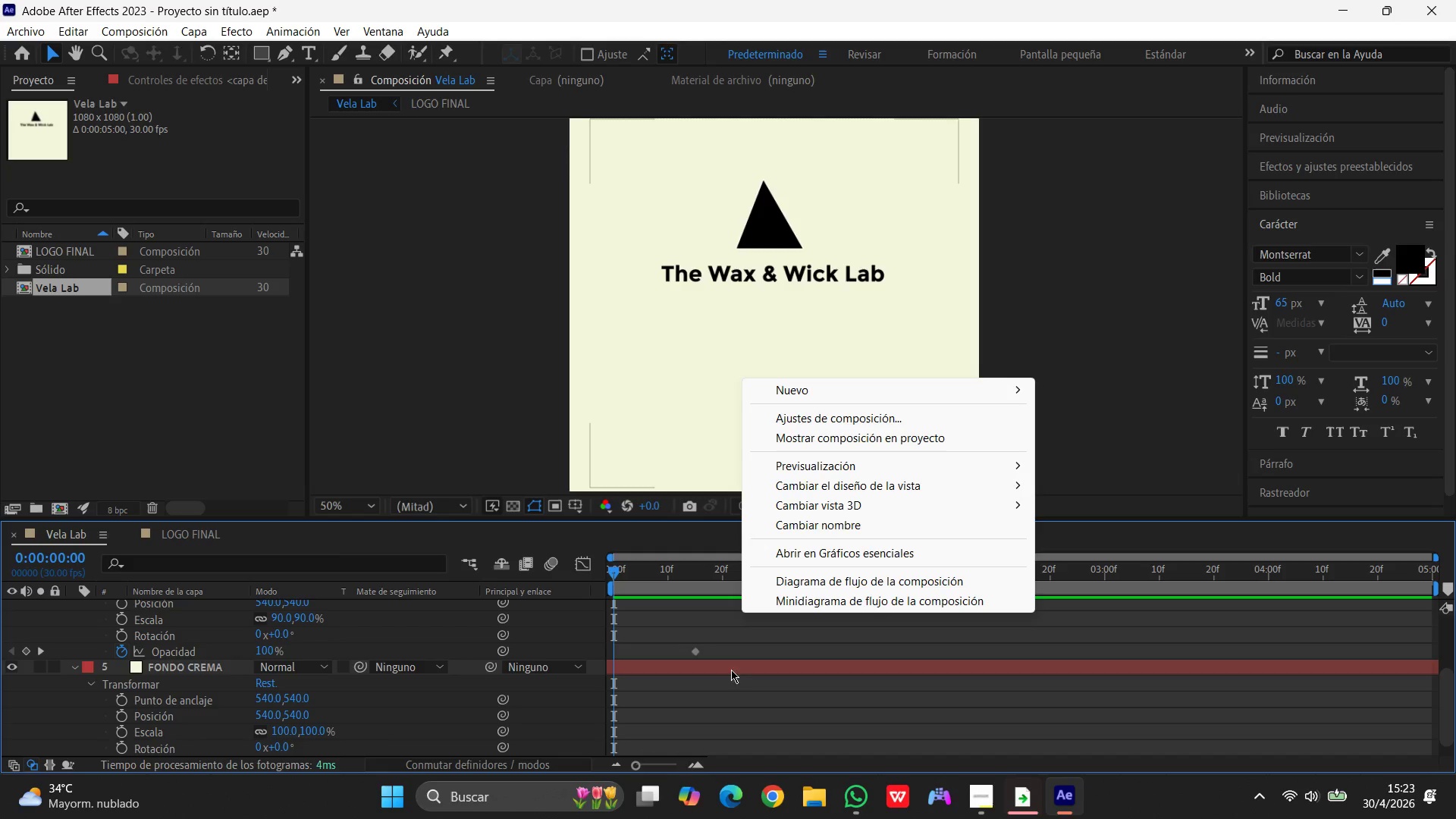 
left_click([1084, 379])
 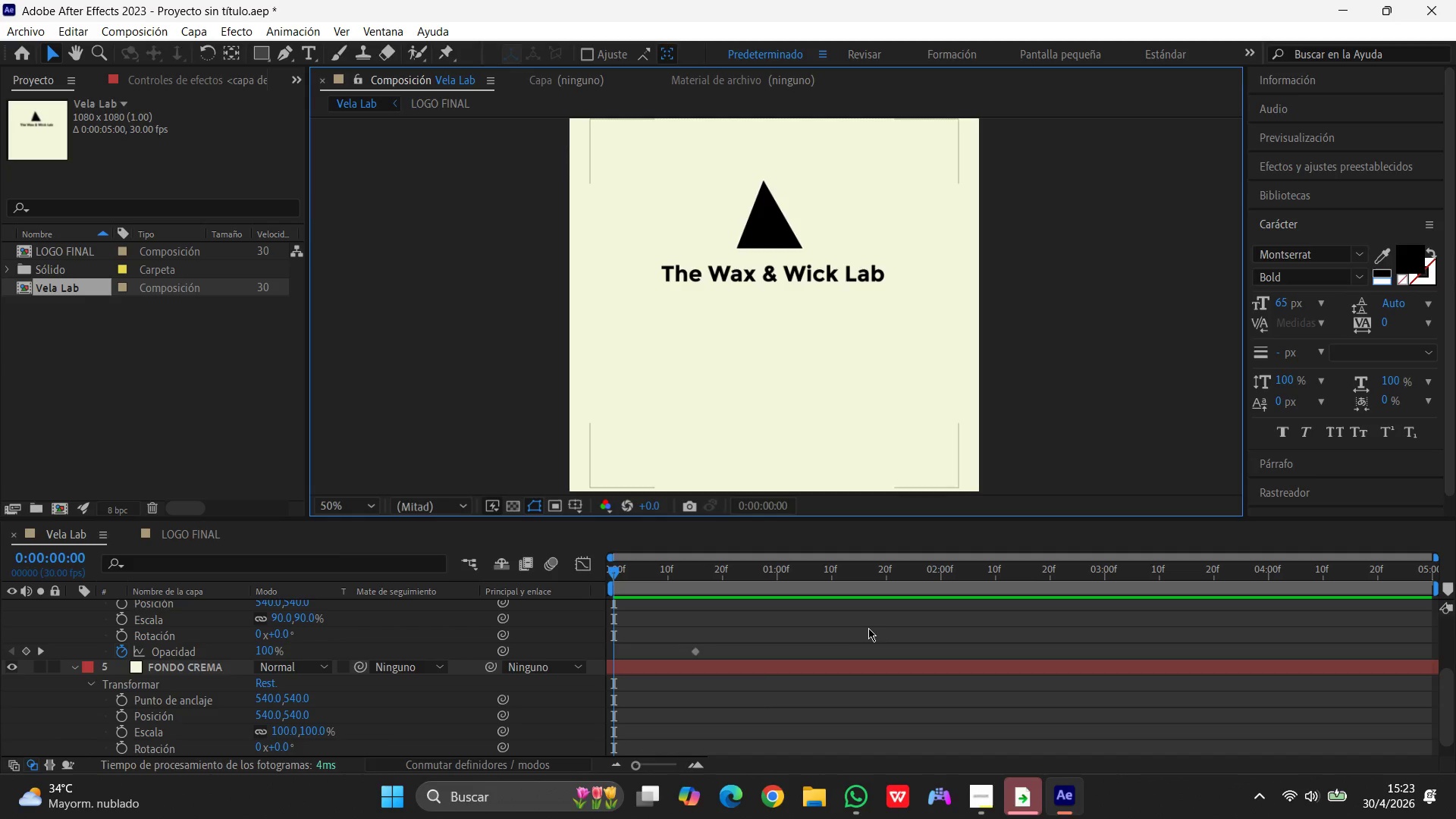 
scroll: coordinate [742, 657], scroll_direction: up, amount: 5.0
 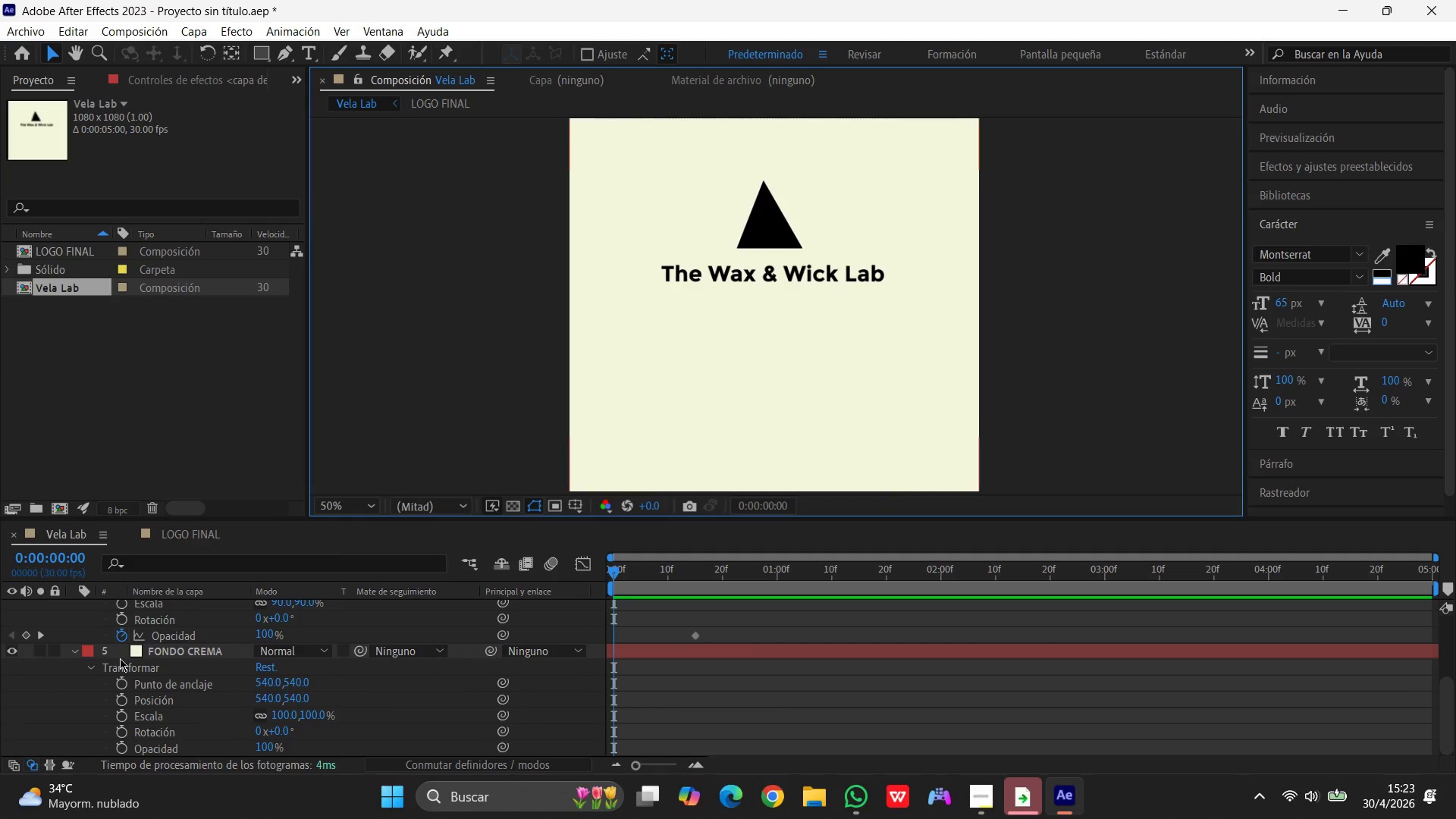 
left_click([78, 654])
 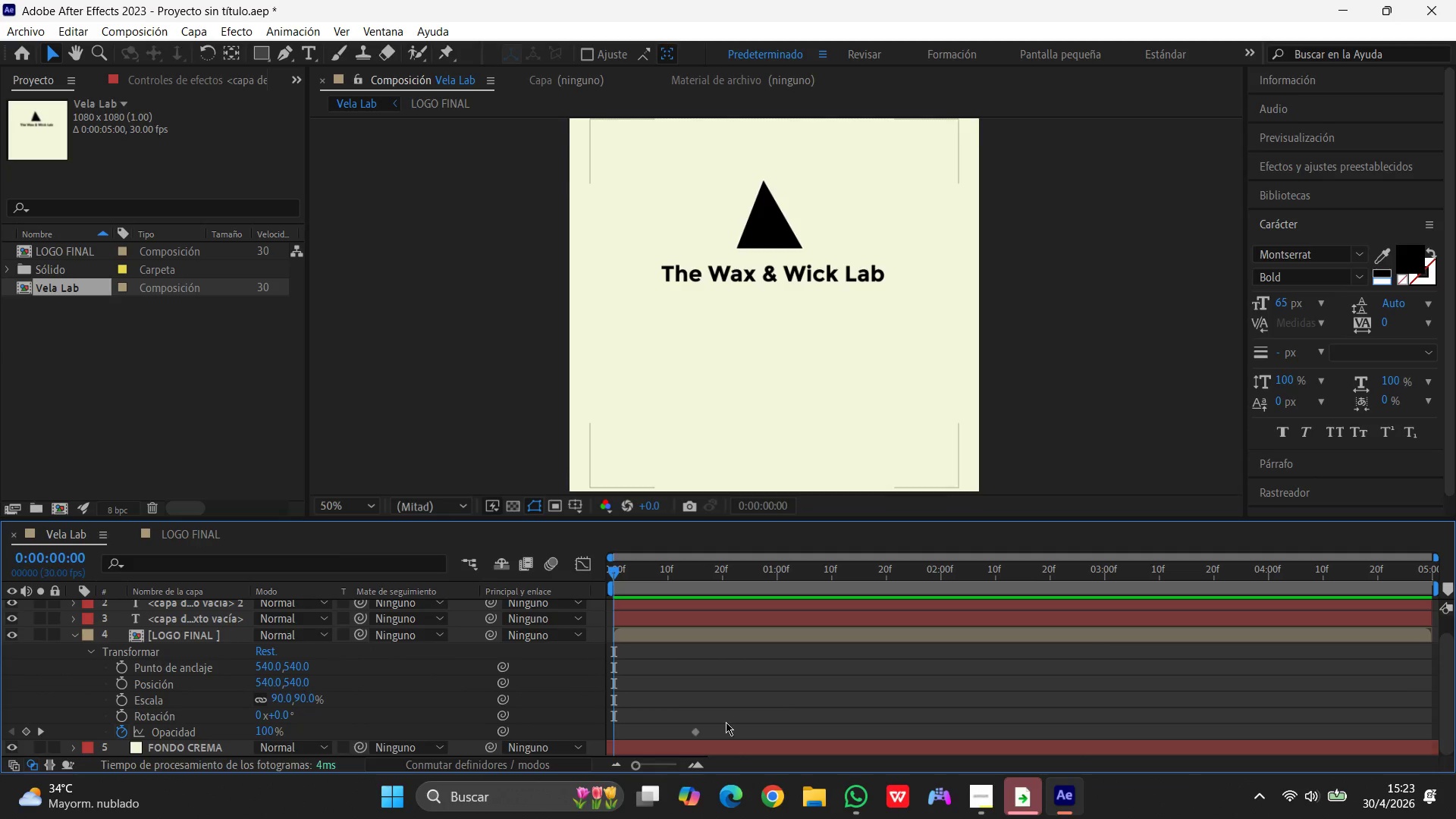 
scroll: coordinate [24, 724], scroll_direction: down, amount: 9.0
 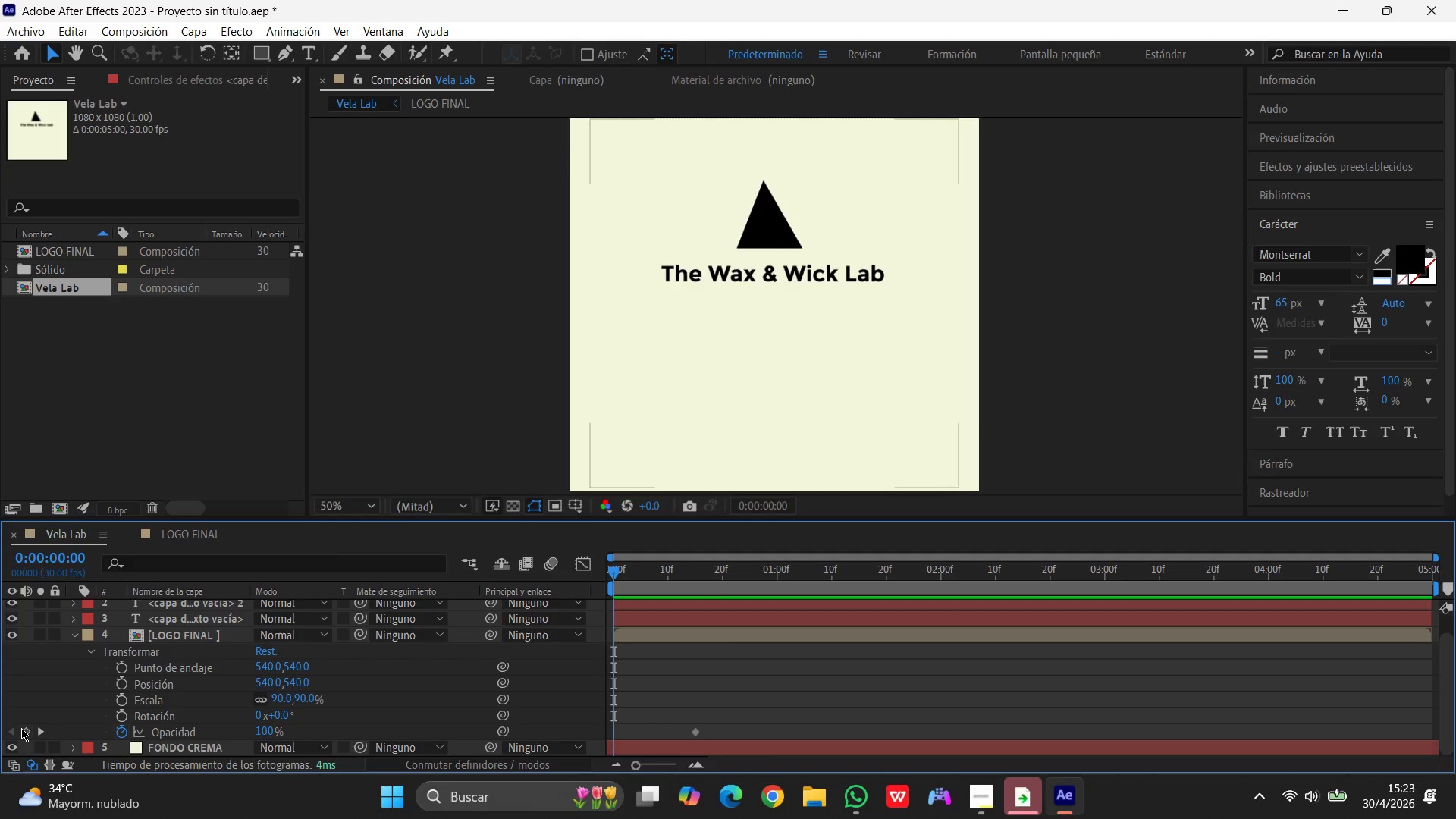 
left_click([24, 728])
 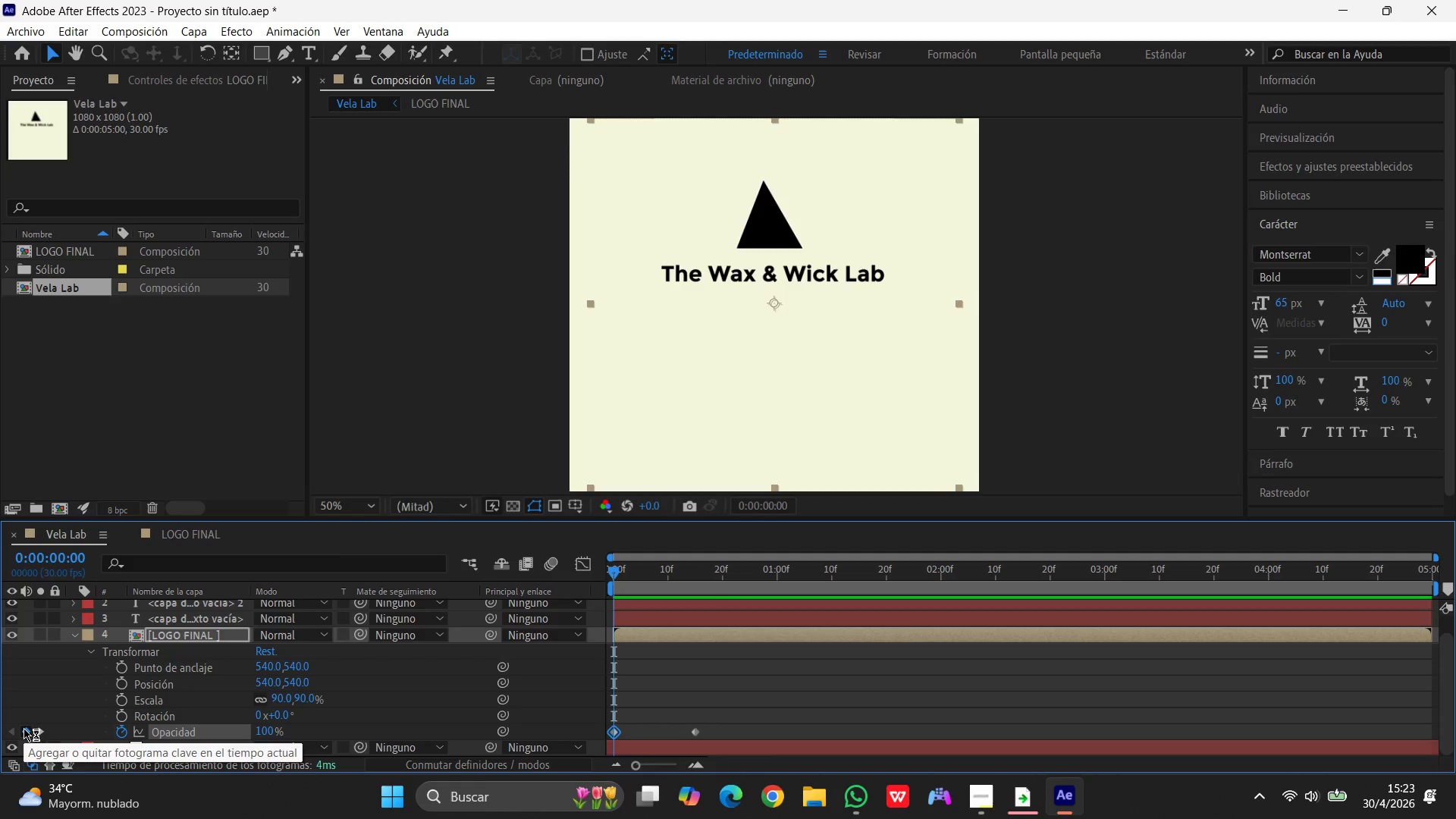 
left_click([24, 728])
 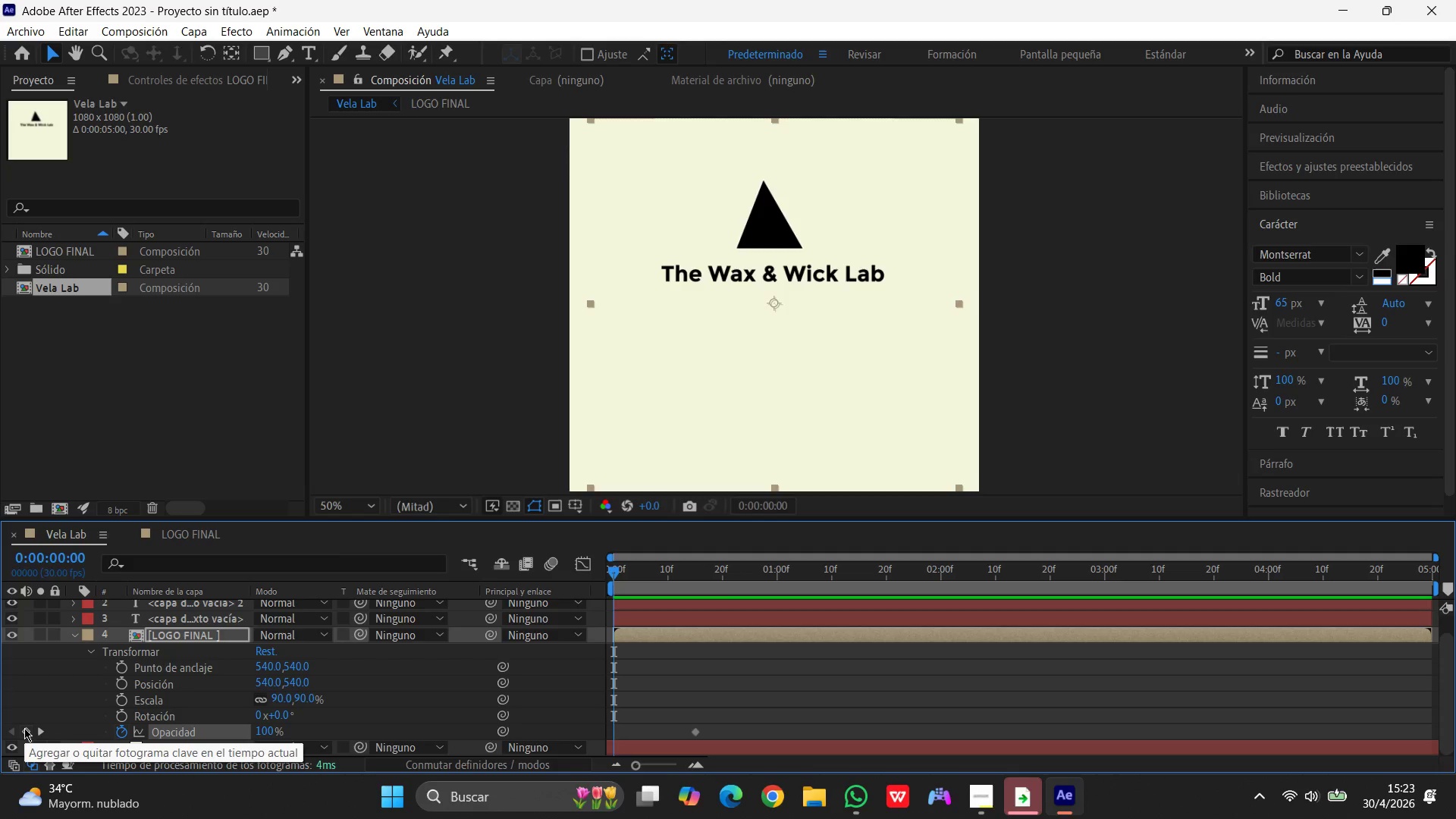 
left_click([24, 728])
 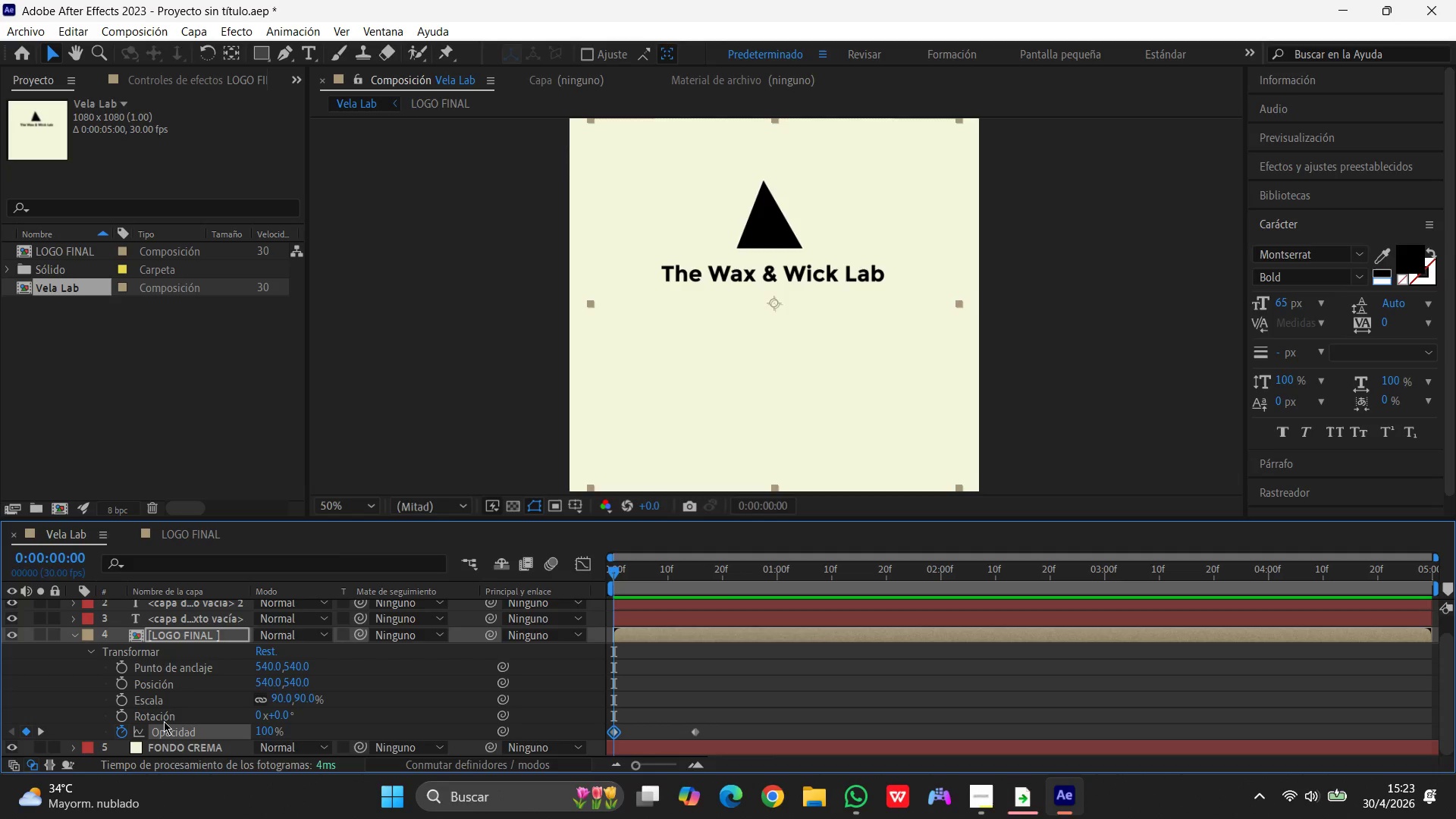 
scroll: coordinate [165, 721], scroll_direction: down, amount: 4.0
 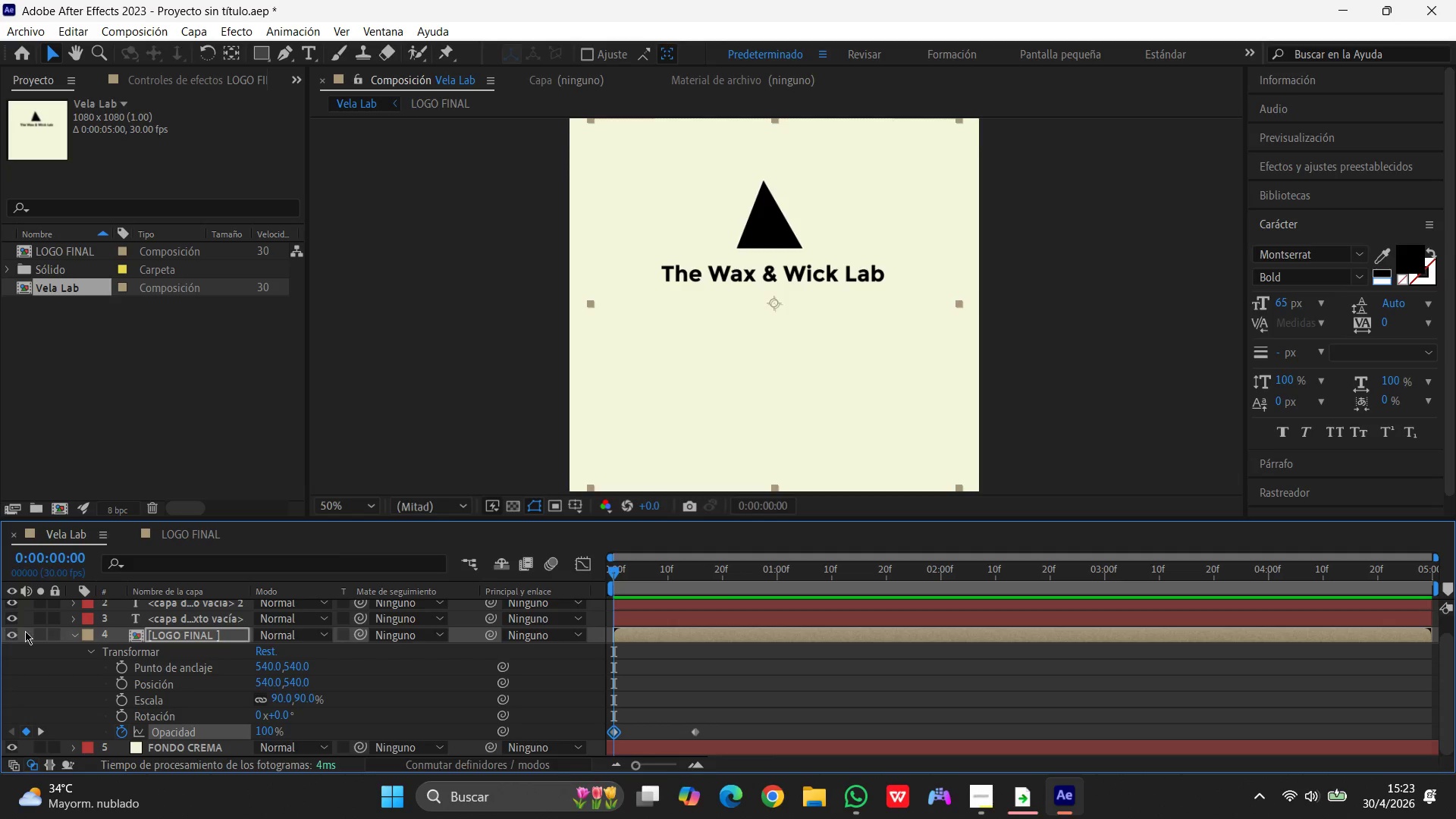 
left_click([23, 634])
 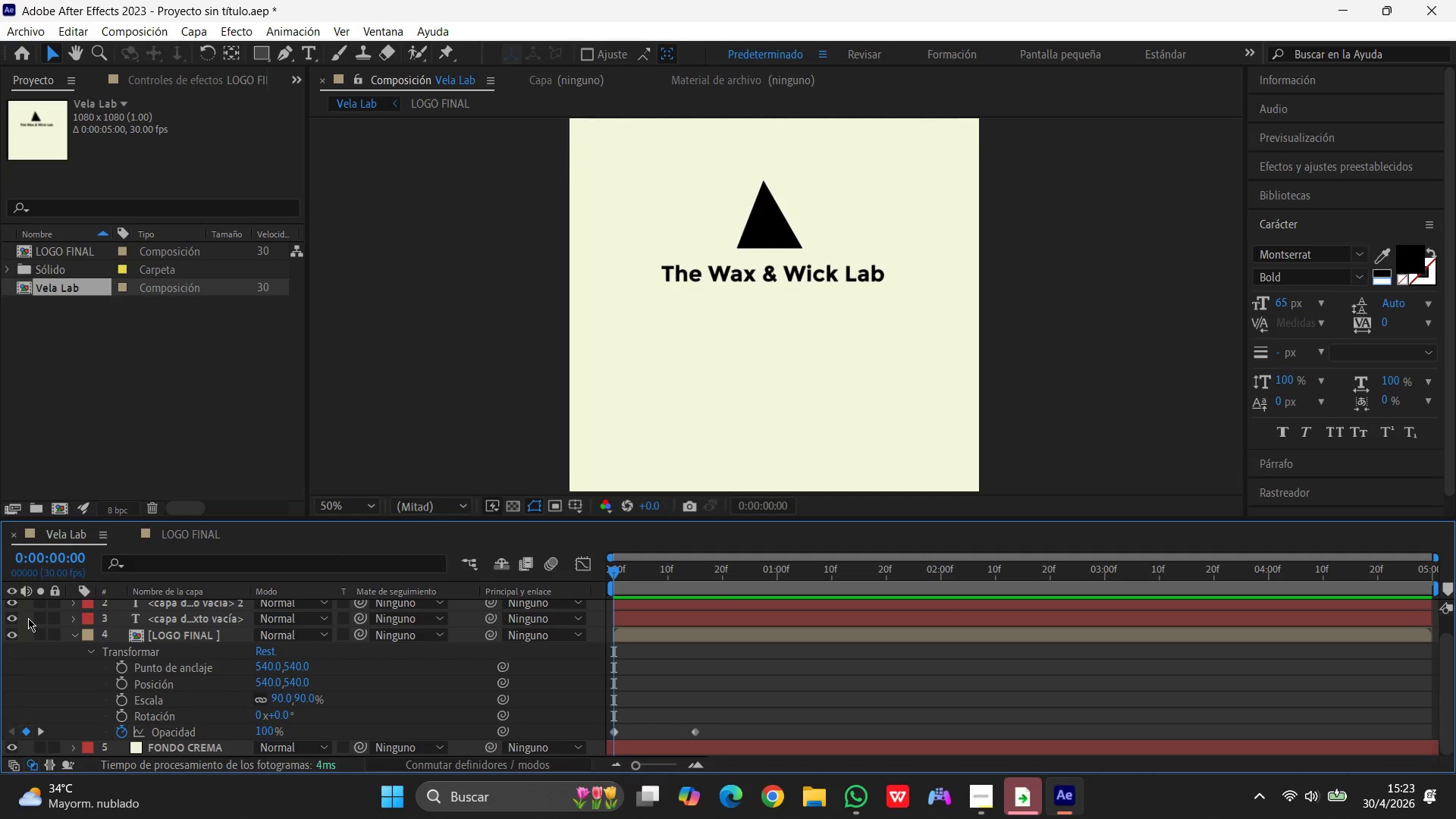 
left_click([28, 618])
 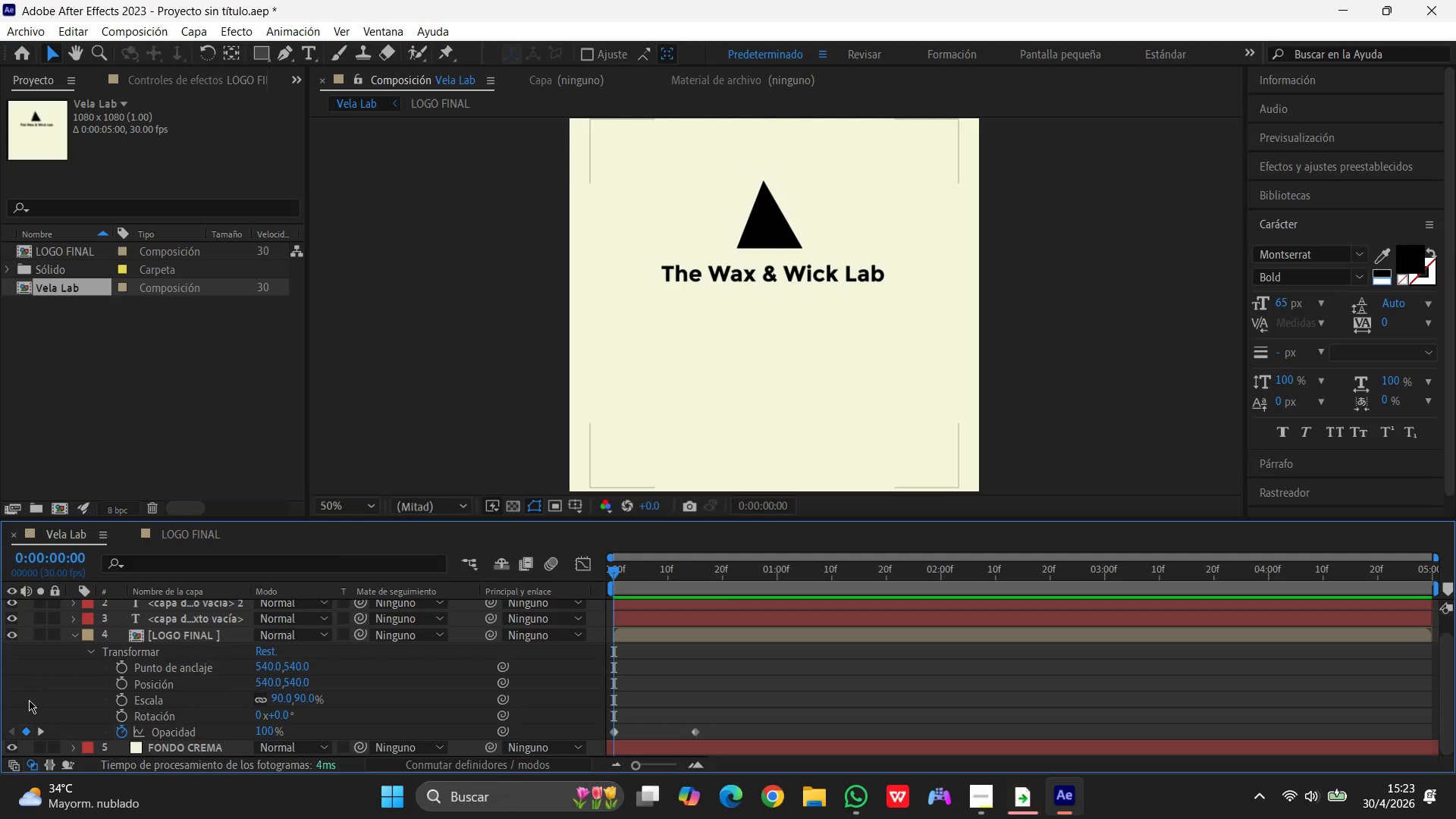 
scroll: coordinate [31, 700], scroll_direction: down, amount: 3.0
 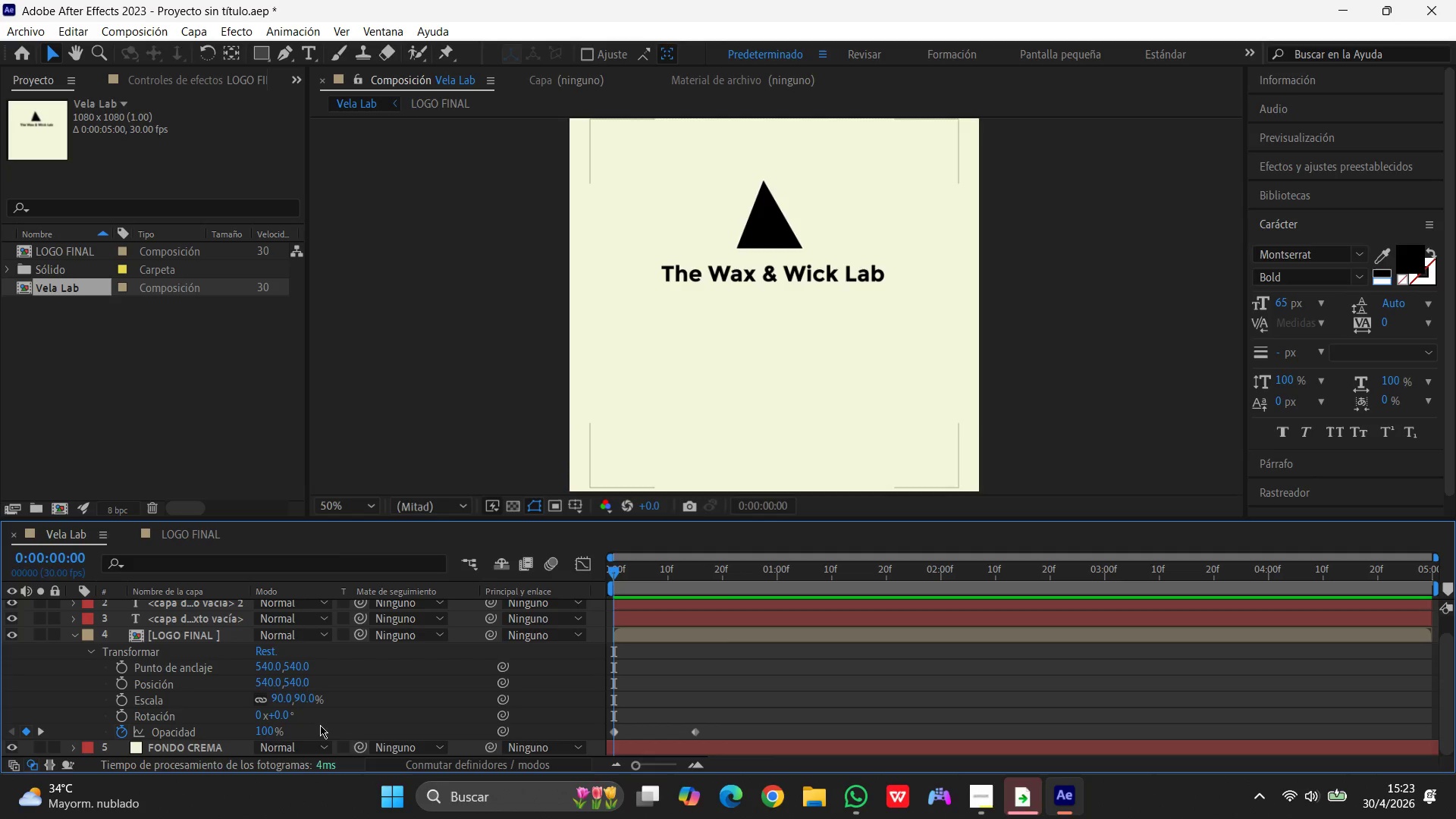 
scroll: coordinate [749, 687], scroll_direction: up, amount: 9.0
 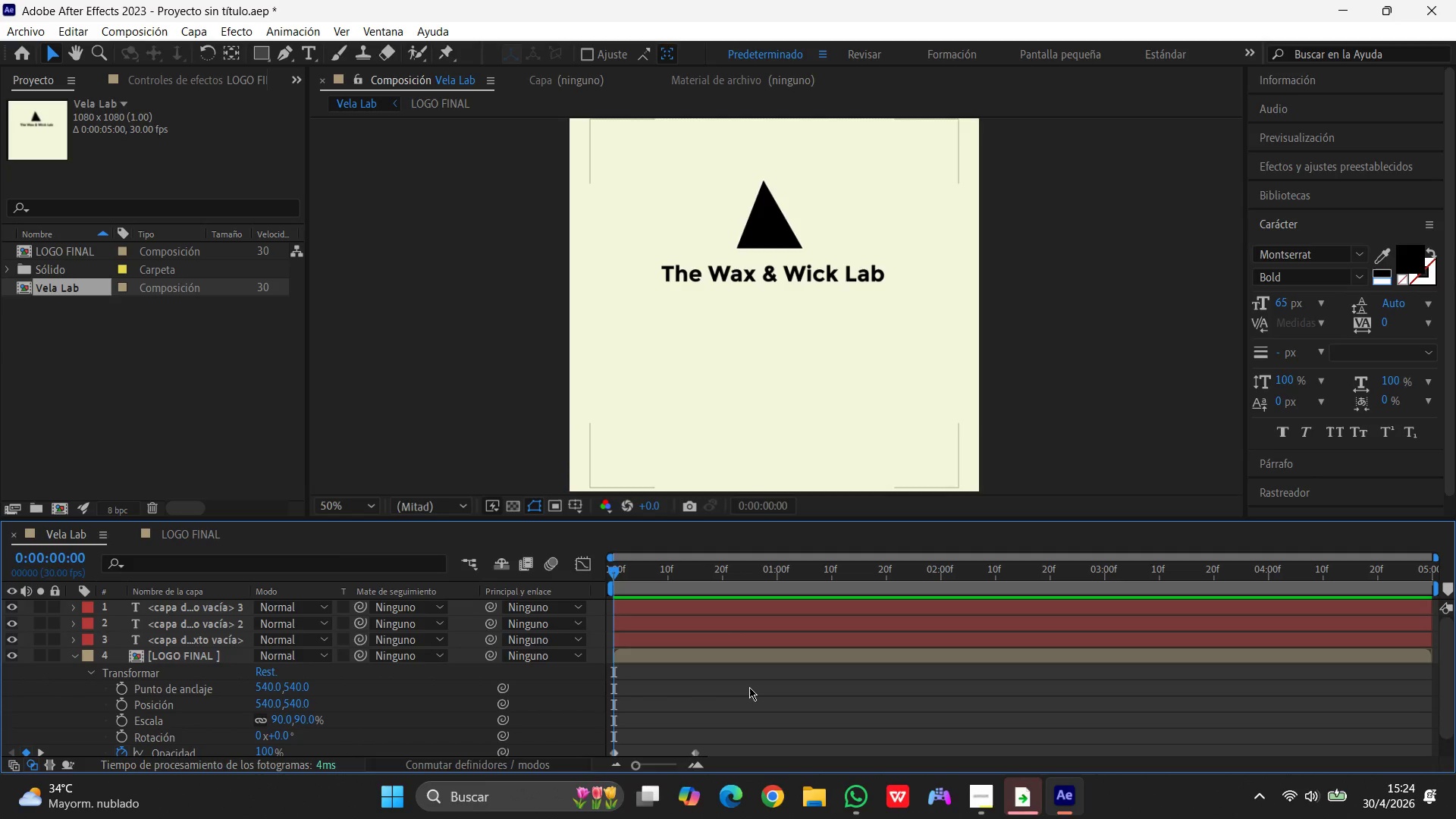 
wait(8.01)
 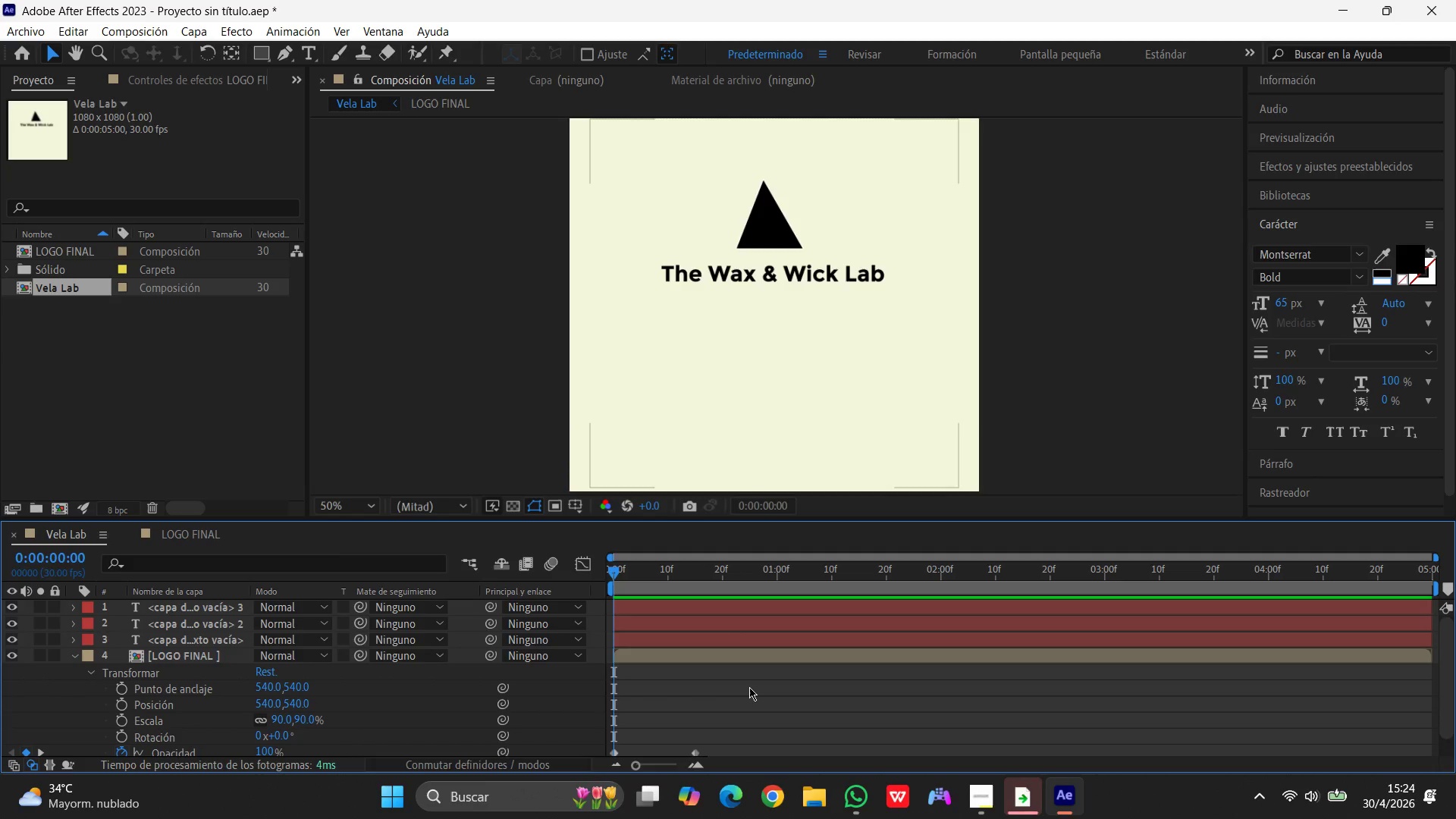 
left_click([122, 720])
 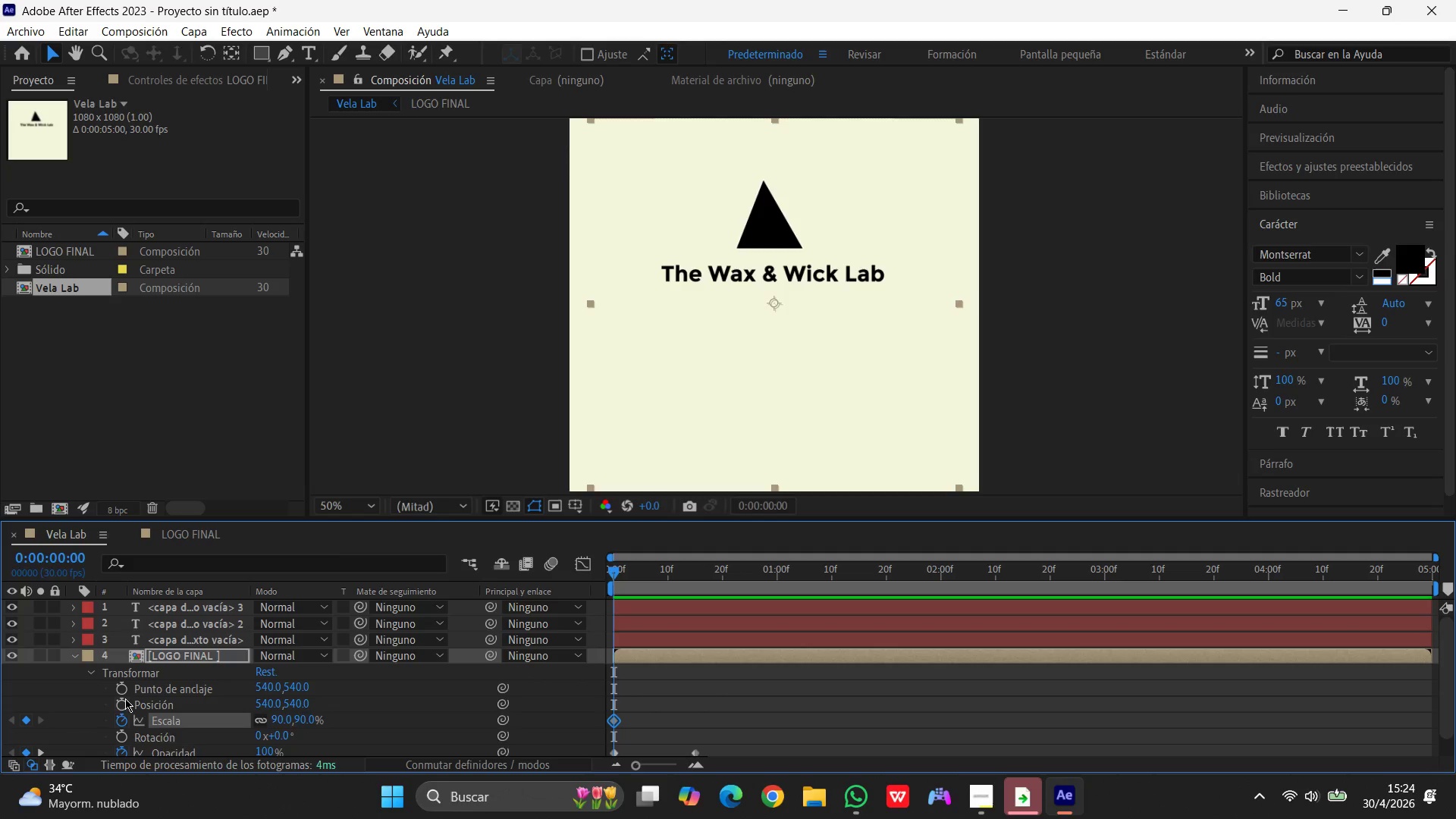 
left_click([123, 700])
 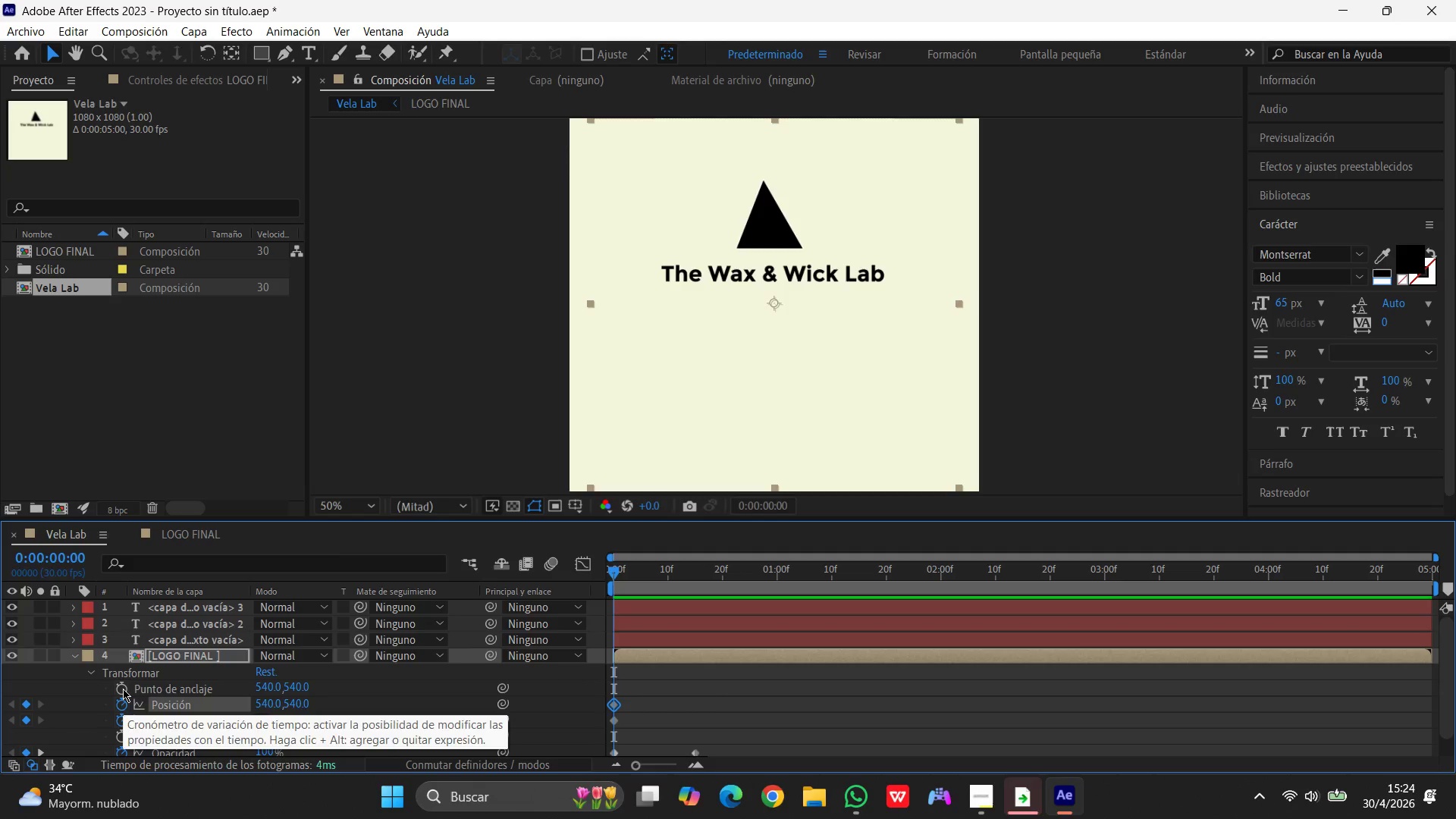 
left_click([123, 689])
 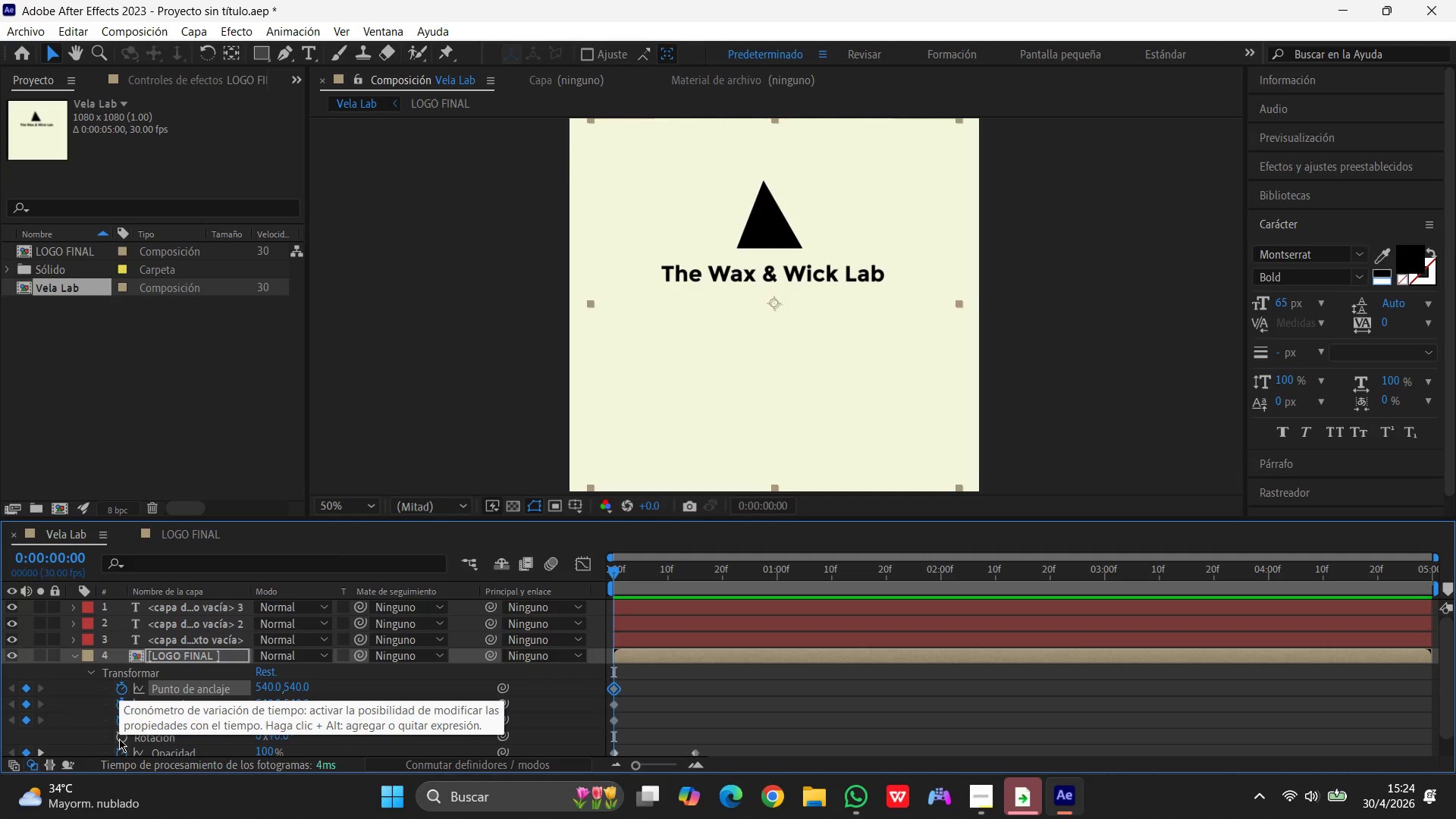 
left_click([122, 735])
 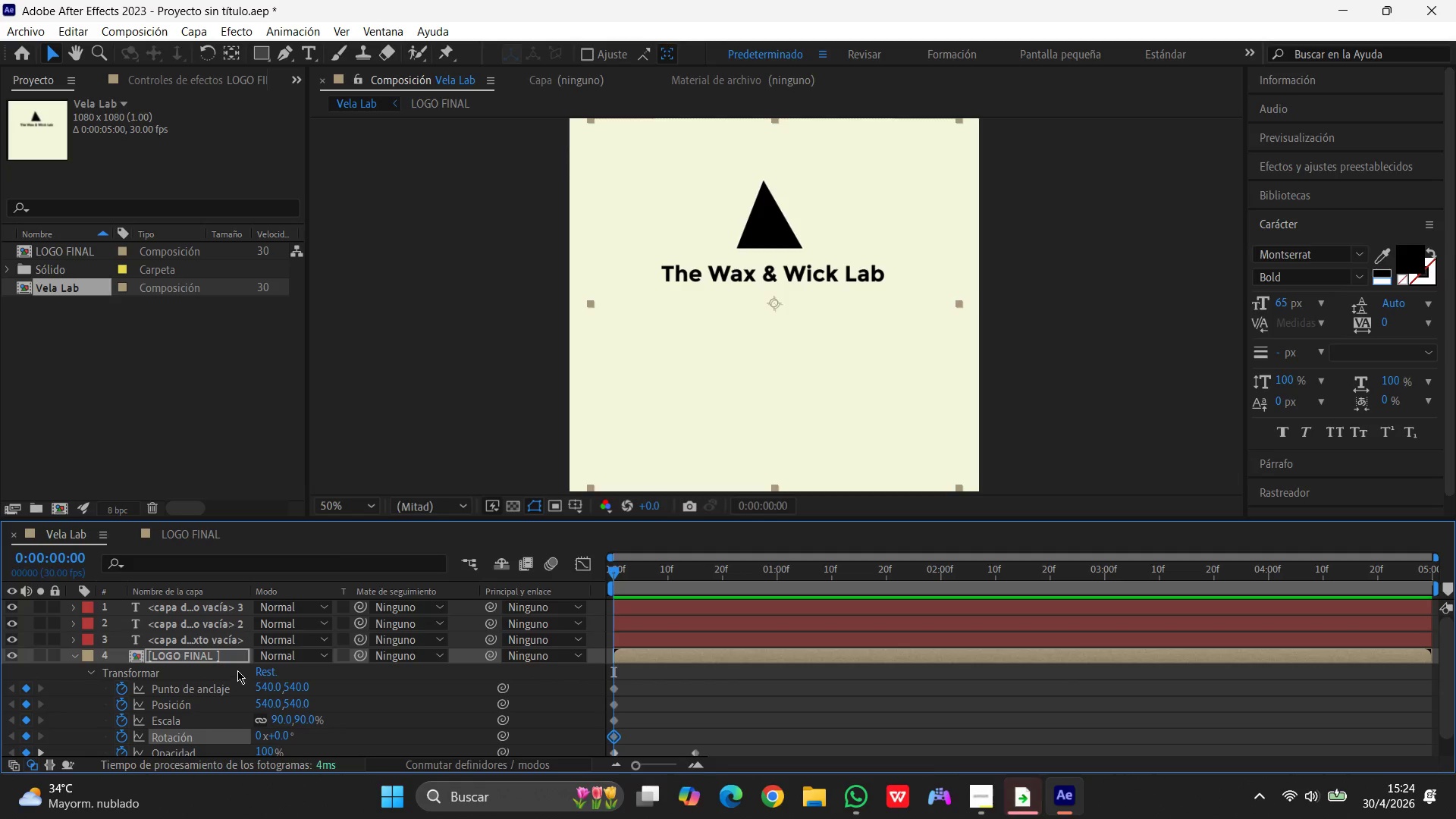 
scroll: coordinate [322, 645], scroll_direction: down, amount: 13.0
 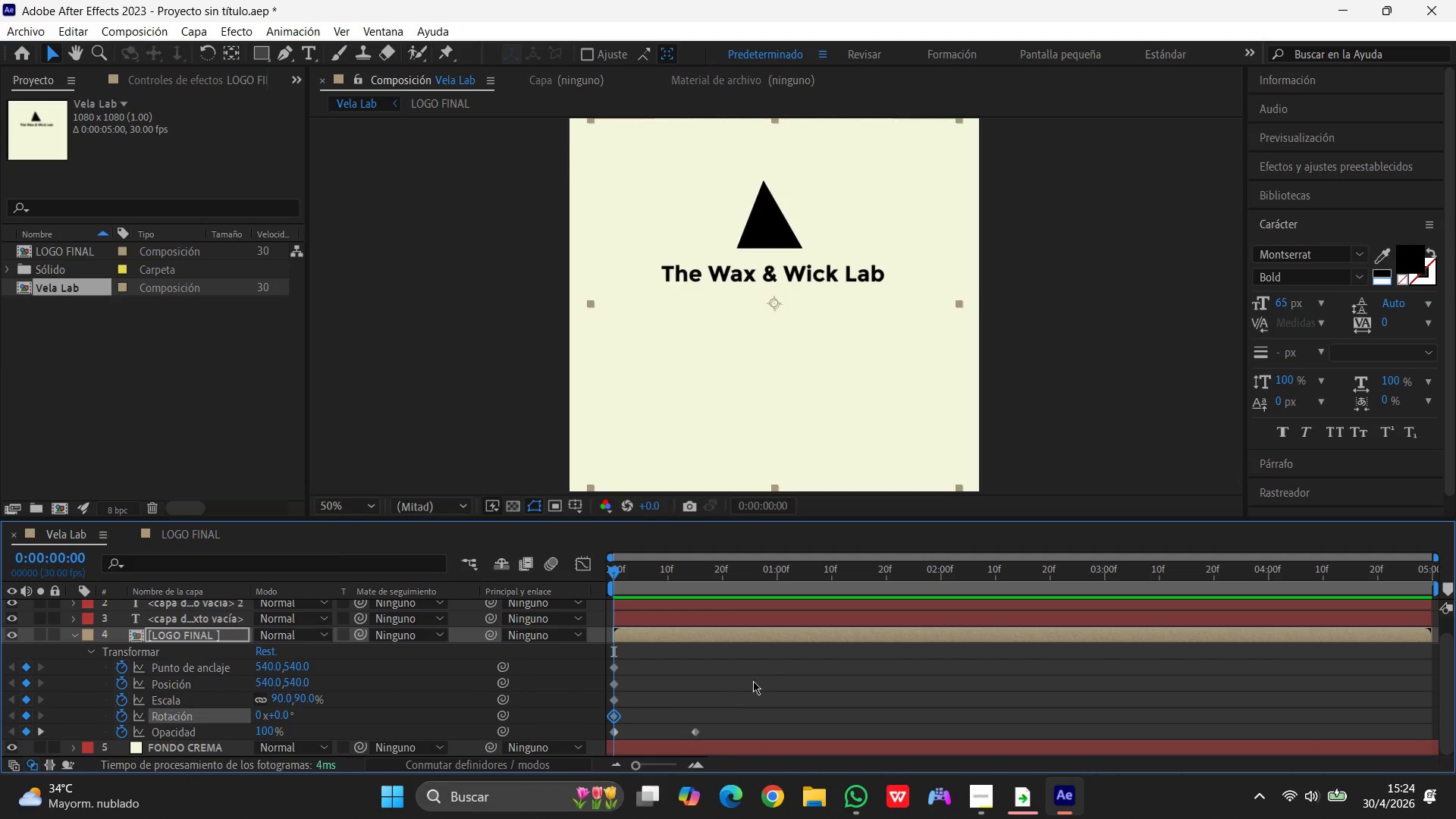 
left_click([764, 691])
 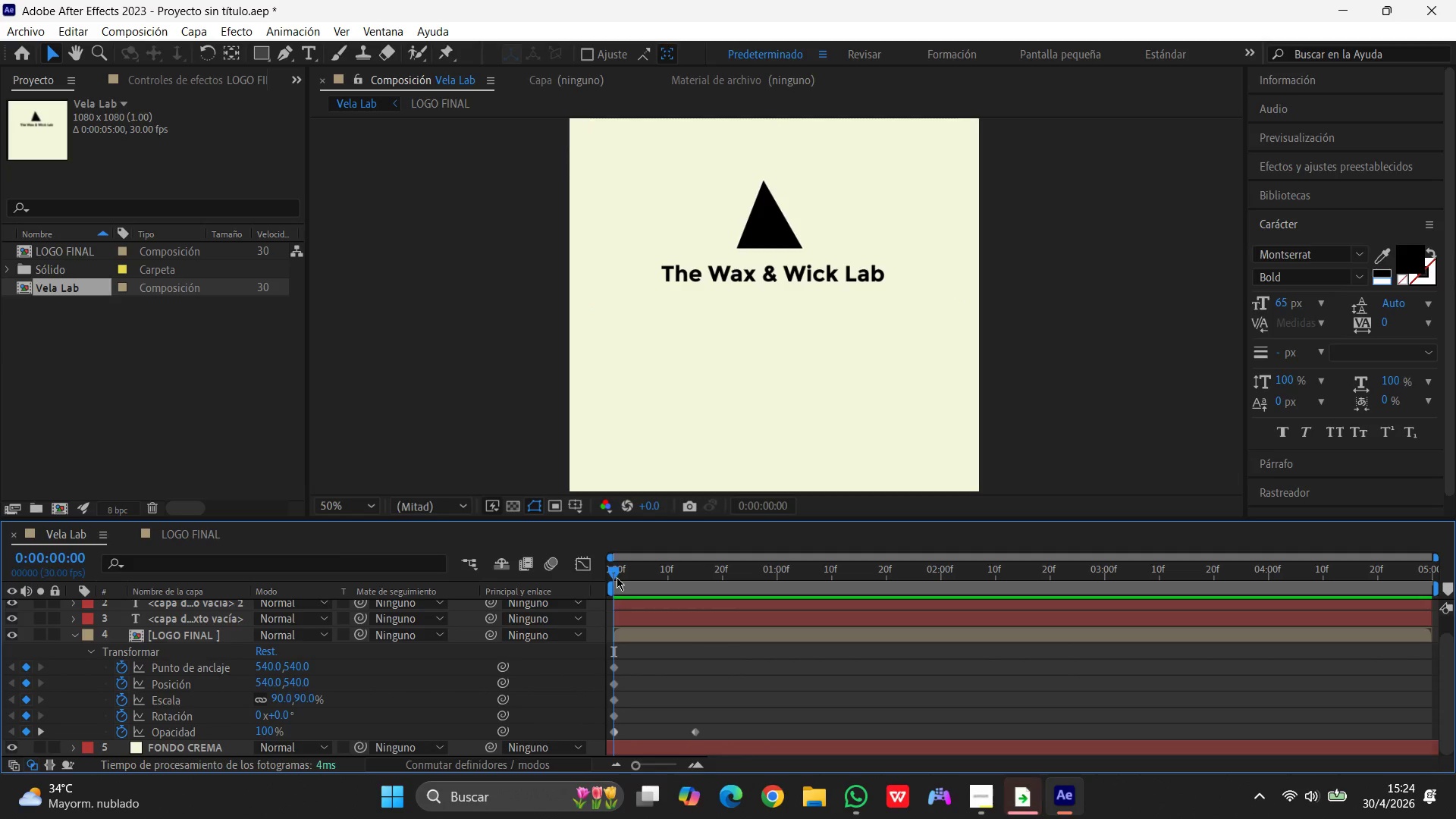 
scroll: coordinate [704, 707], scroll_direction: down, amount: 2.0
 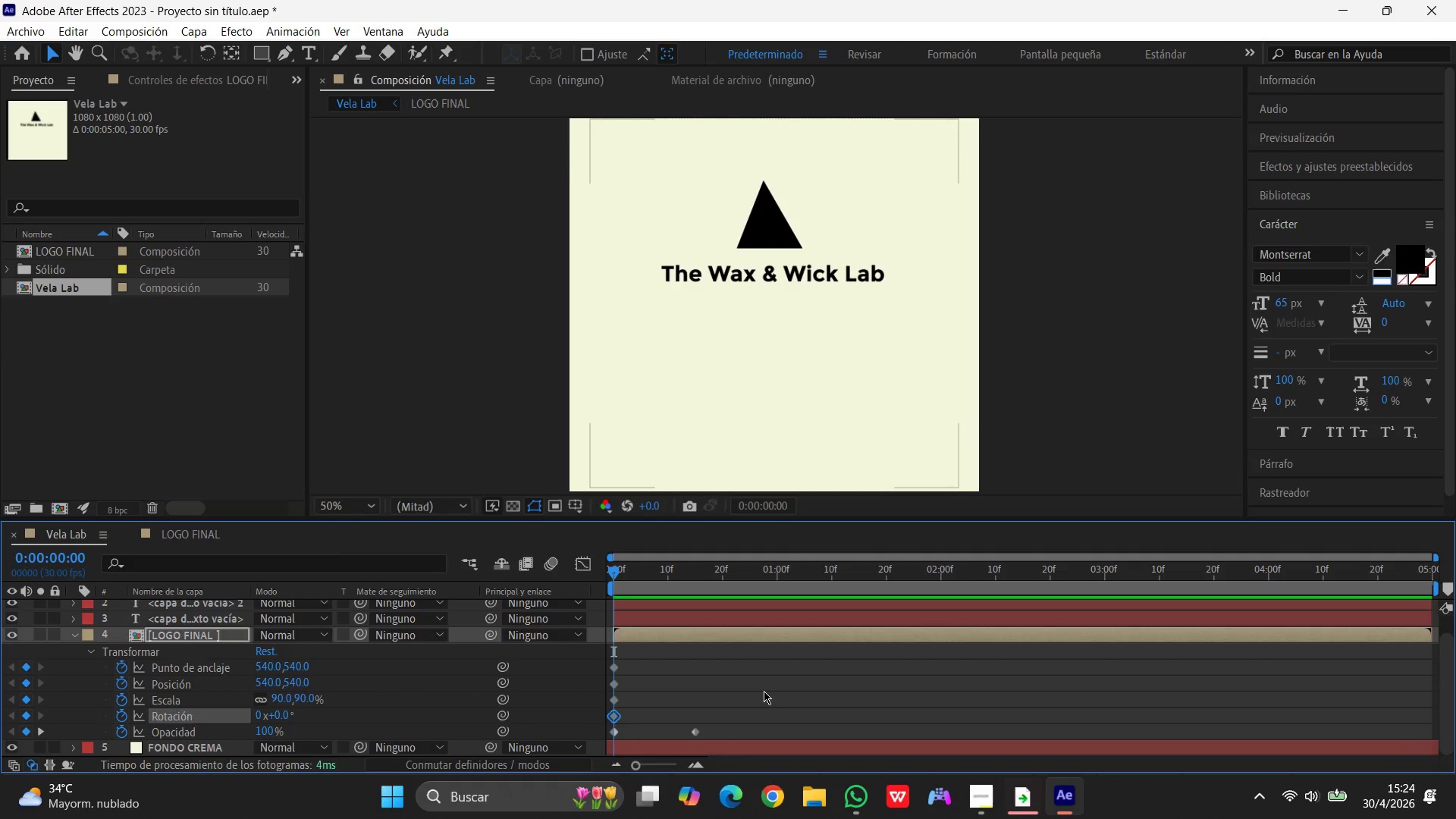 
left_click_drag(start_coordinate=[614, 573], to_coordinate=[808, 604])
 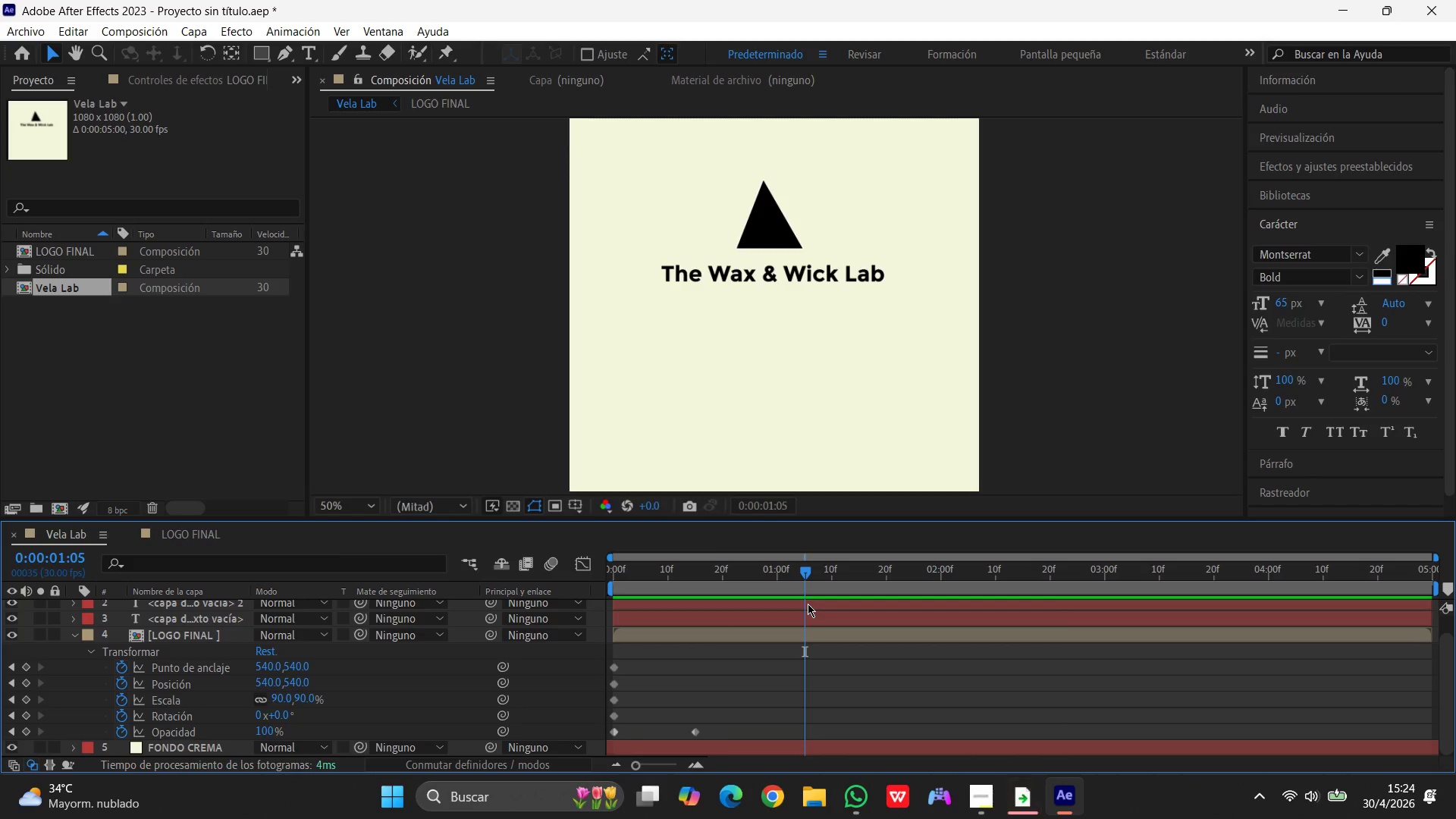 
wait(32.39)
 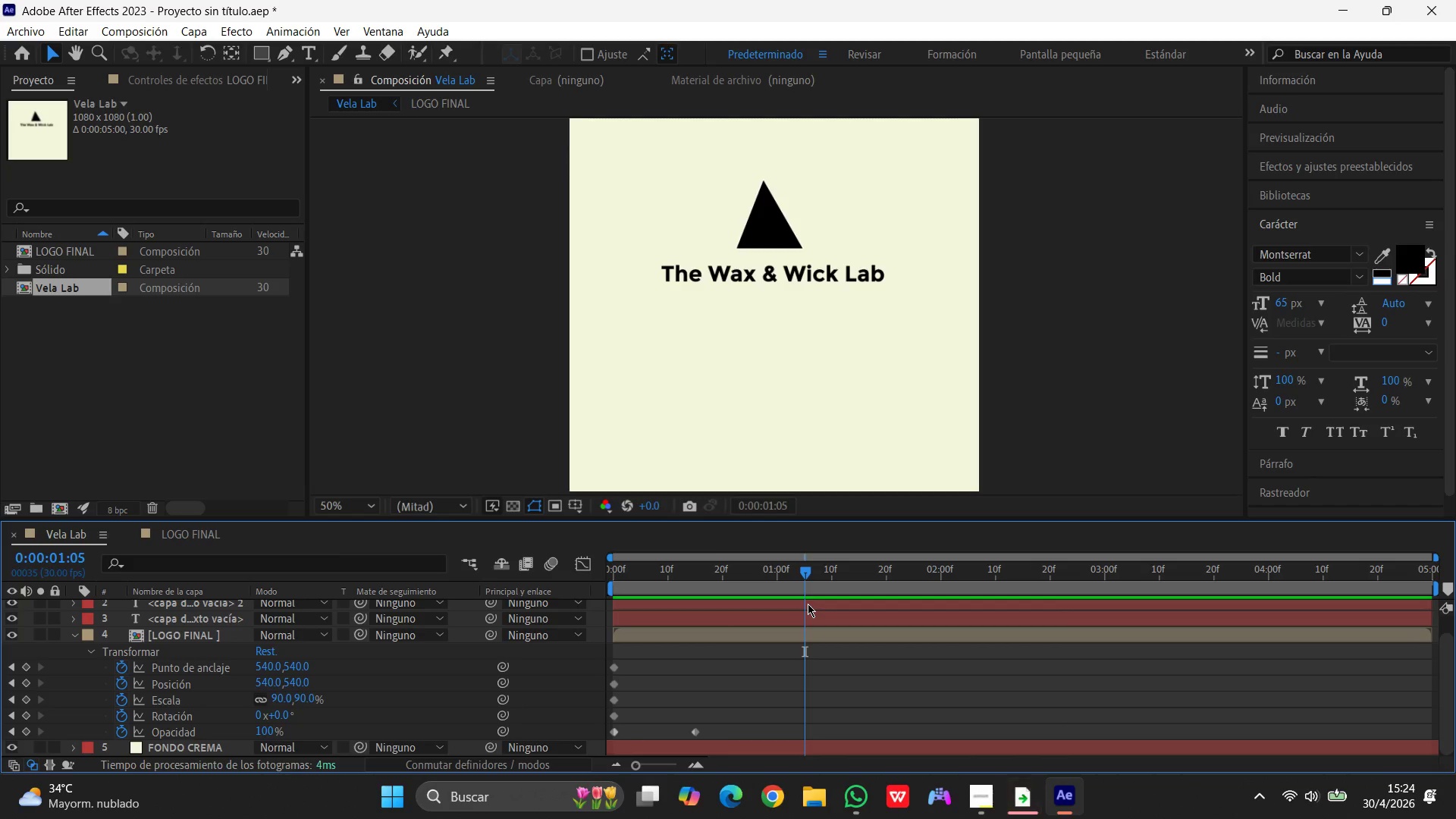 
left_click([121, 632])
 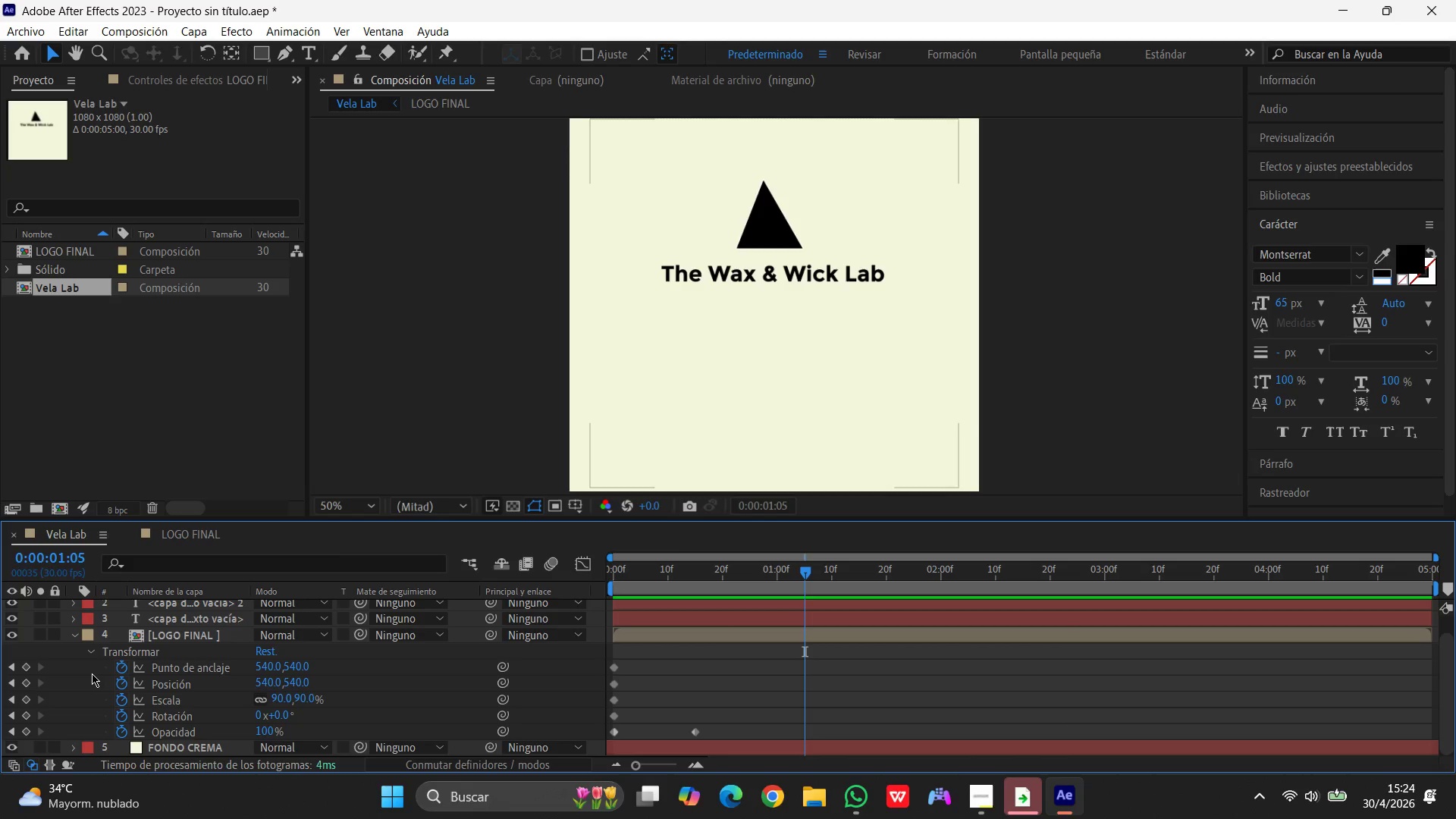 
scroll: coordinate [92, 673], scroll_direction: down, amount: 4.0
 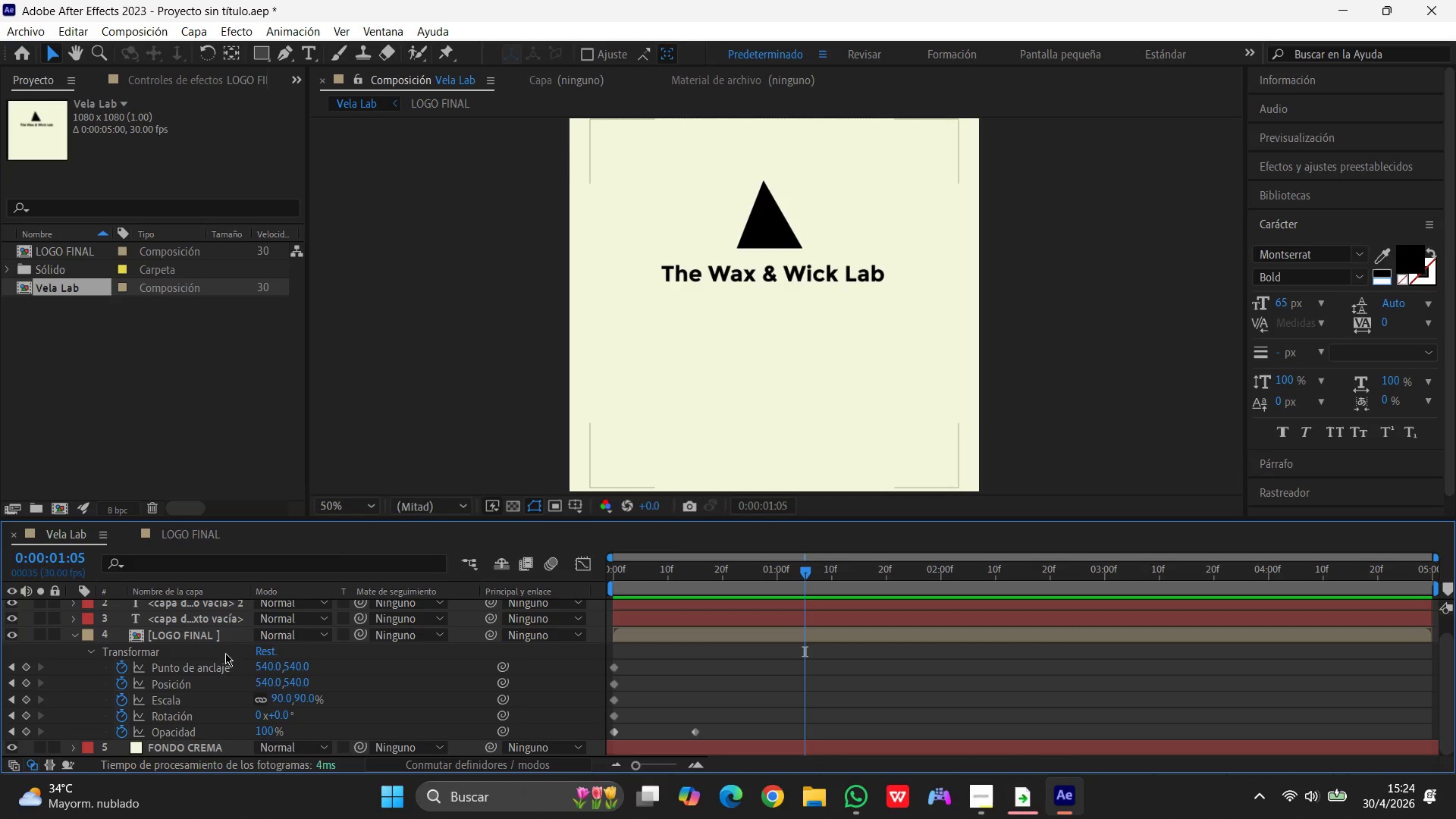 
scroll: coordinate [475, 642], scroll_direction: up, amount: 3.0
 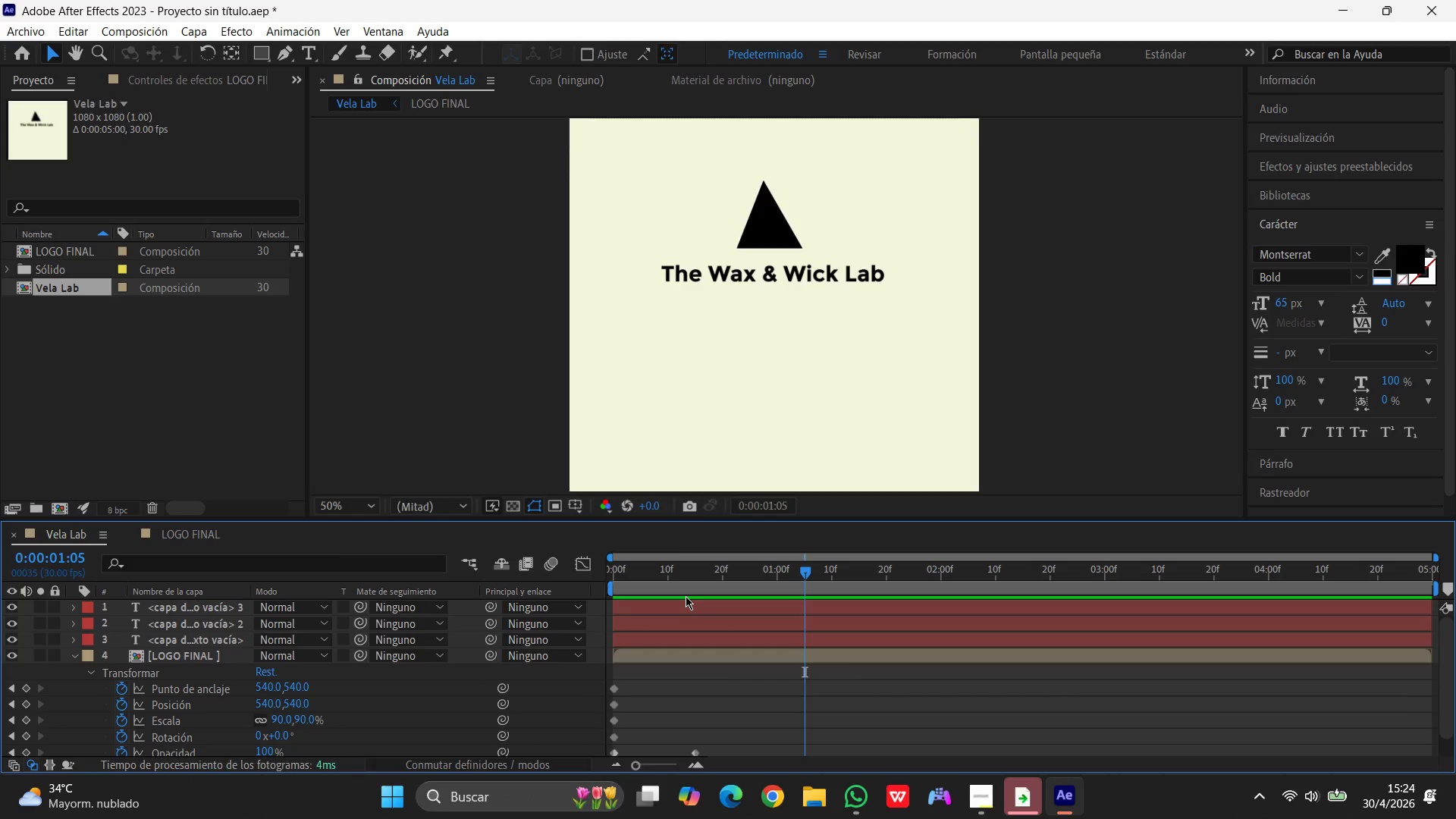 
left_click([686, 596])
 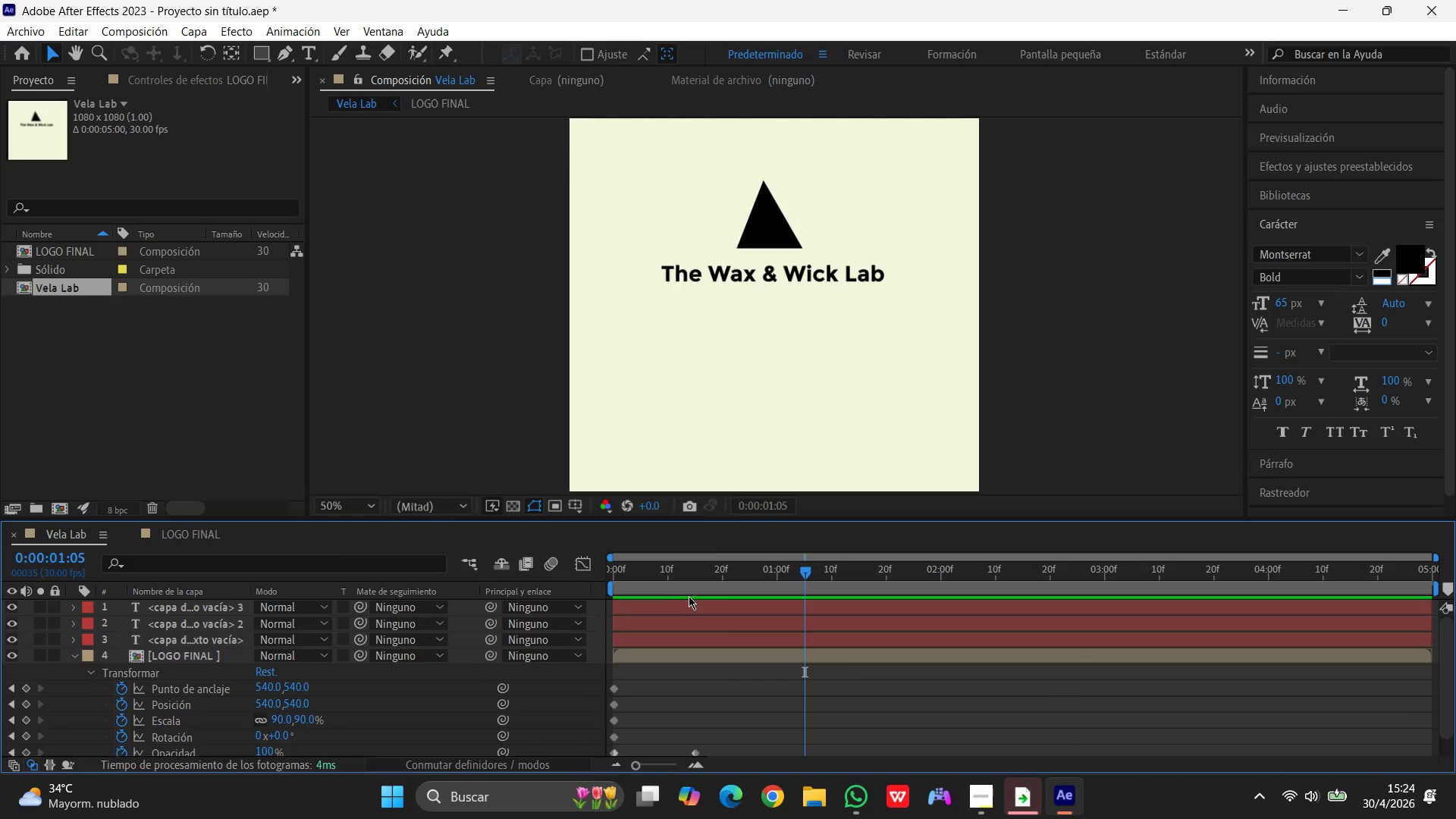 
left_click([689, 596])
 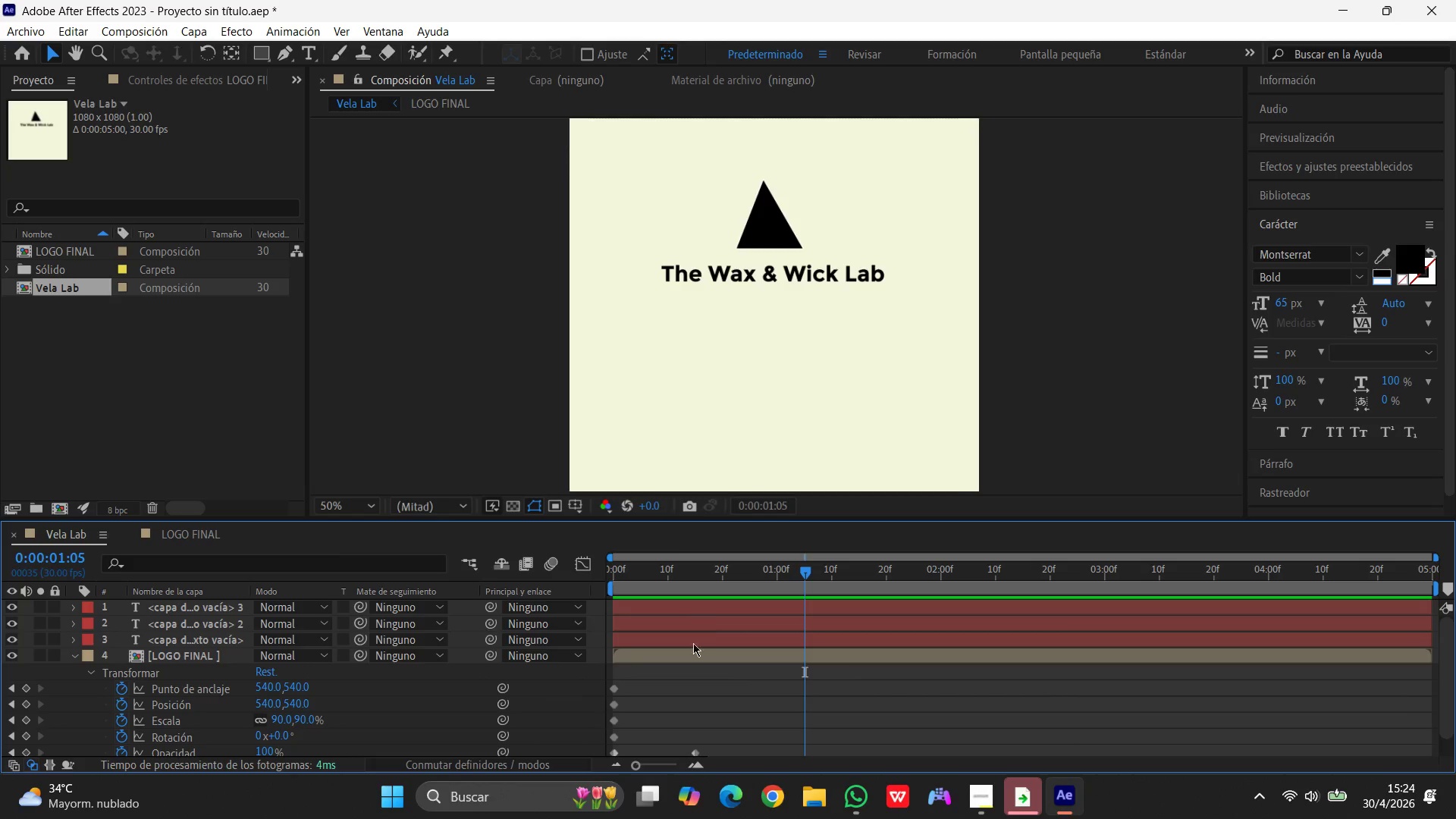 
scroll: coordinate [182, 699], scroll_direction: down, amount: 3.0
 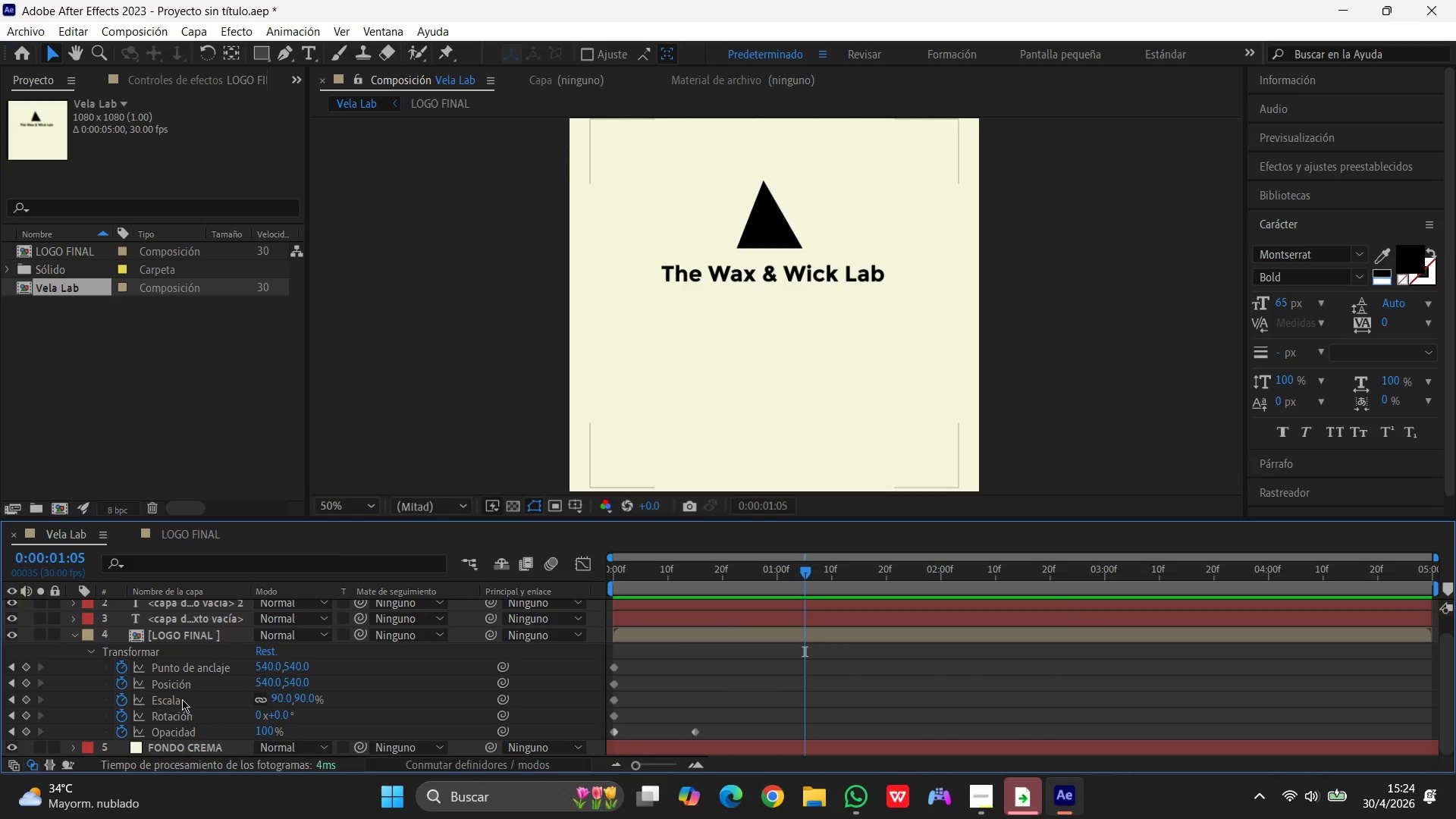 
type(uuu)
 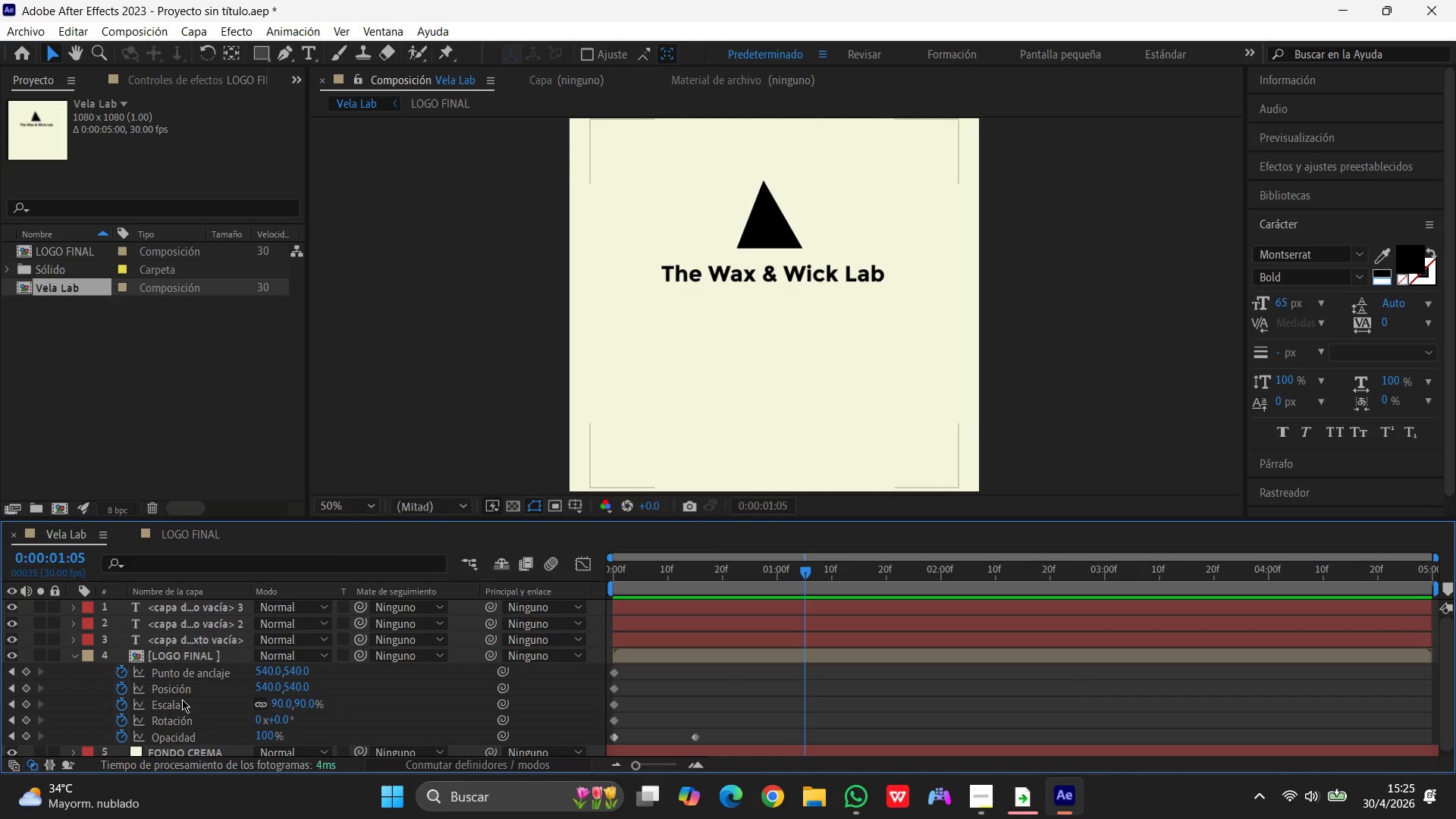 
mouse_move([129, 677])
 